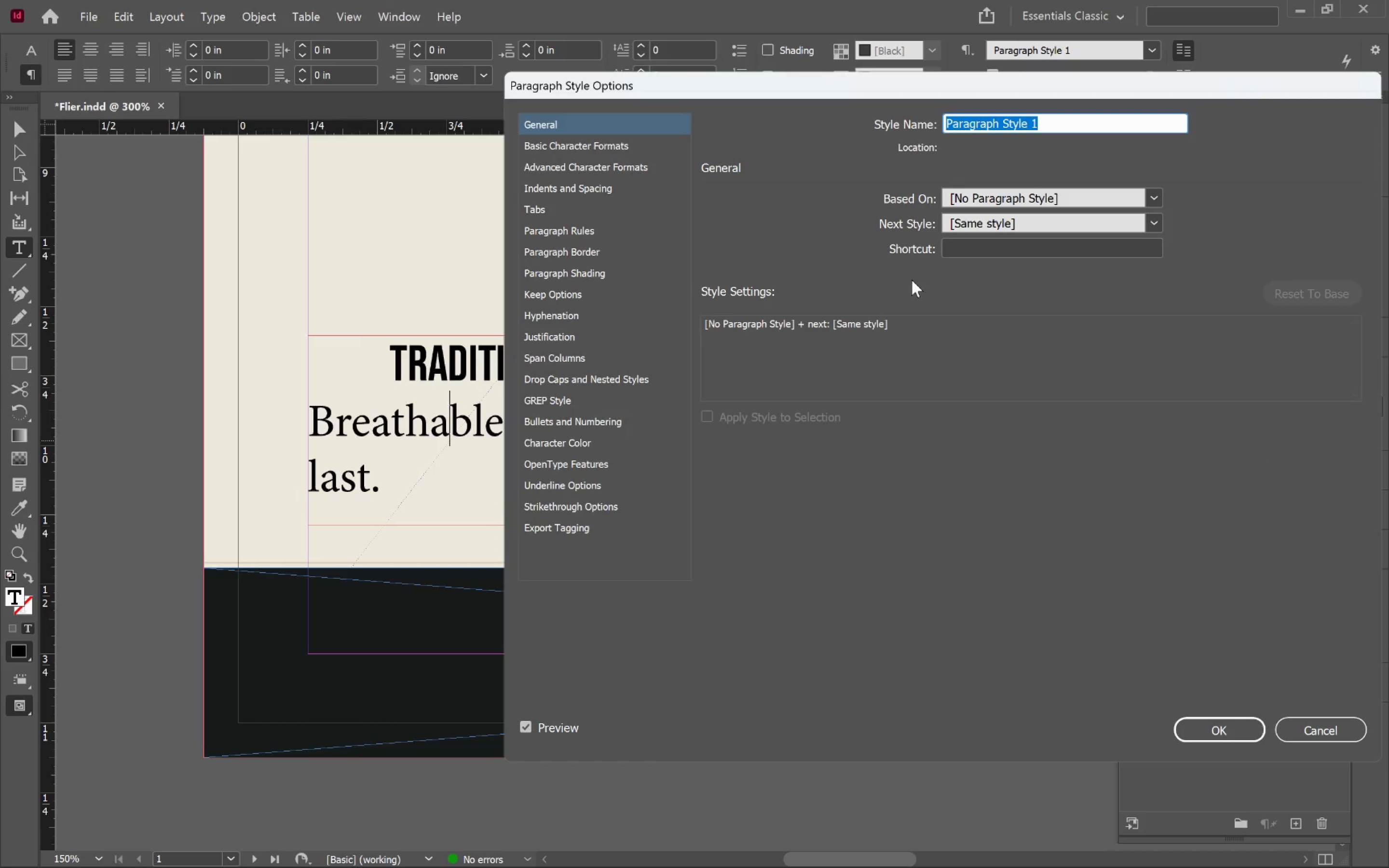 
type(Small Text)
 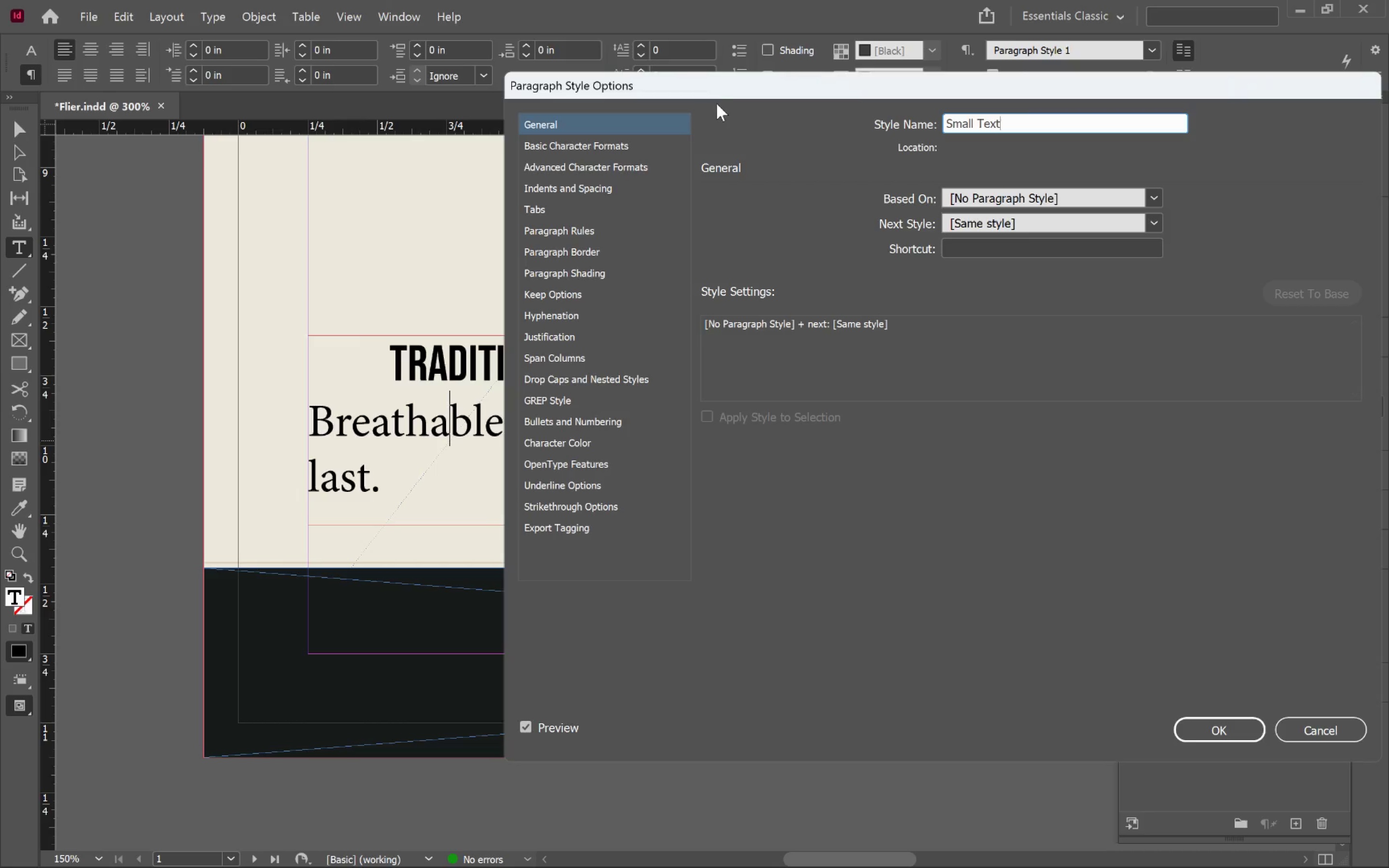 
left_click_drag(start_coordinate=[724, 87], to_coordinate=[1031, 131])
 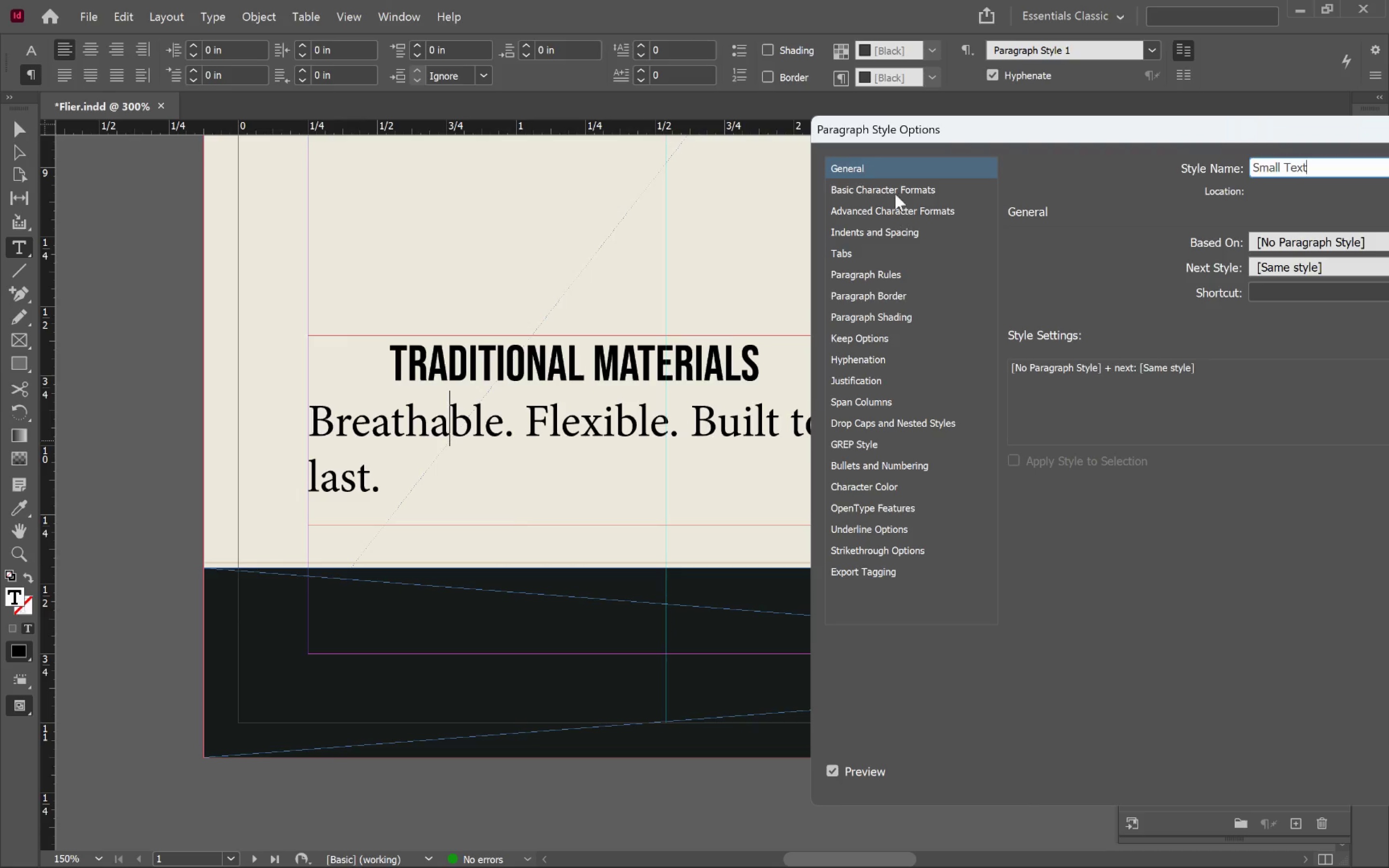 
left_click([896, 184])
 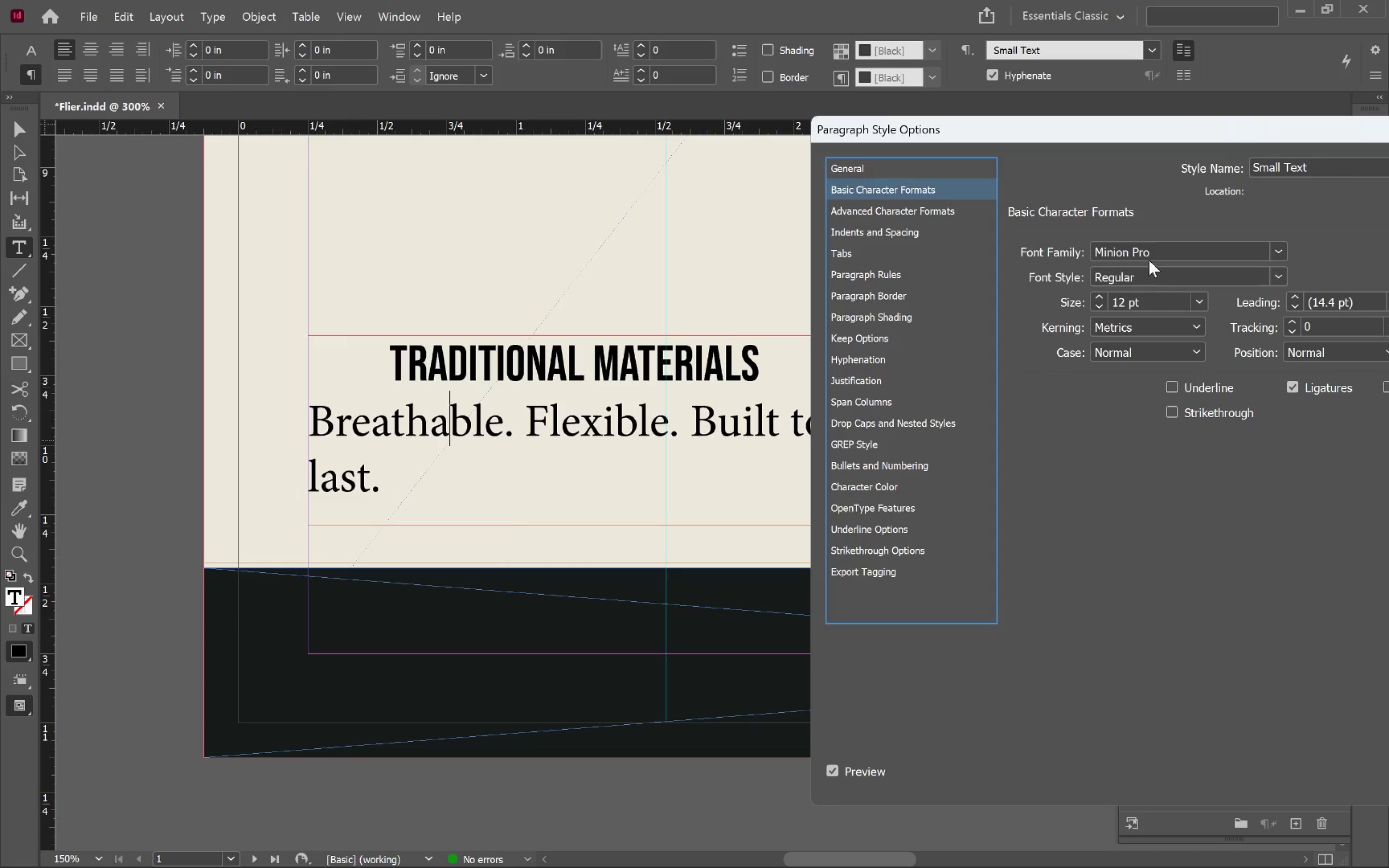 
double_click([1200, 244])
 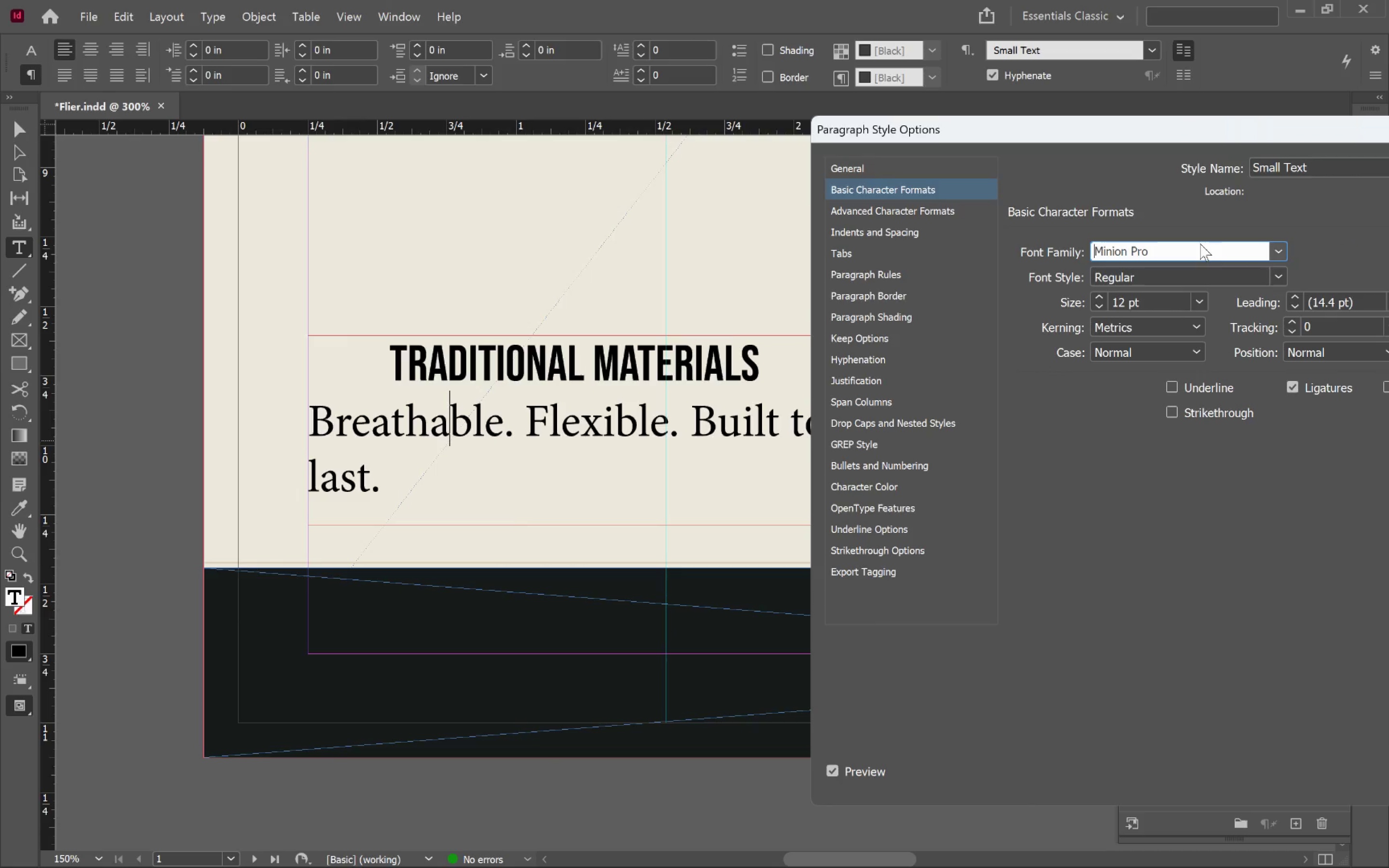 
triple_click([1200, 244])
 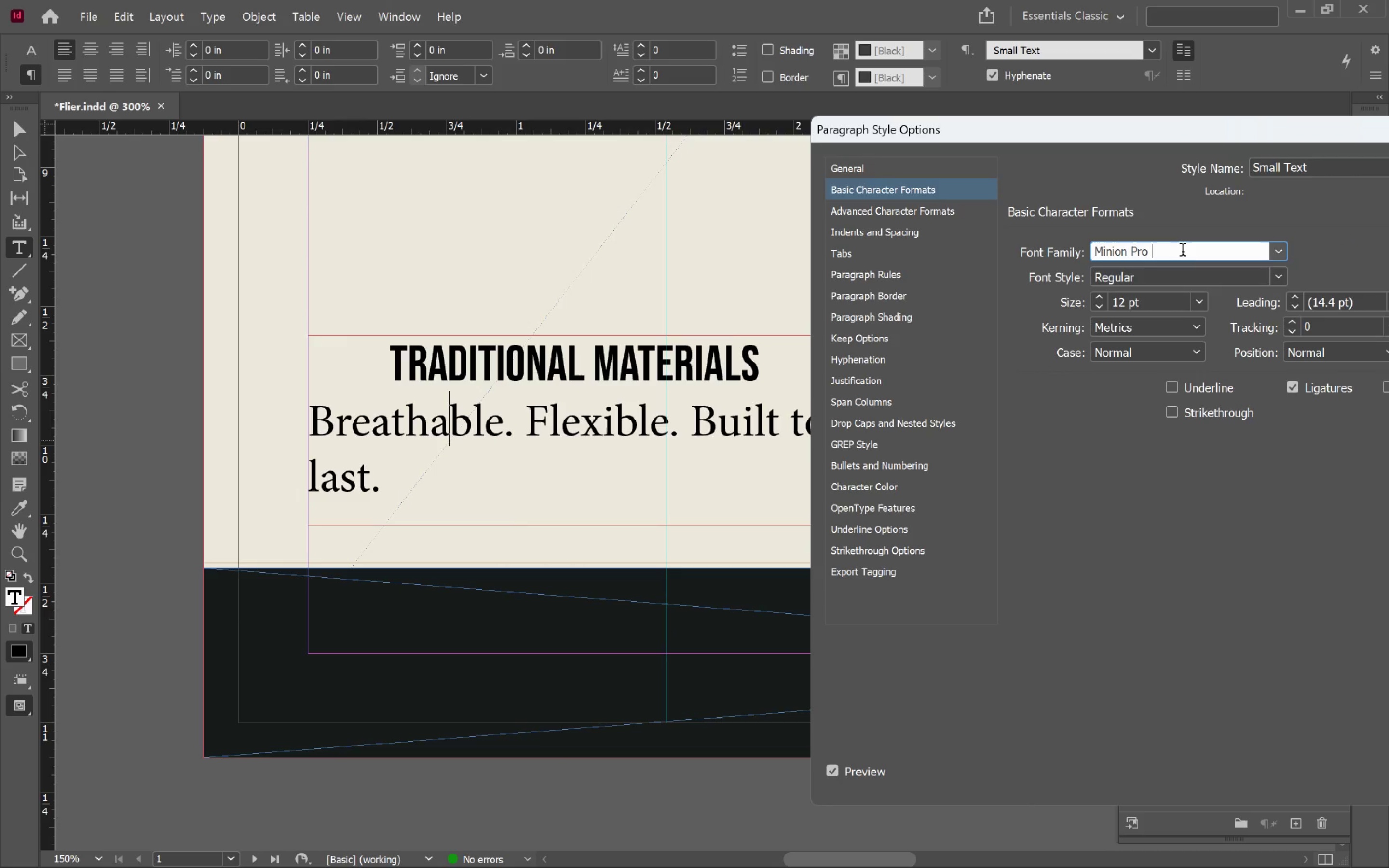 
double_click([1183, 251])
 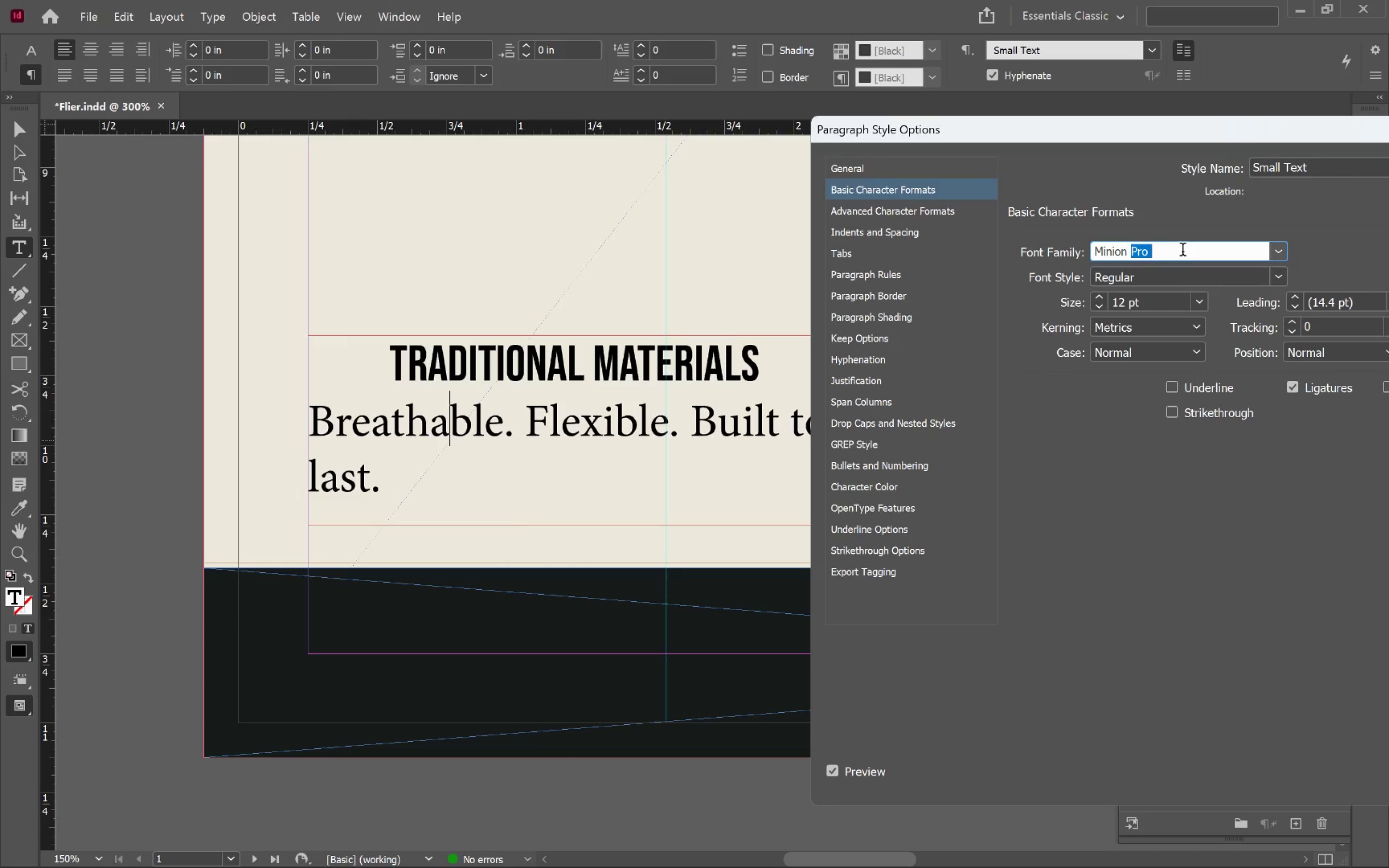 
triple_click([1183, 251])
 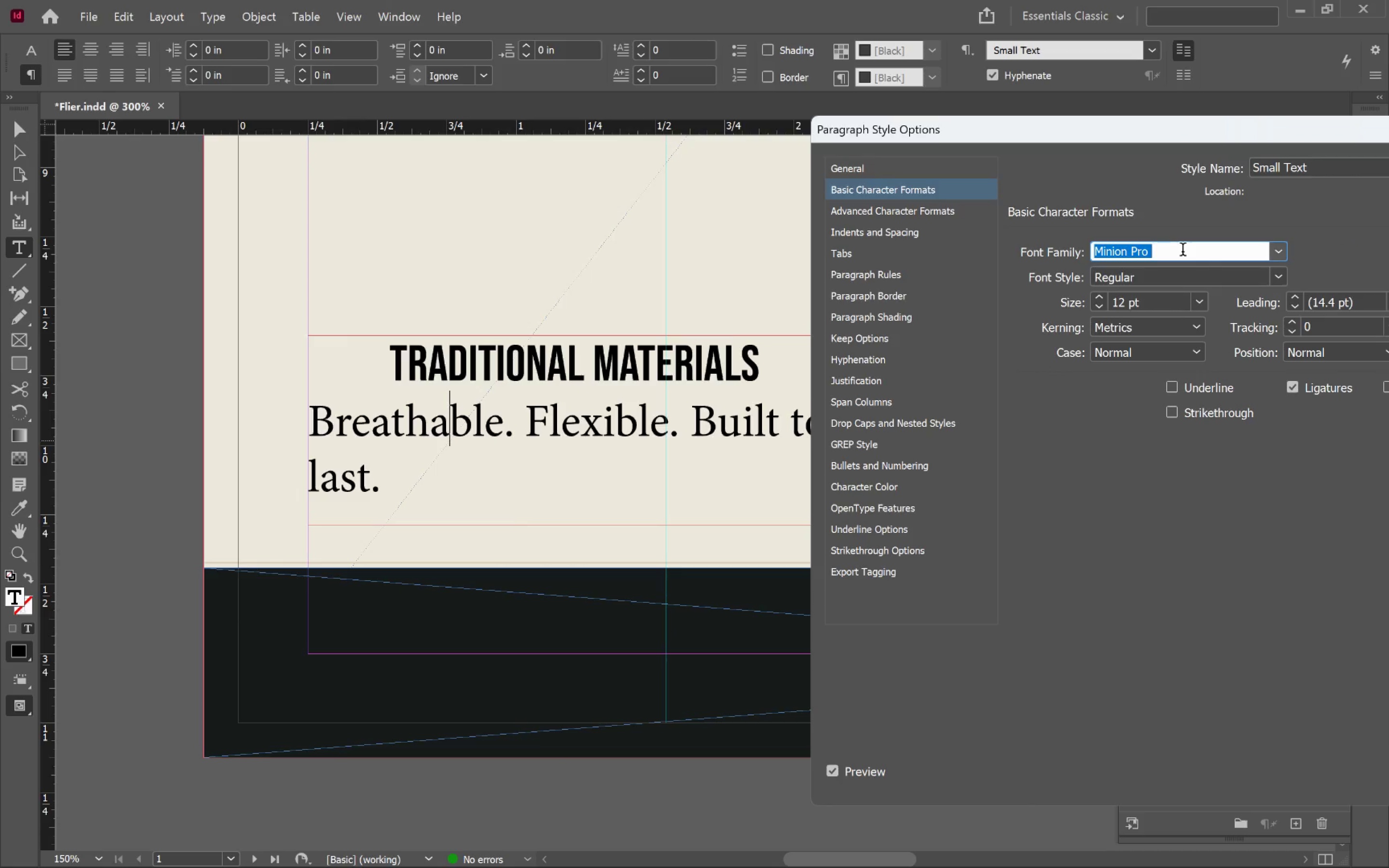 
type(mon)
key(Tab)
 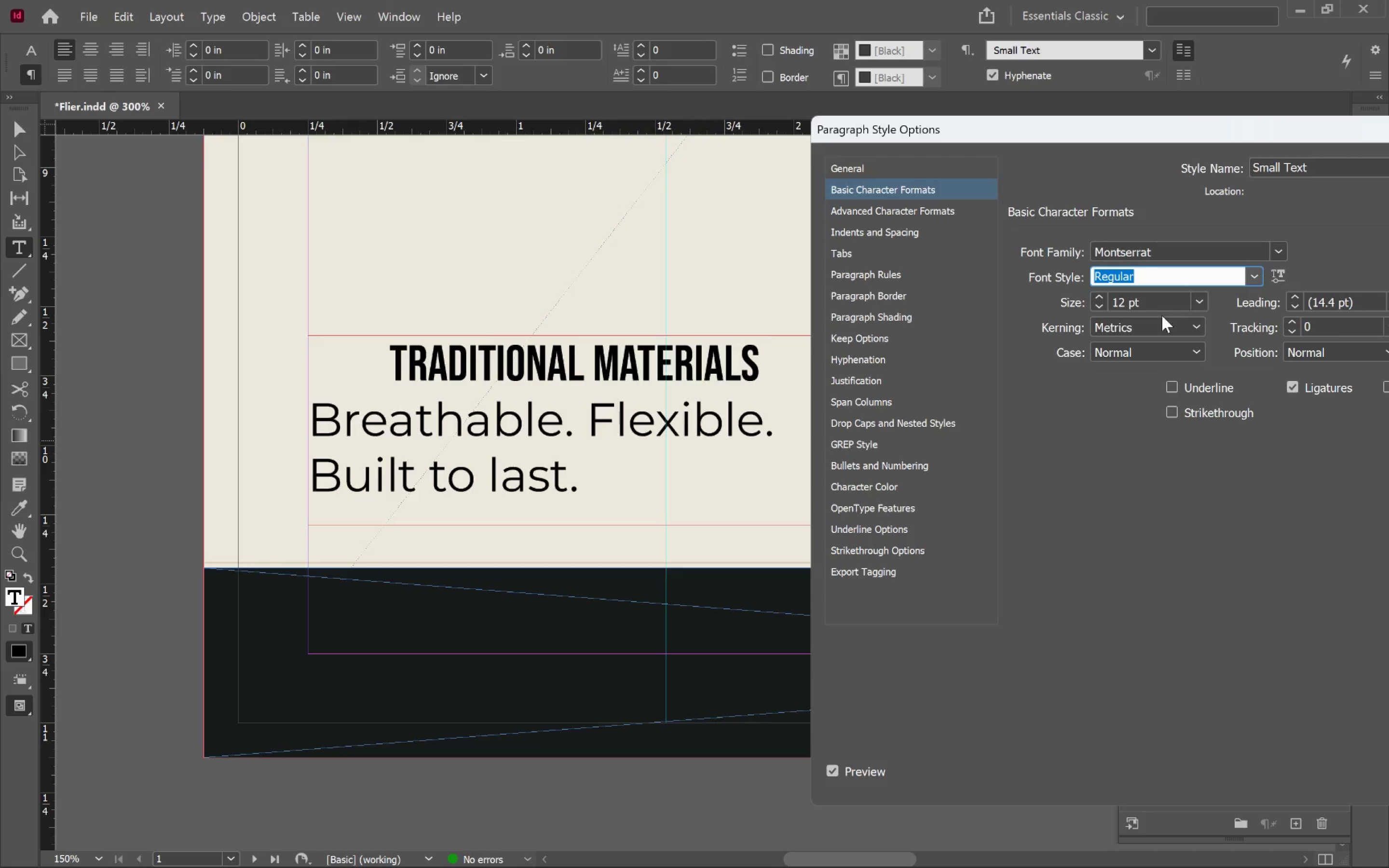 
left_click([1093, 306])
 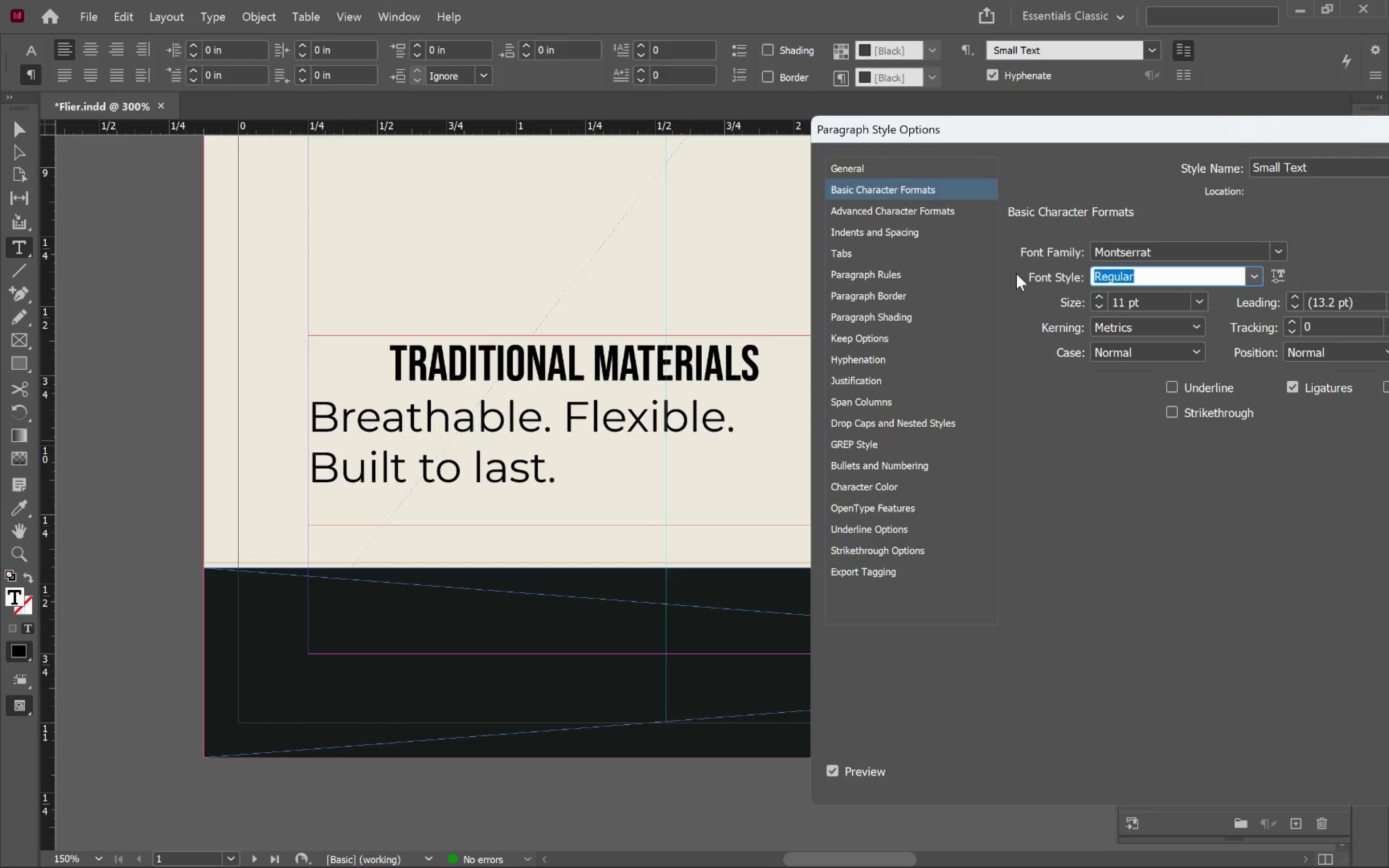 
left_click([900, 227])
 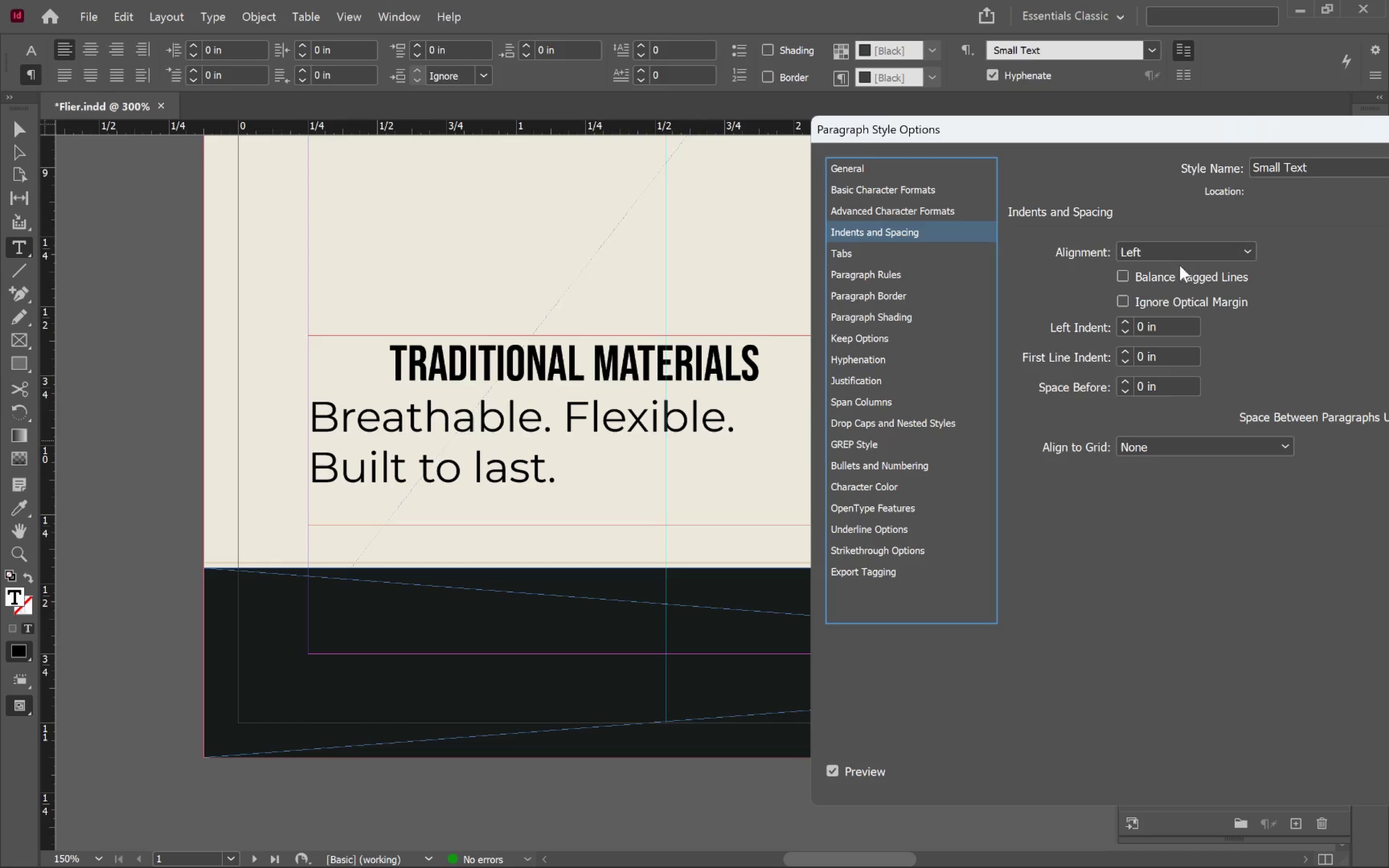 
left_click([1193, 256])
 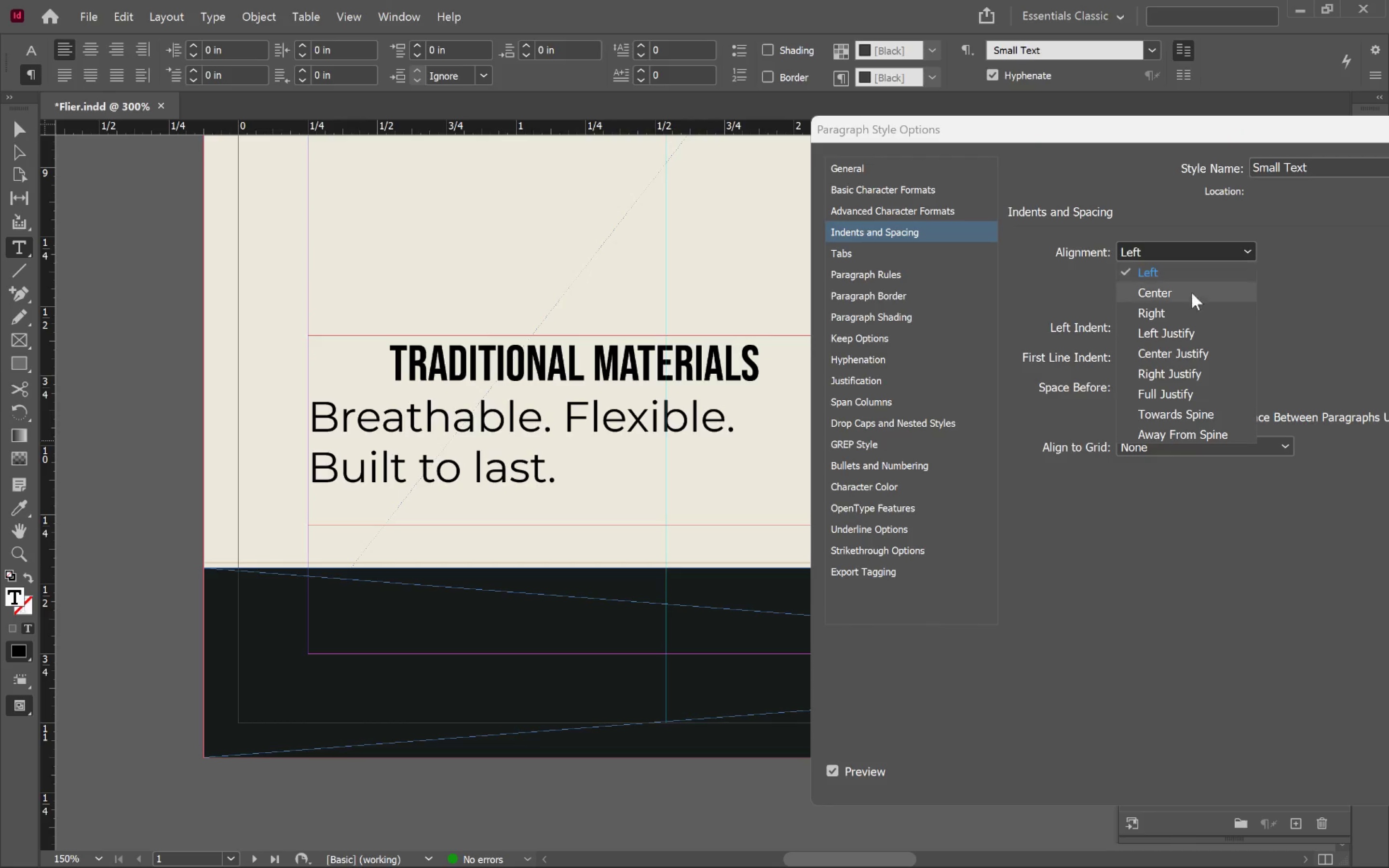 
left_click([1191, 293])
 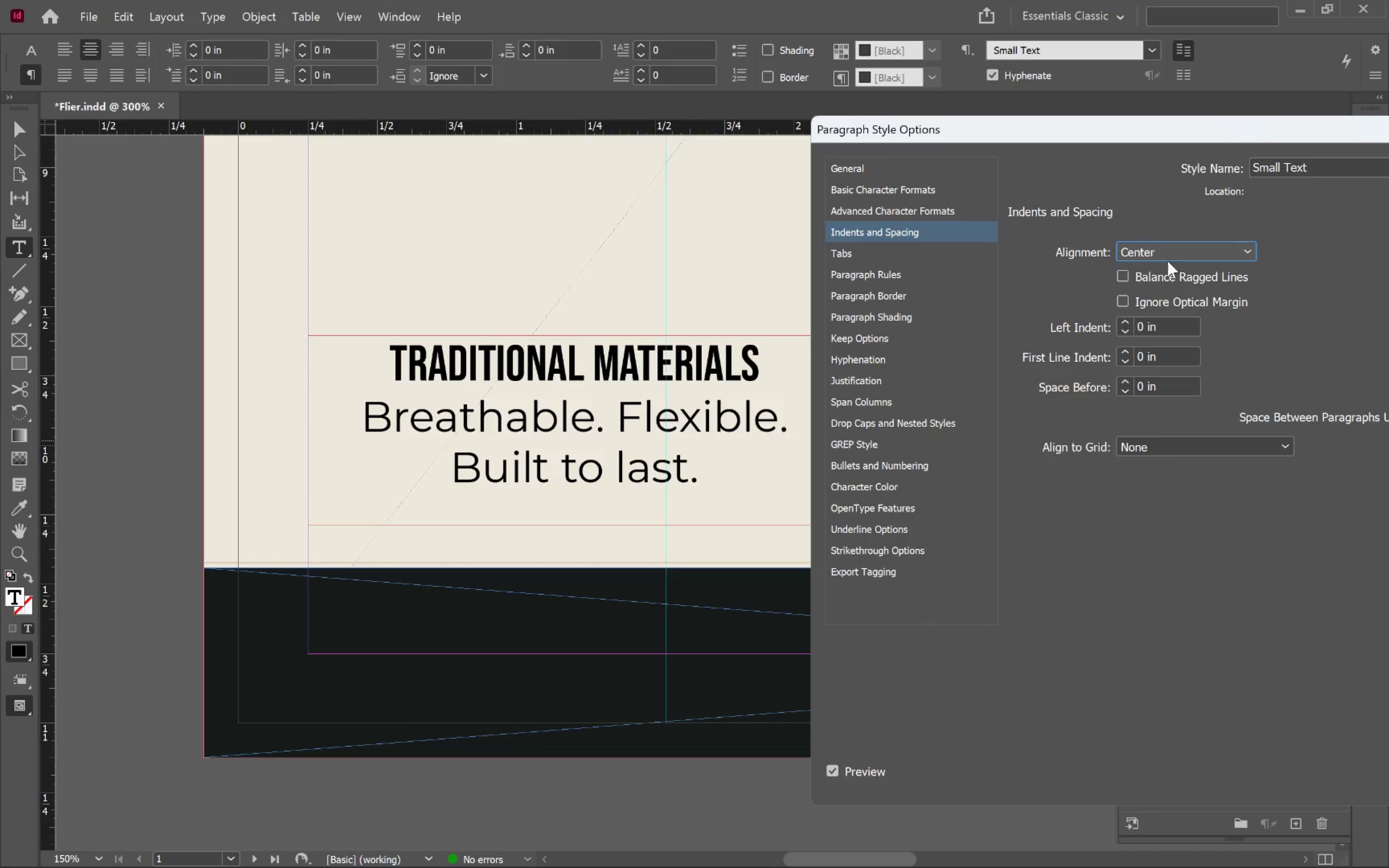 
left_click_drag(start_coordinate=[1107, 137], to_coordinate=[1156, 117])
 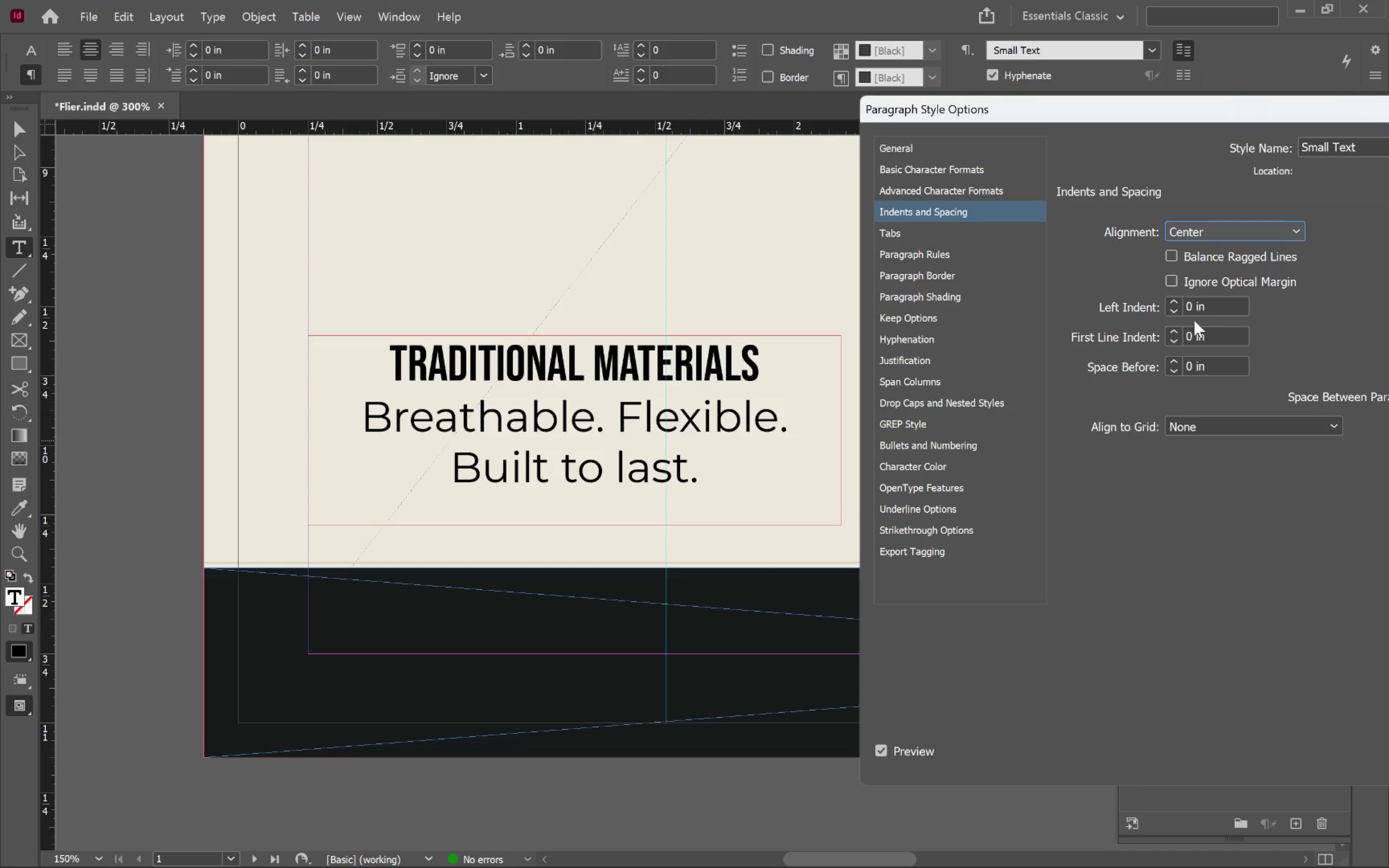 
left_click([1176, 362])
 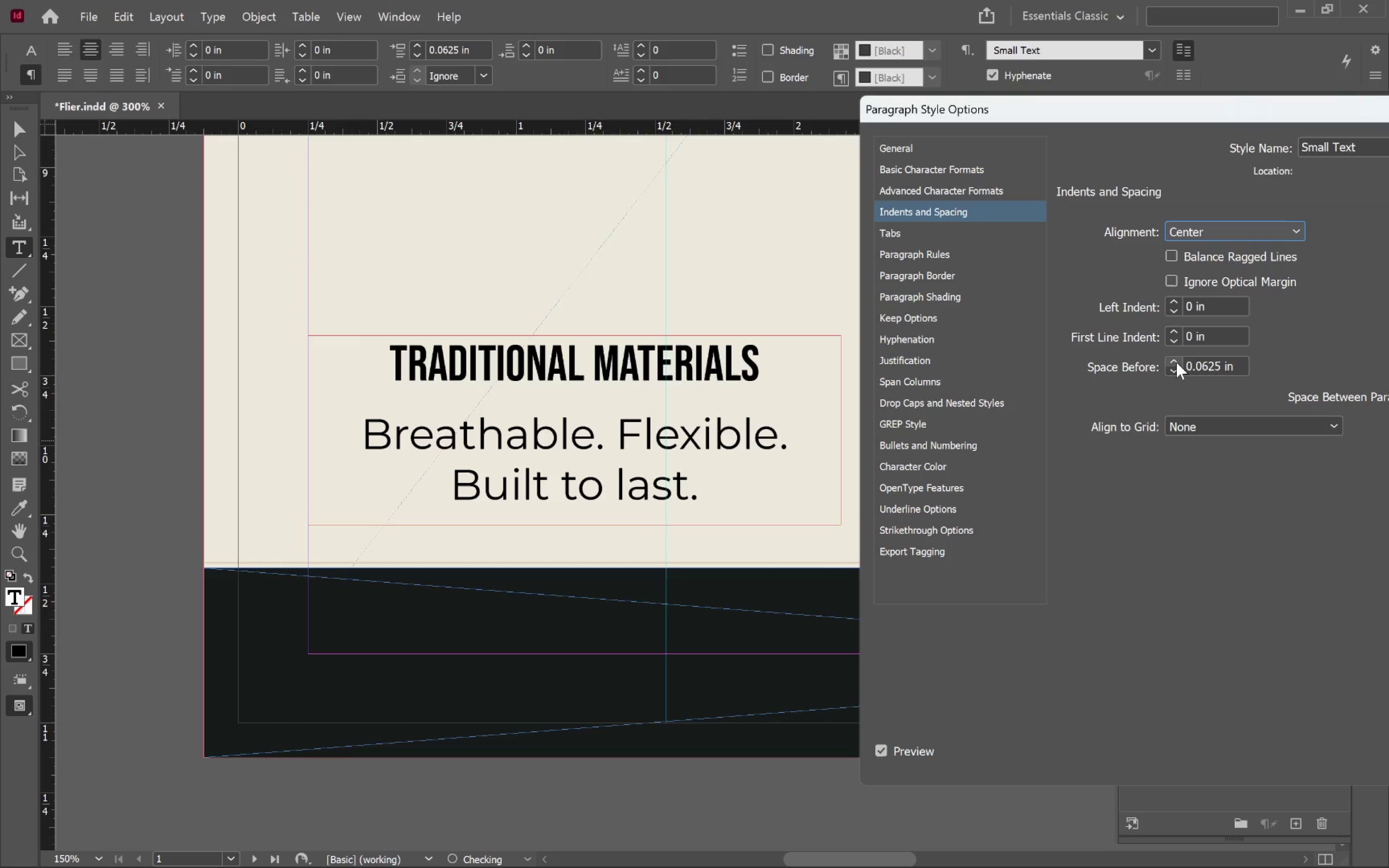 
left_click([1176, 362])
 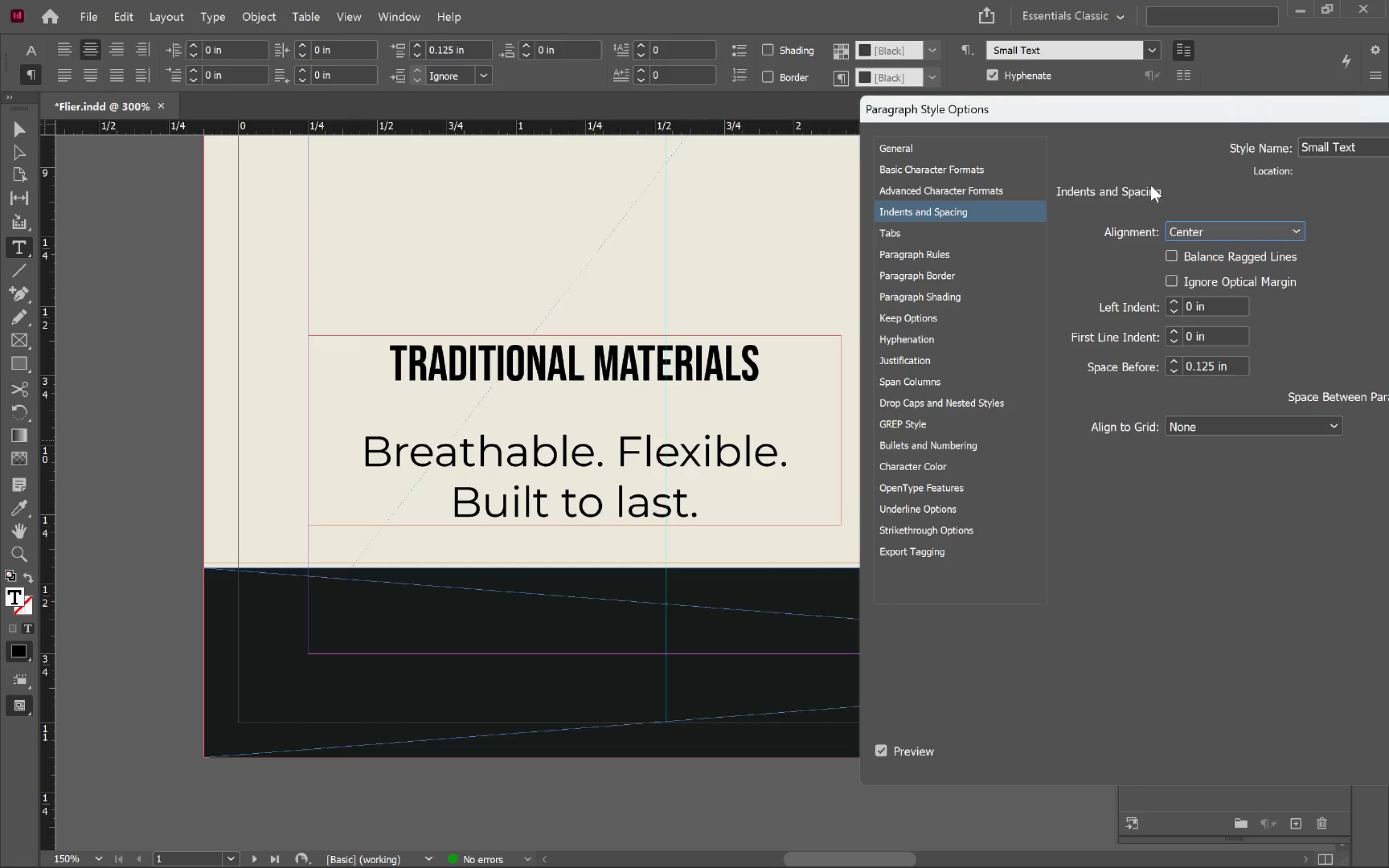 
left_click_drag(start_coordinate=[1164, 106], to_coordinate=[694, 97])
 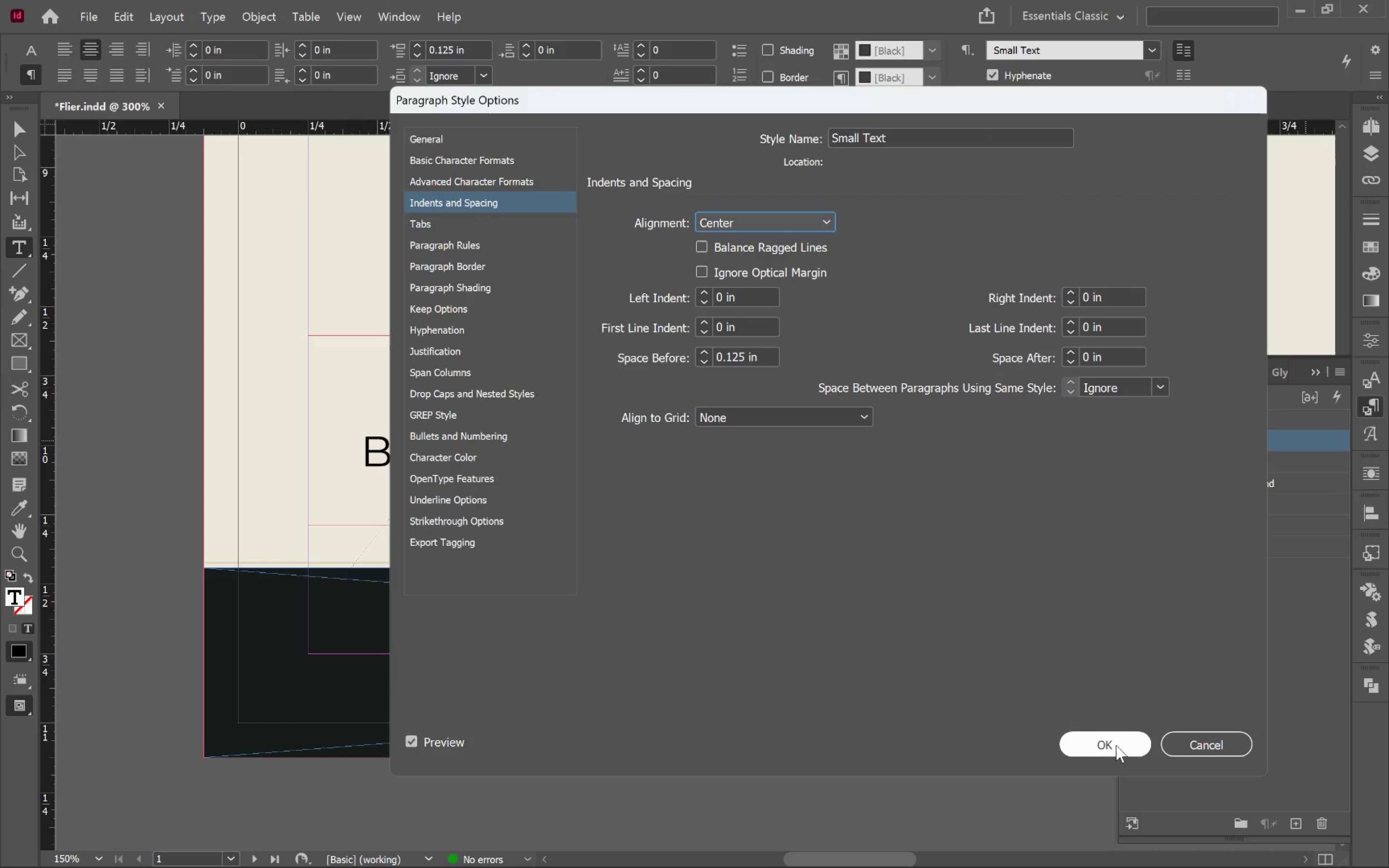 
left_click([1108, 745])
 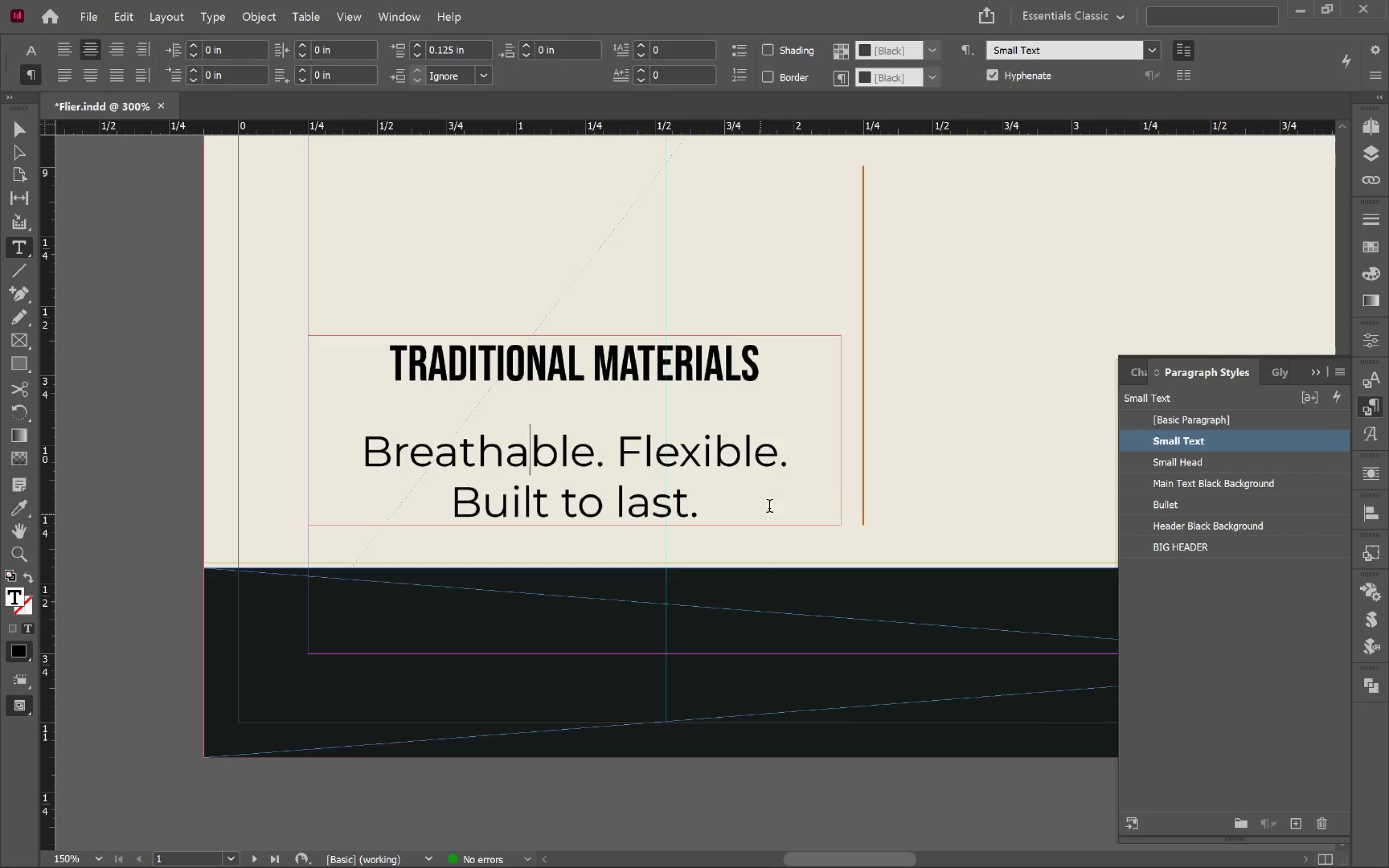 
hold_key(key=ControlLeft, duration=0.56)
left_click([966, 490])
 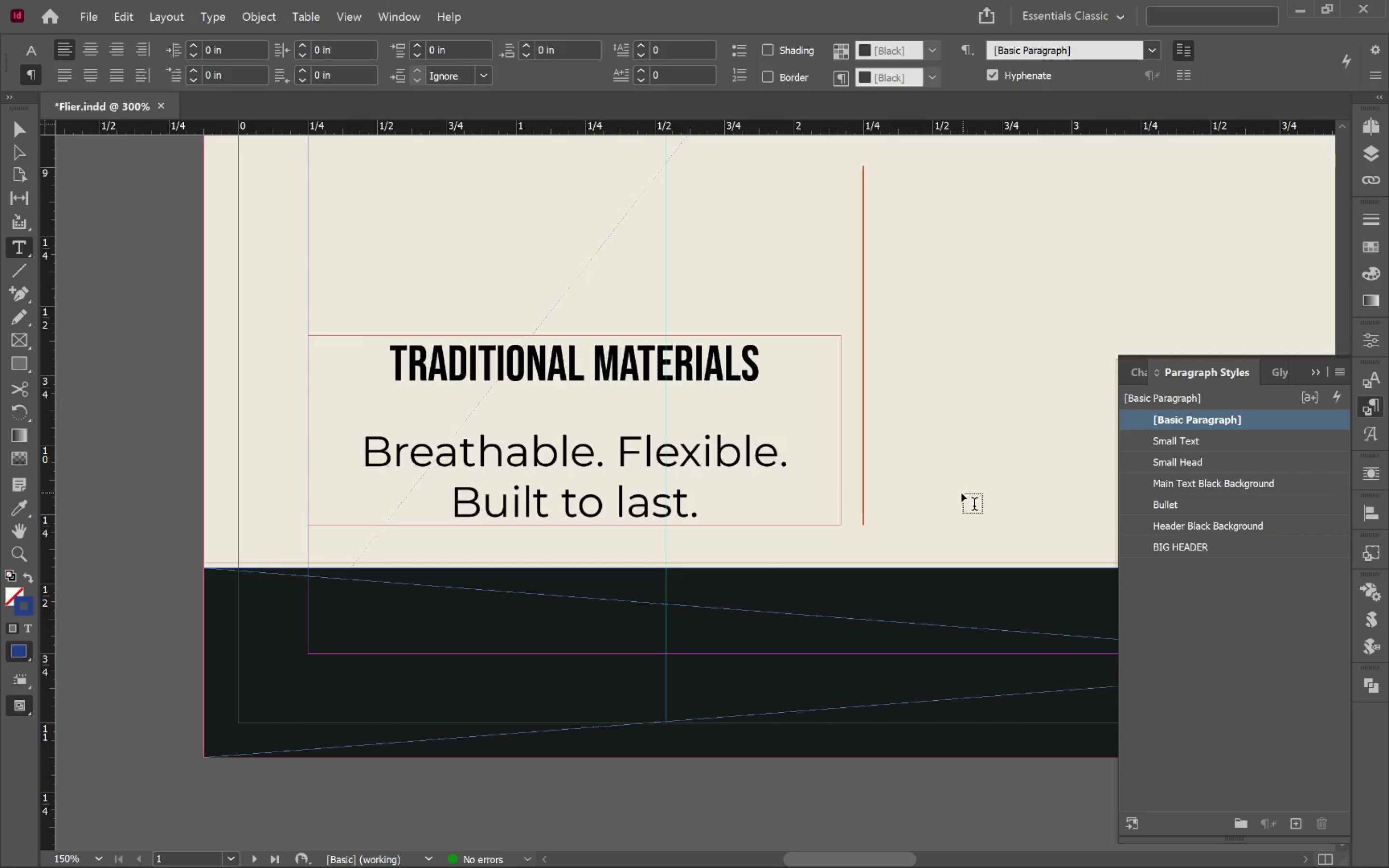 
key(V)
 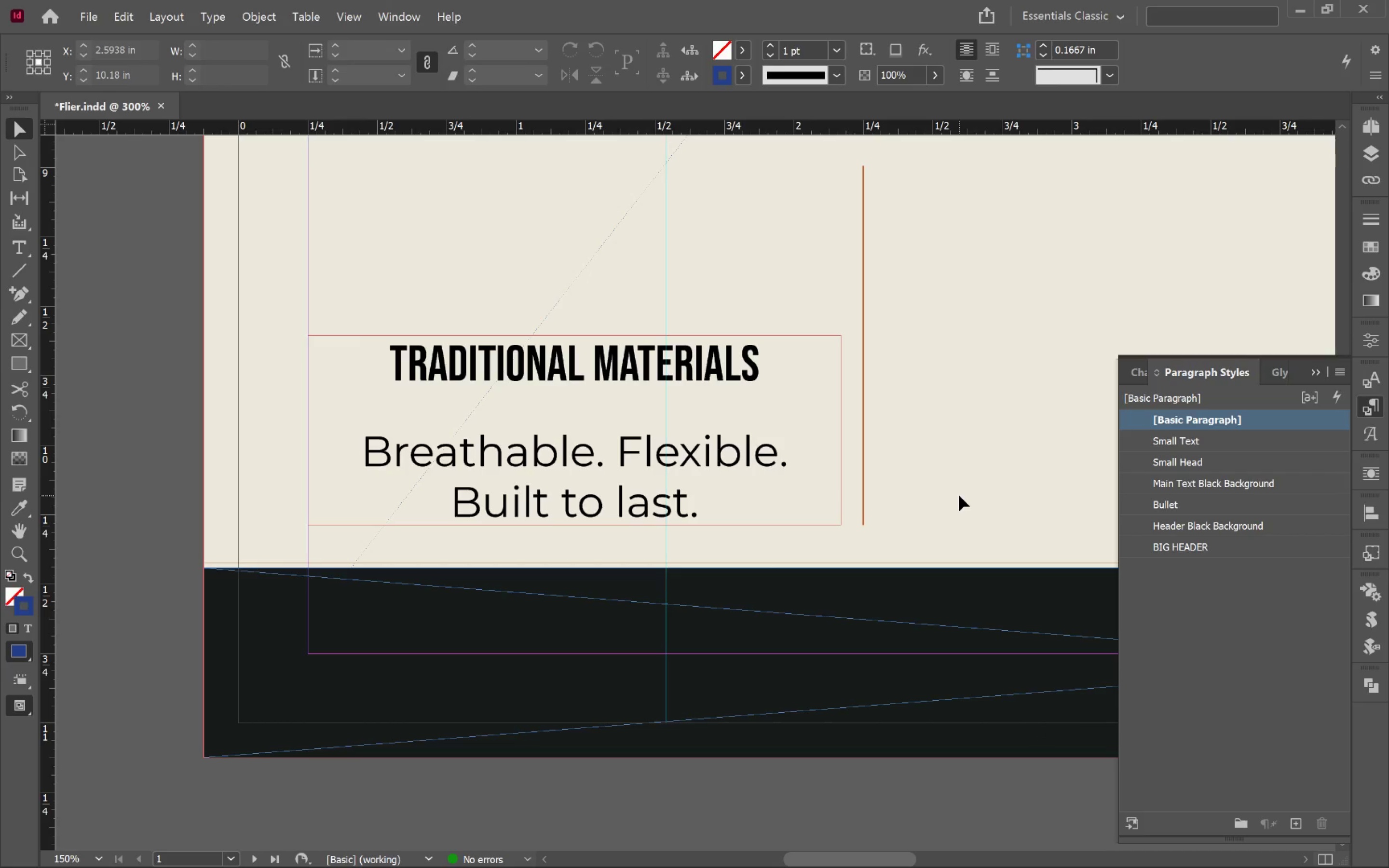 
hold_key(key=AltLeft, duration=0.59)
 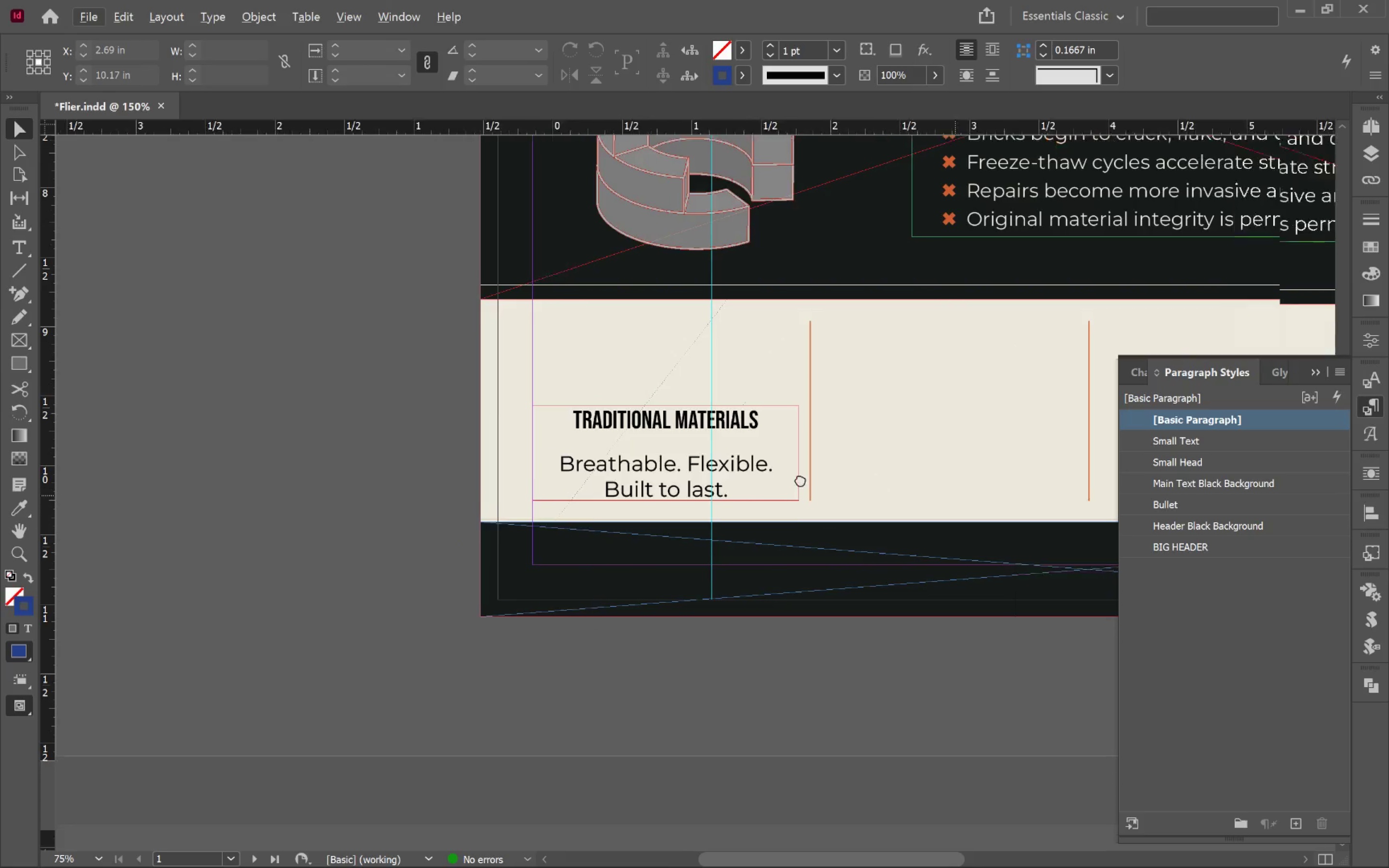 
hold_key(key=Space, duration=1.04)
 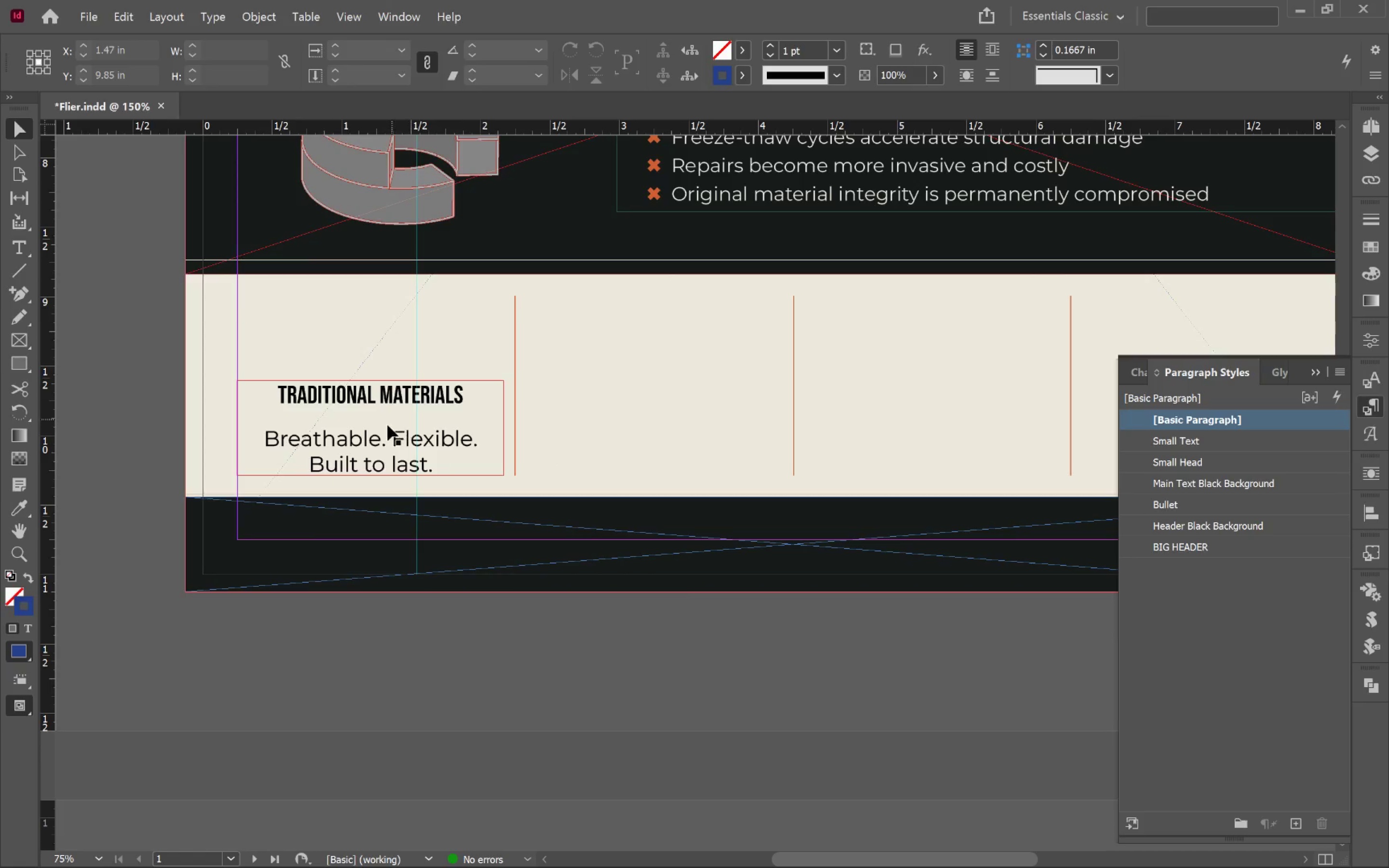 
scroll: coordinate [959, 495], scroll_direction: down, amount: 2.0
 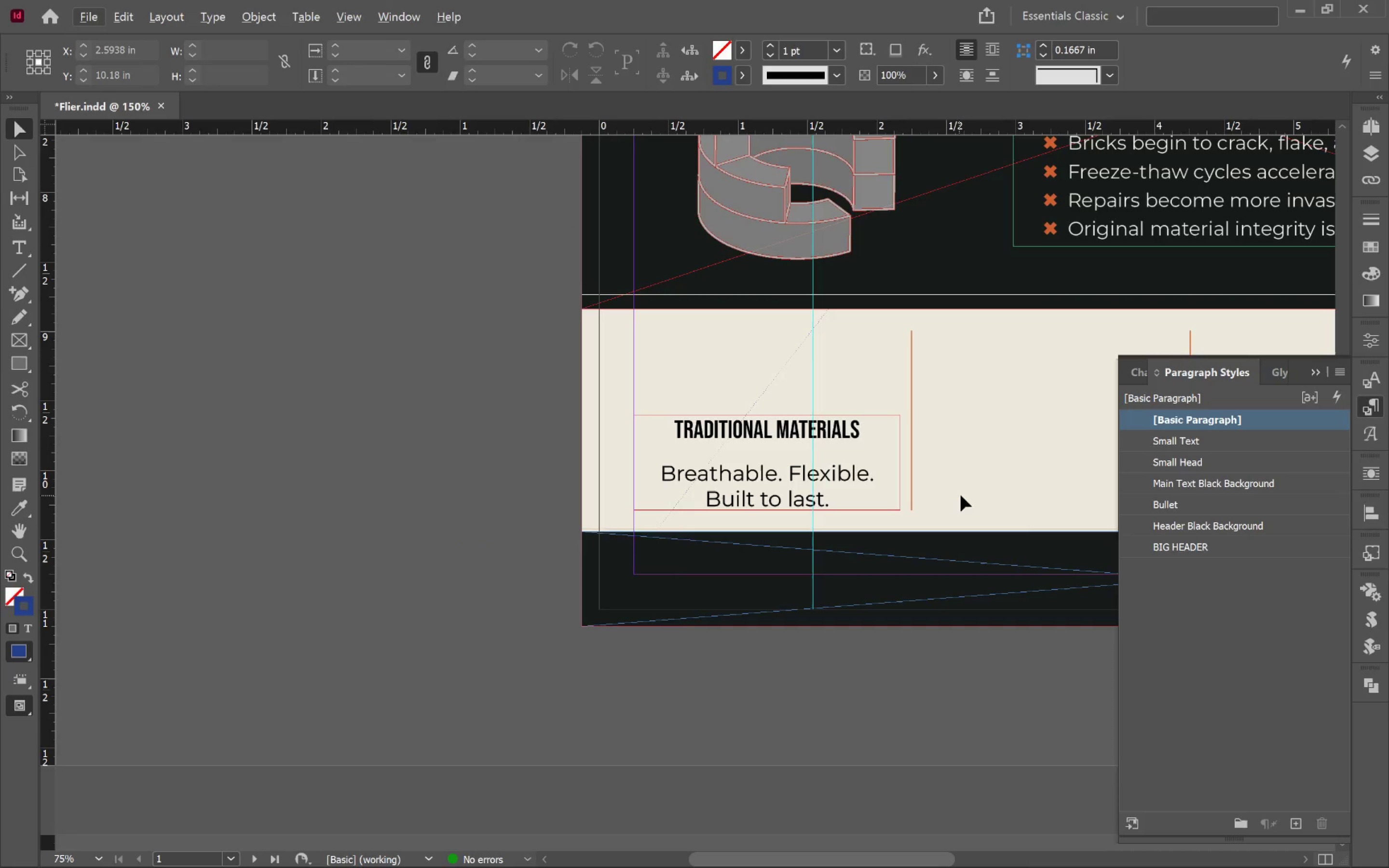 
left_click_drag(start_coordinate=[949, 495], to_coordinate=[553, 460])
 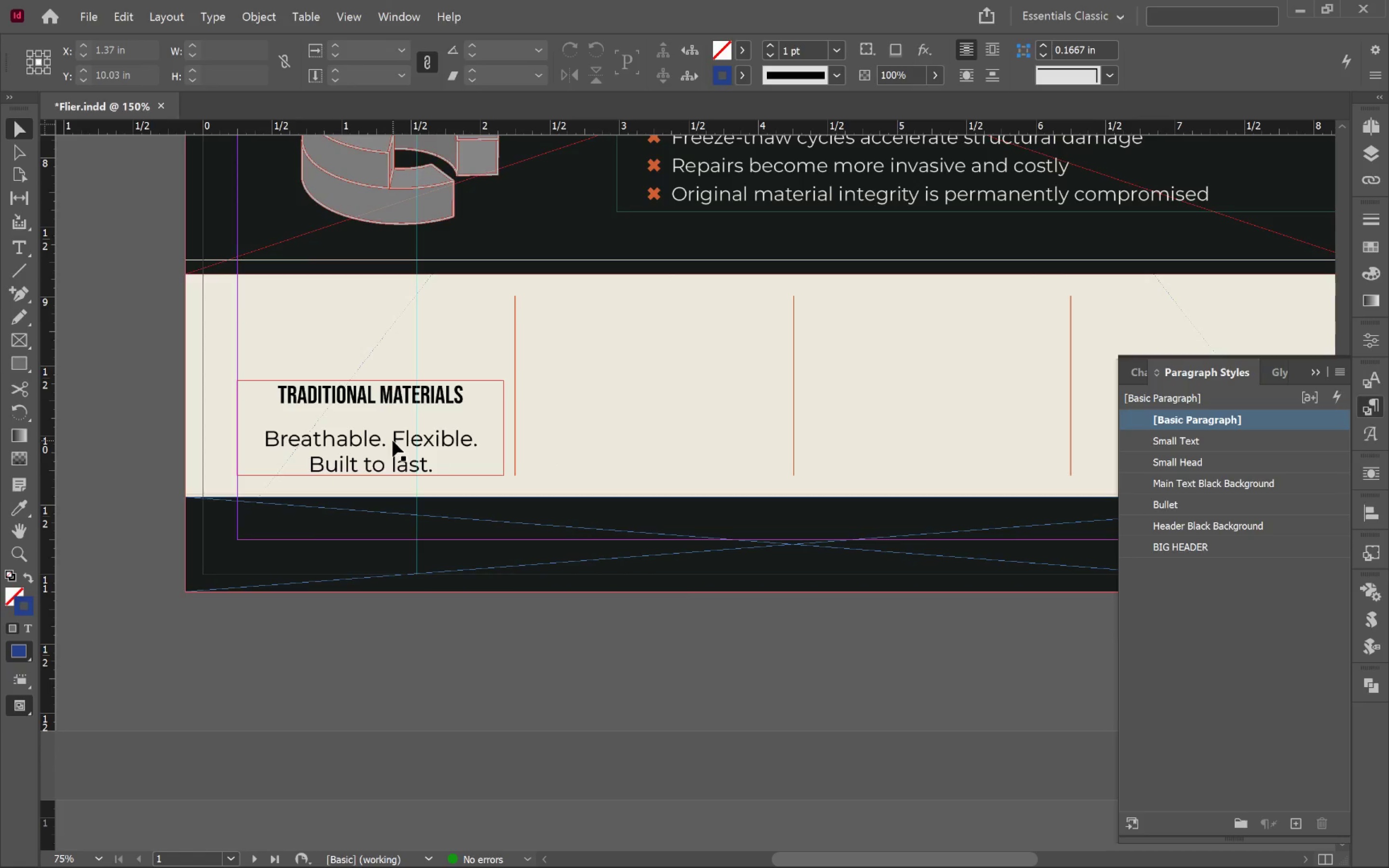 
left_click_drag(start_coordinate=[376, 438], to_coordinate=[660, 448])
 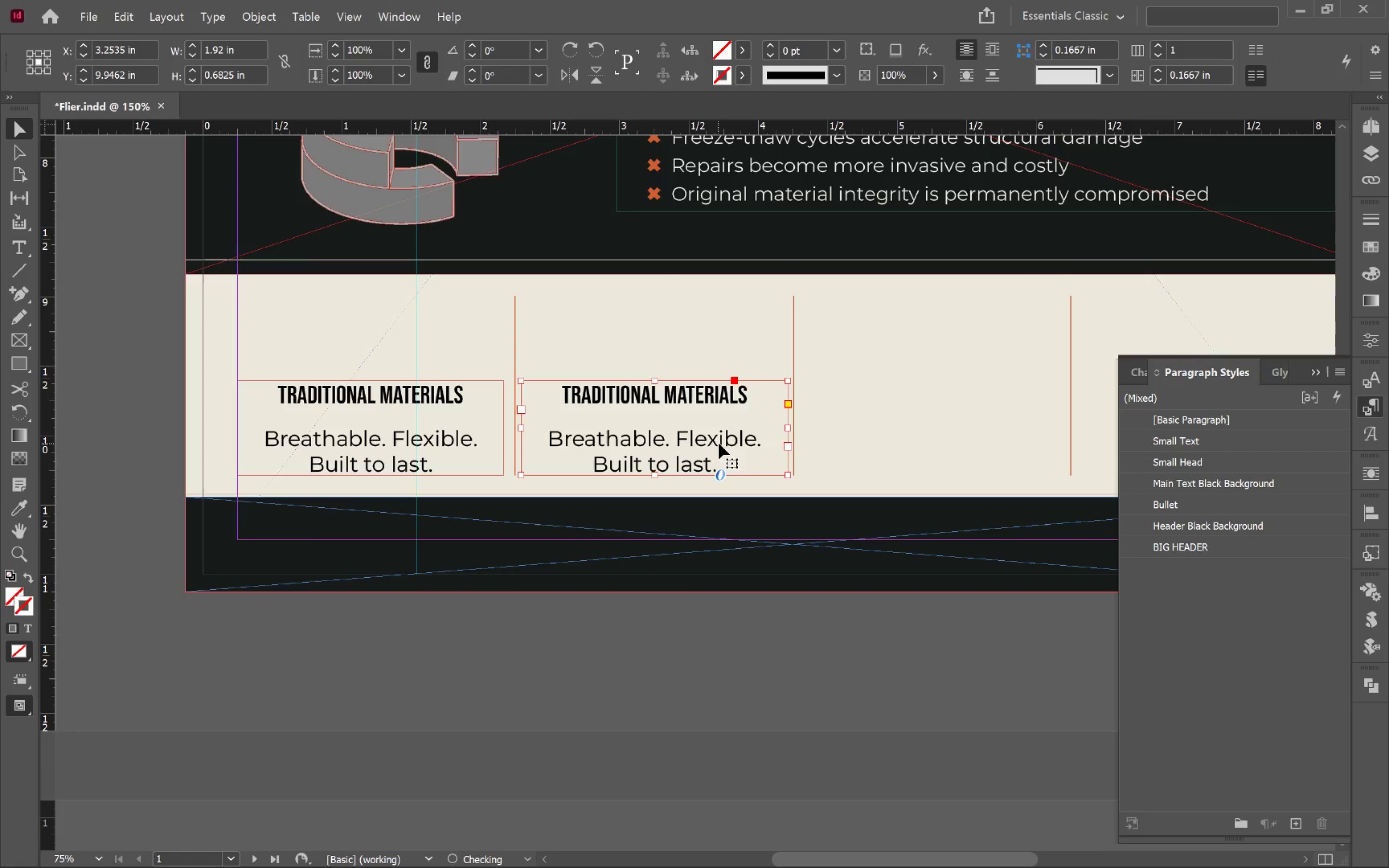 
hold_key(key=AltLeft, duration=3.83)
 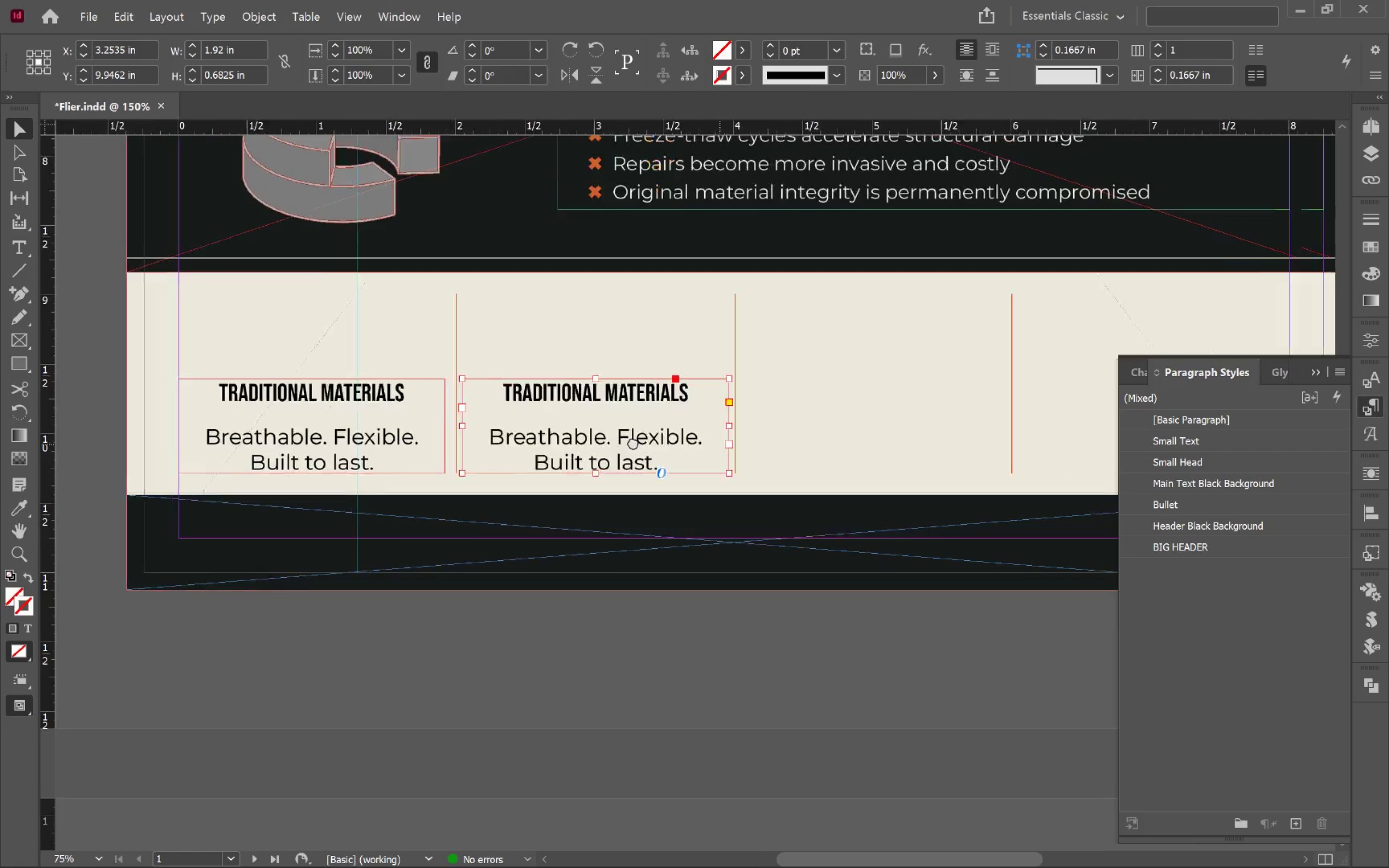 
hold_key(key=ShiftLeft, duration=3.59)
 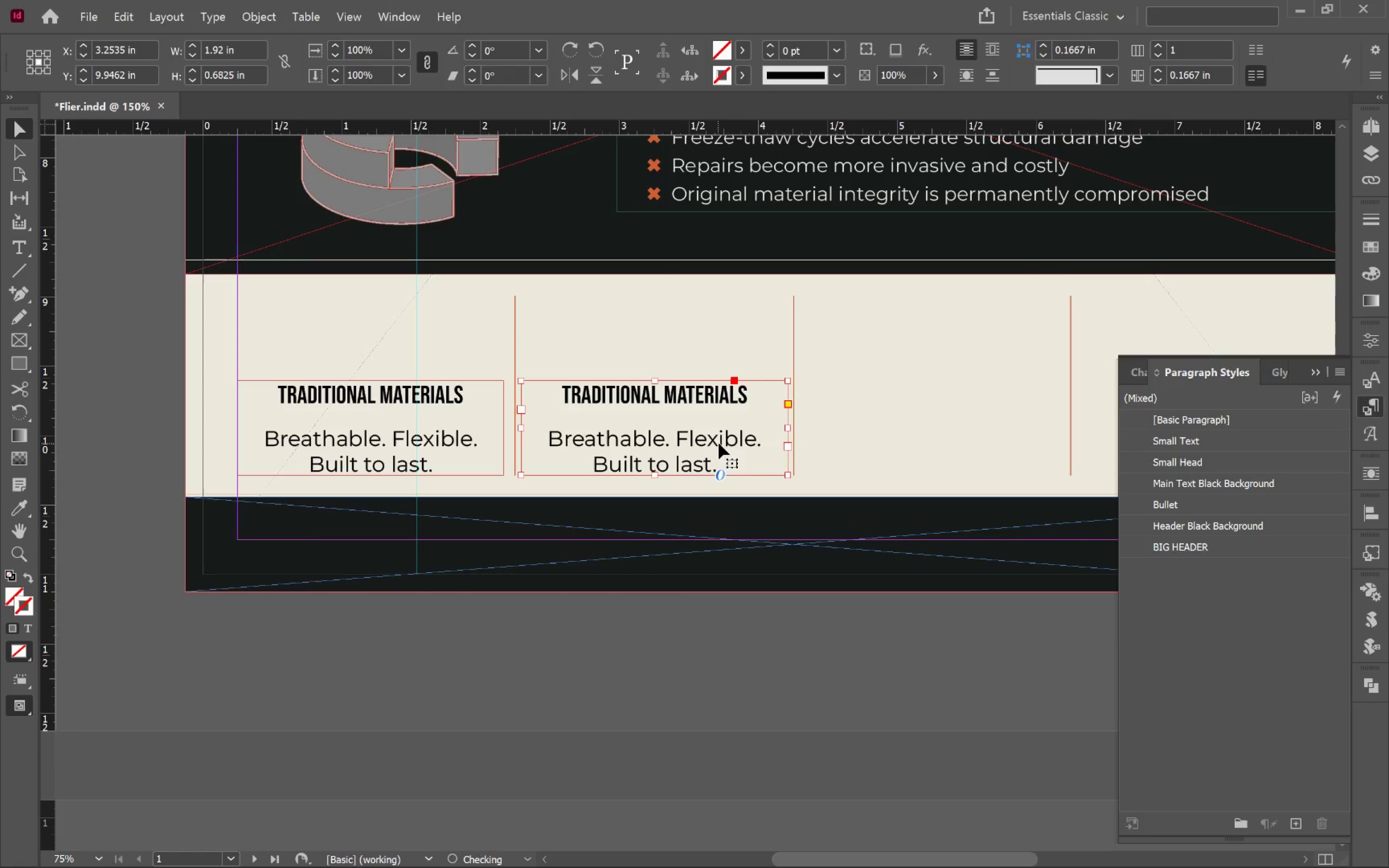 
hold_key(key=Space, duration=0.87)
 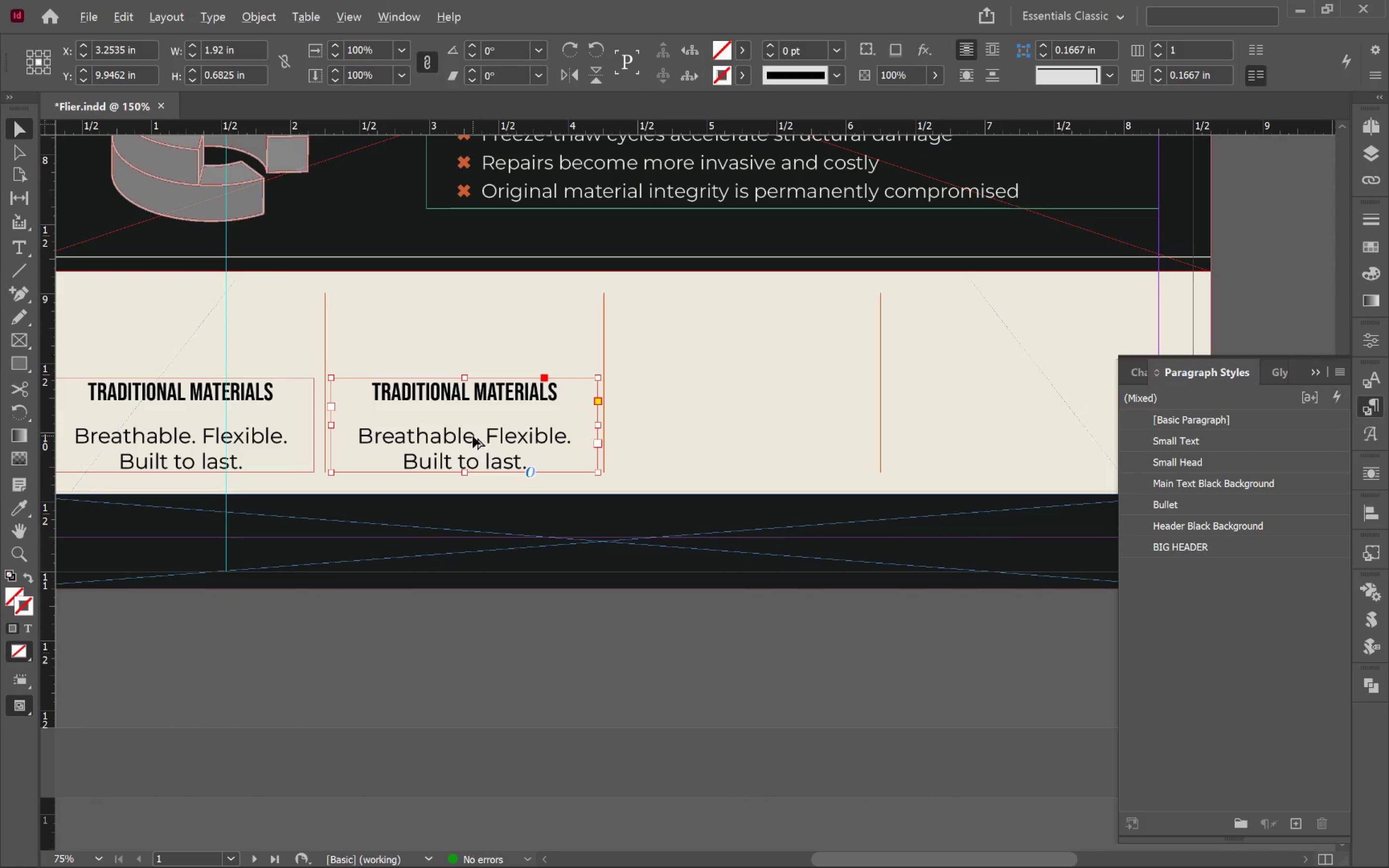 
left_click_drag(start_coordinate=[713, 445], to_coordinate=[522, 442])
 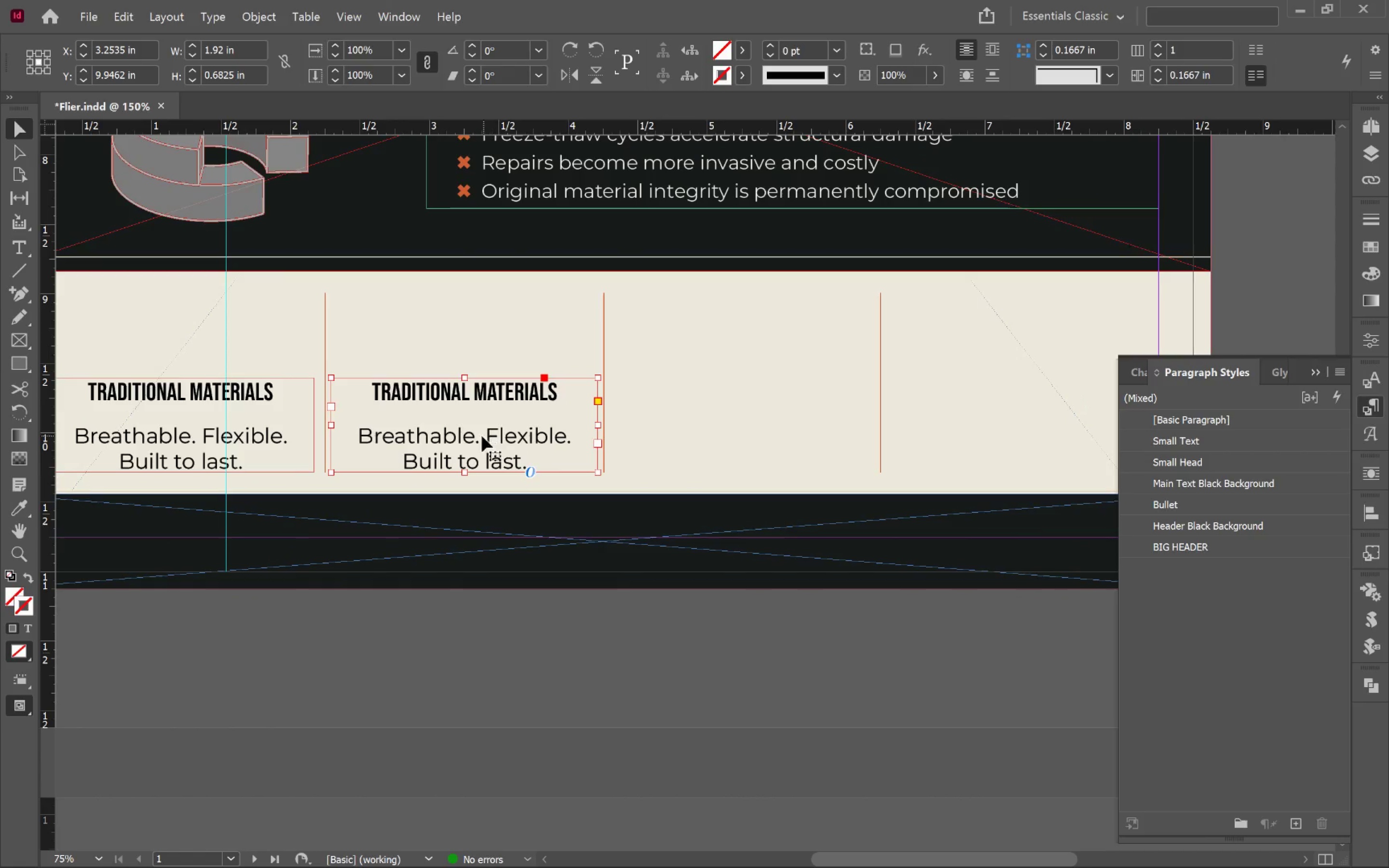 
hold_key(key=AltLeft, duration=3.04)
left_click_drag(start_coordinate=[473, 436], to_coordinate=[755, 458])
 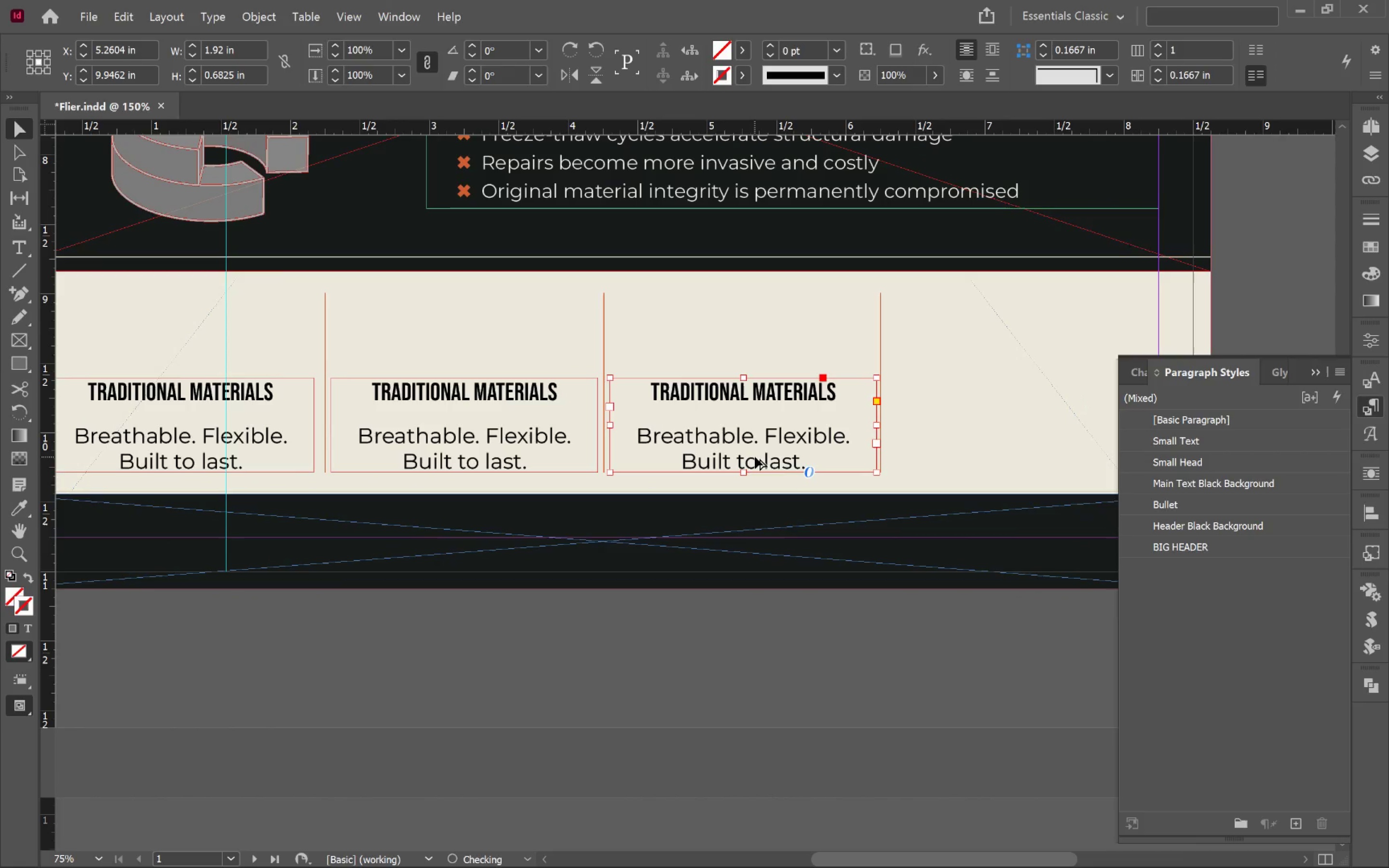 
hold_key(key=ShiftLeft, duration=2.73)
 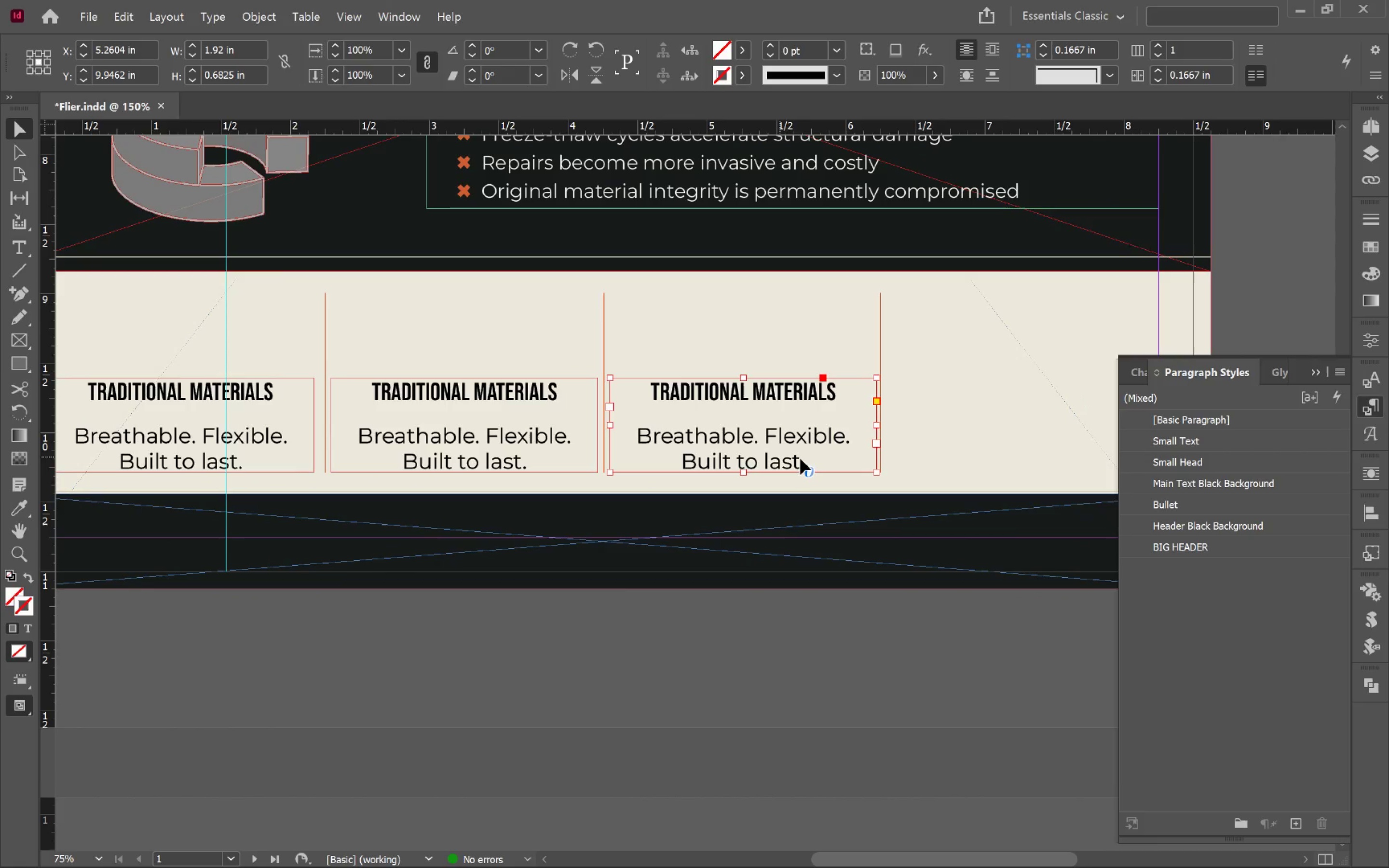 
hold_key(key=Space, duration=0.56)
 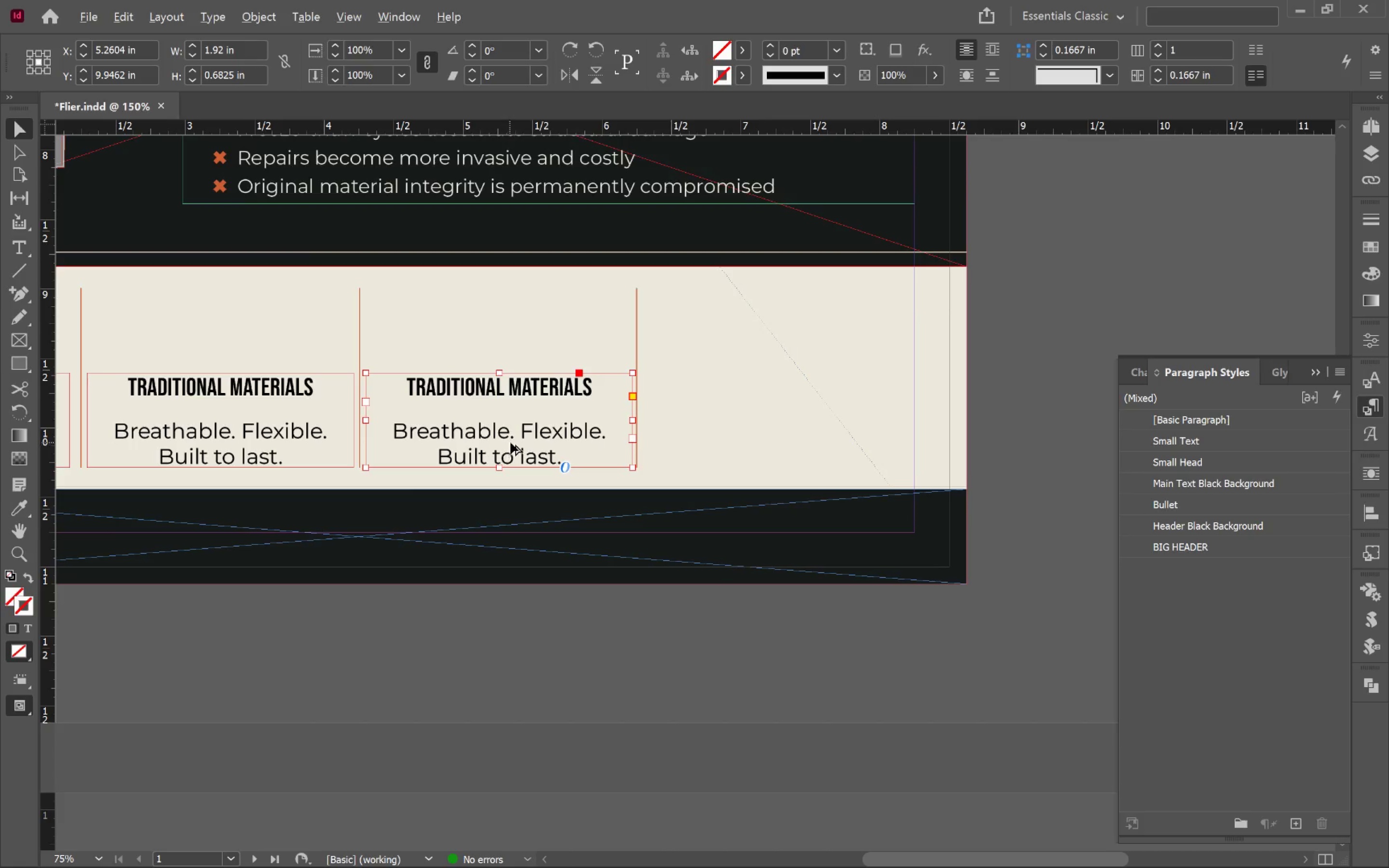 
left_click_drag(start_coordinate=[762, 457], to_coordinate=[517, 452])
 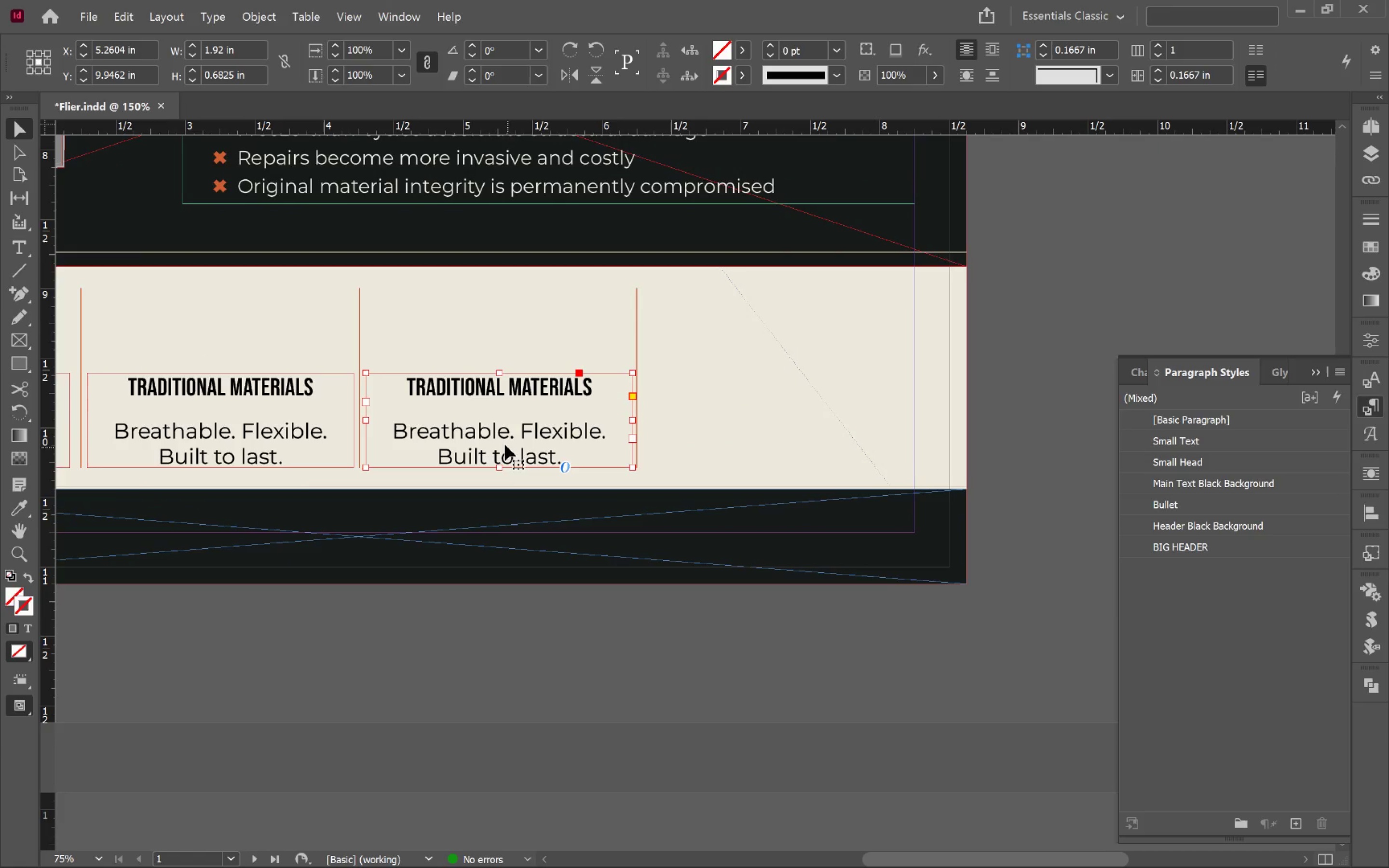 
hold_key(key=AltLeft, duration=5.03)
left_click_drag(start_coordinate=[519, 442], to_coordinate=[797, 465])
 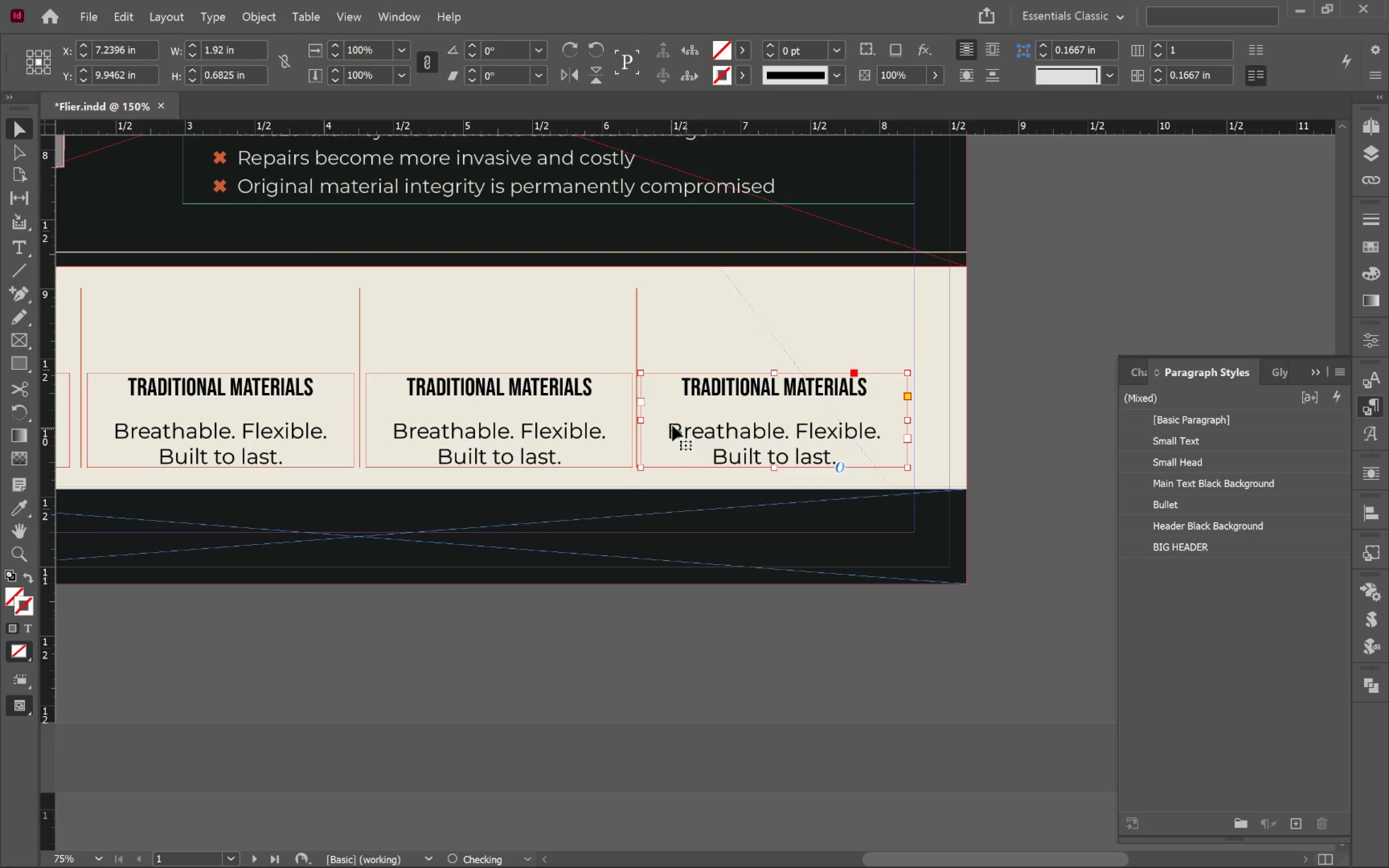 
hold_key(key=ShiftLeft, duration=4.64)
 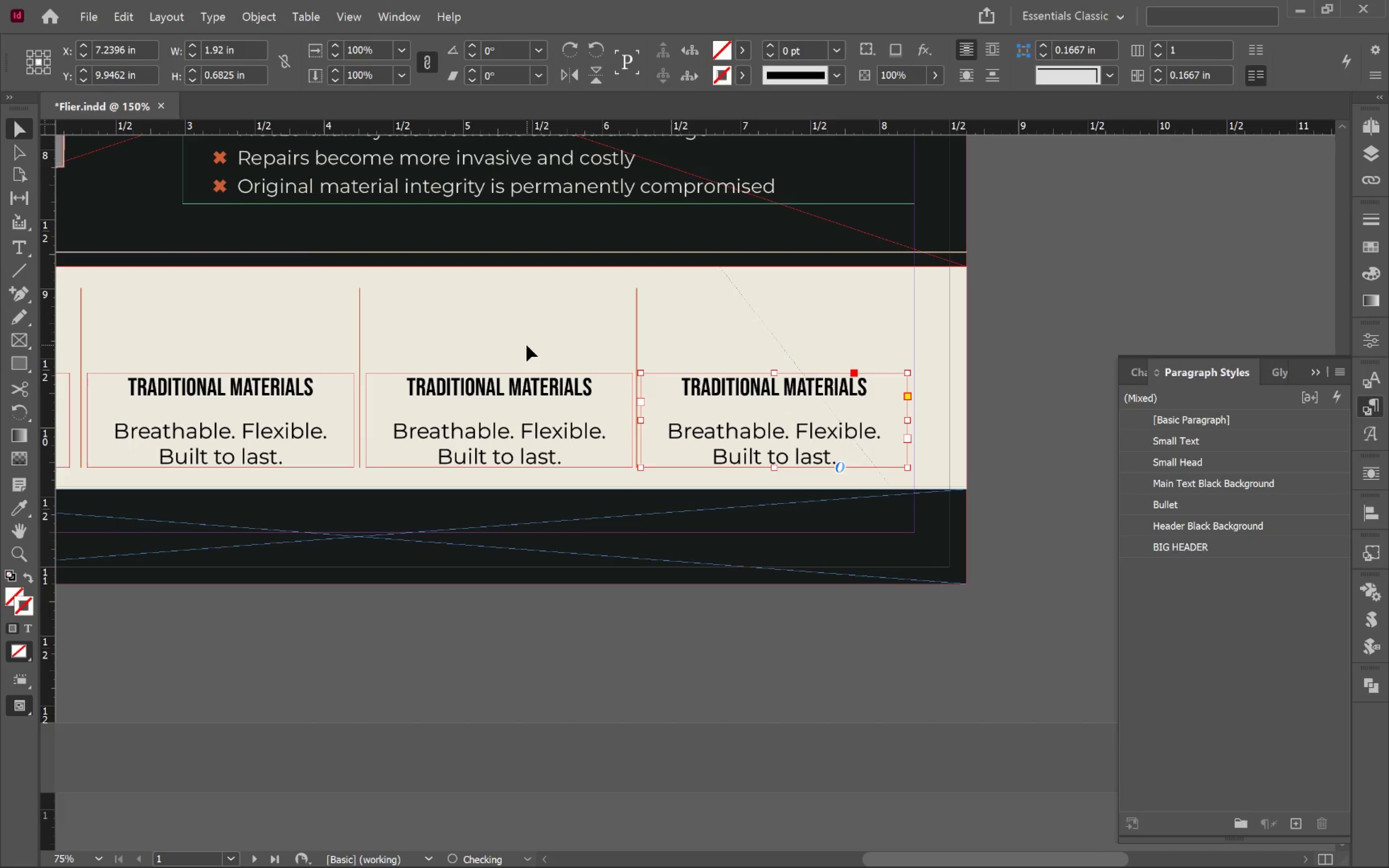 
left_click([526, 345])
 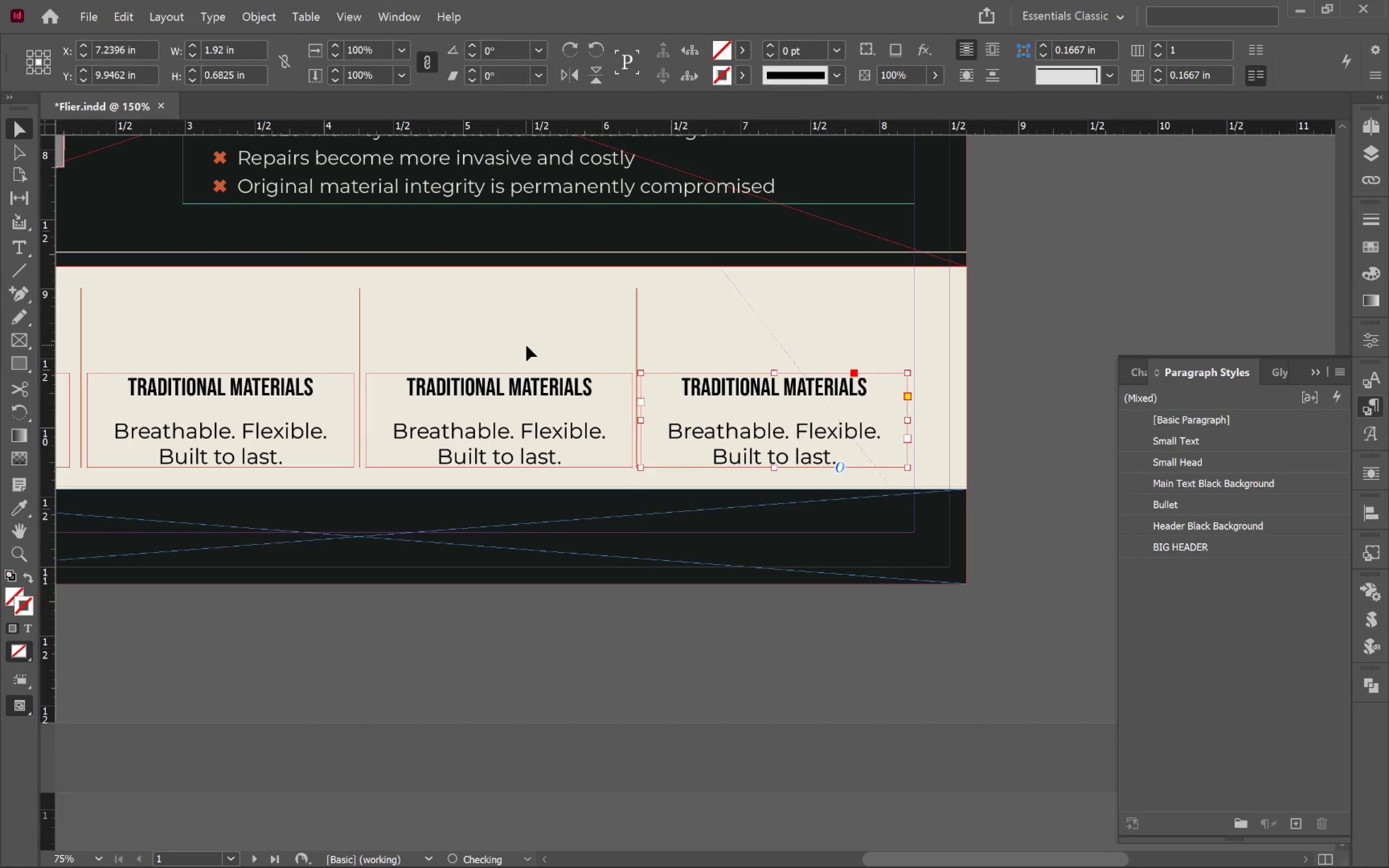 
hold_key(key=Space, duration=1.14)
 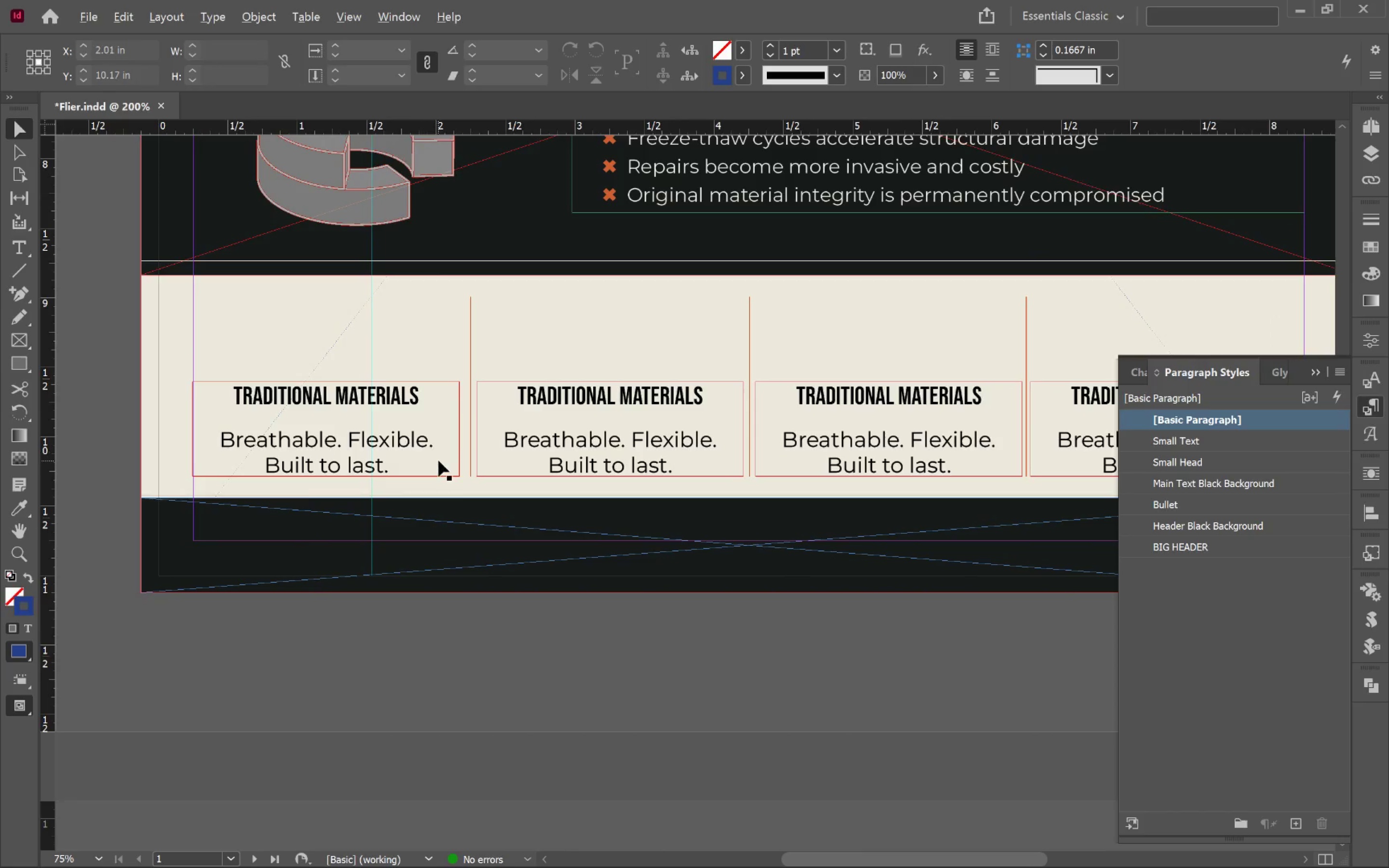 
left_click_drag(start_coordinate=[462, 359], to_coordinate=[851, 368])
 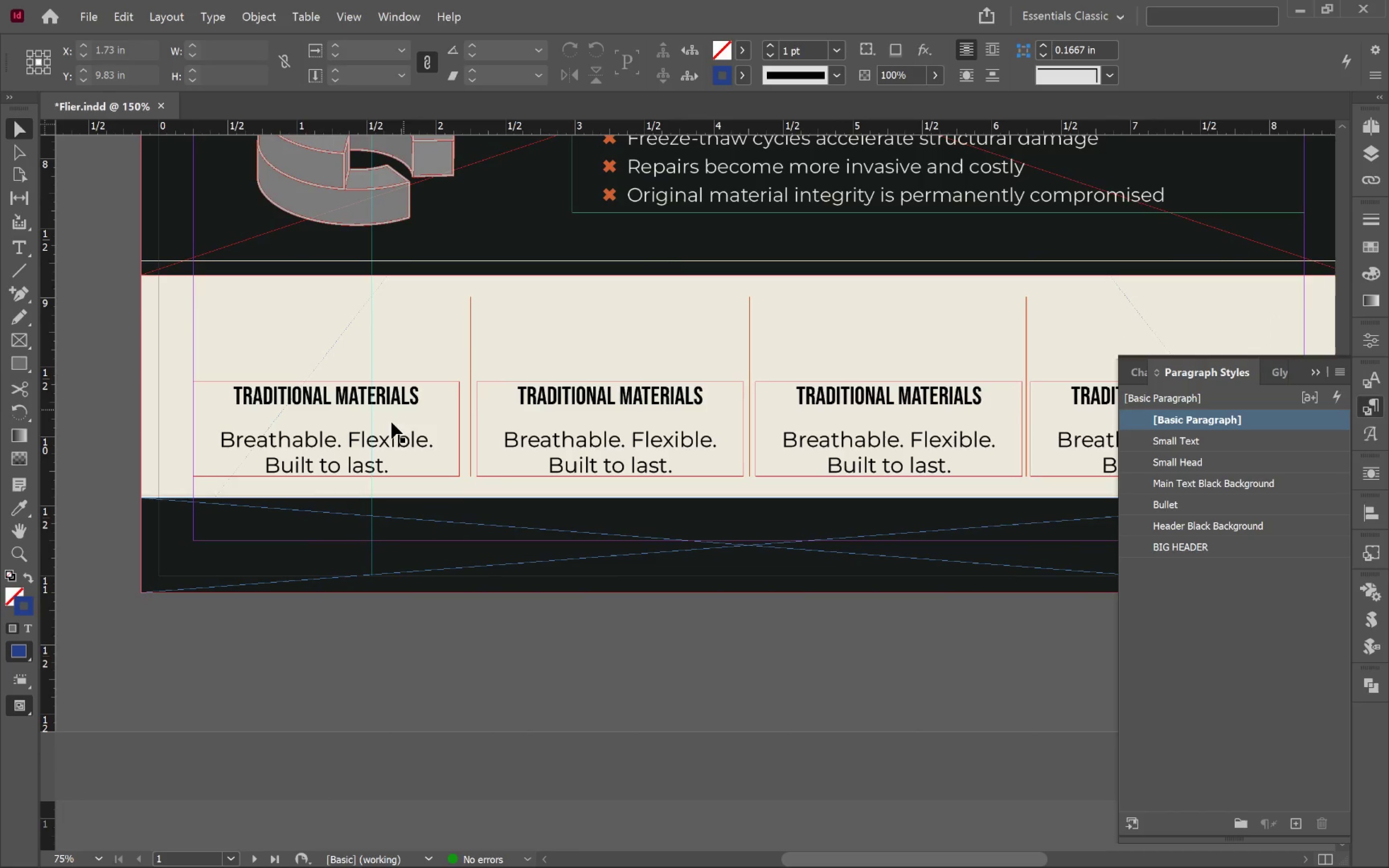 
hold_key(key=AltLeft, duration=0.57)
 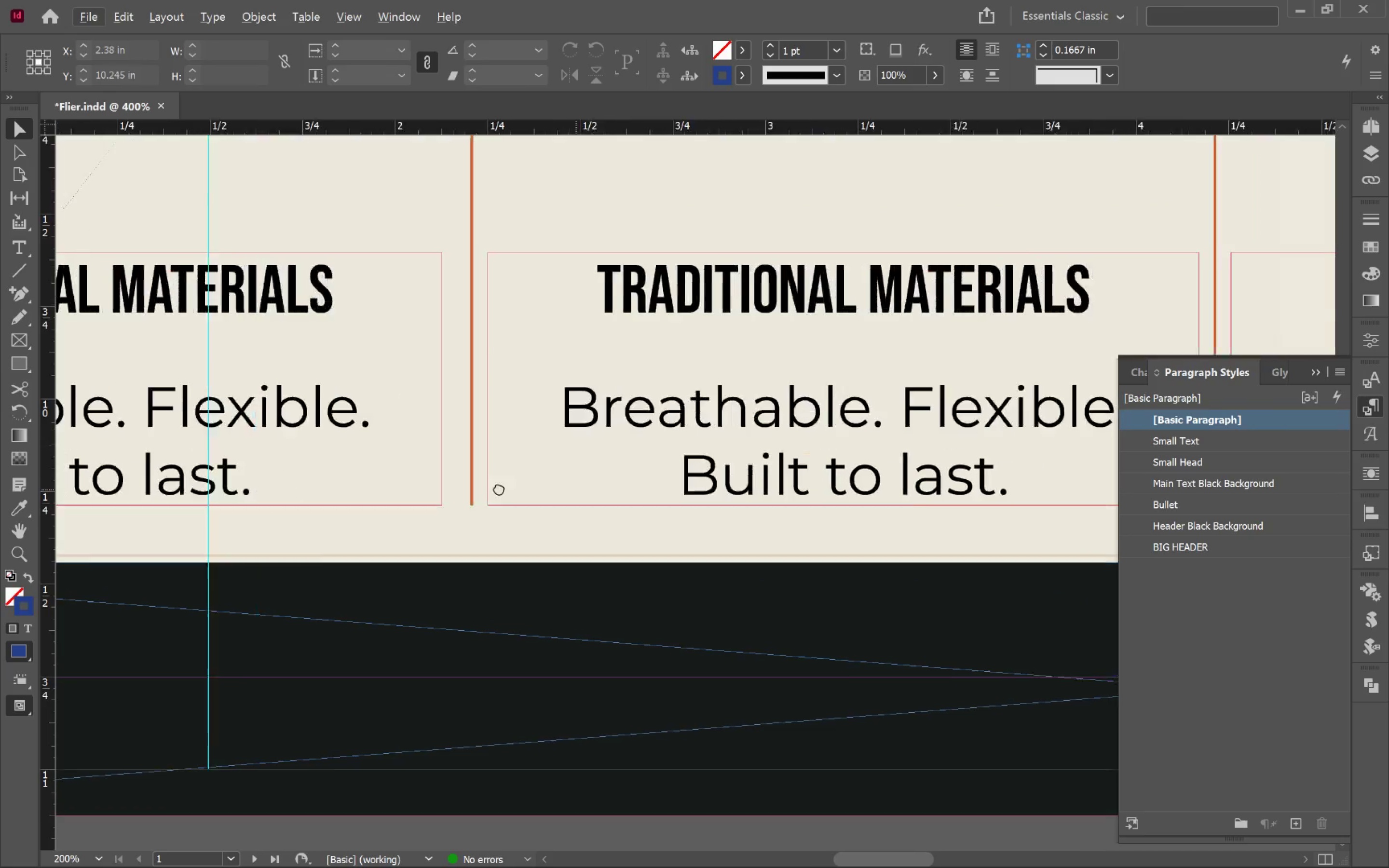 
hold_key(key=Space, duration=1.05)
 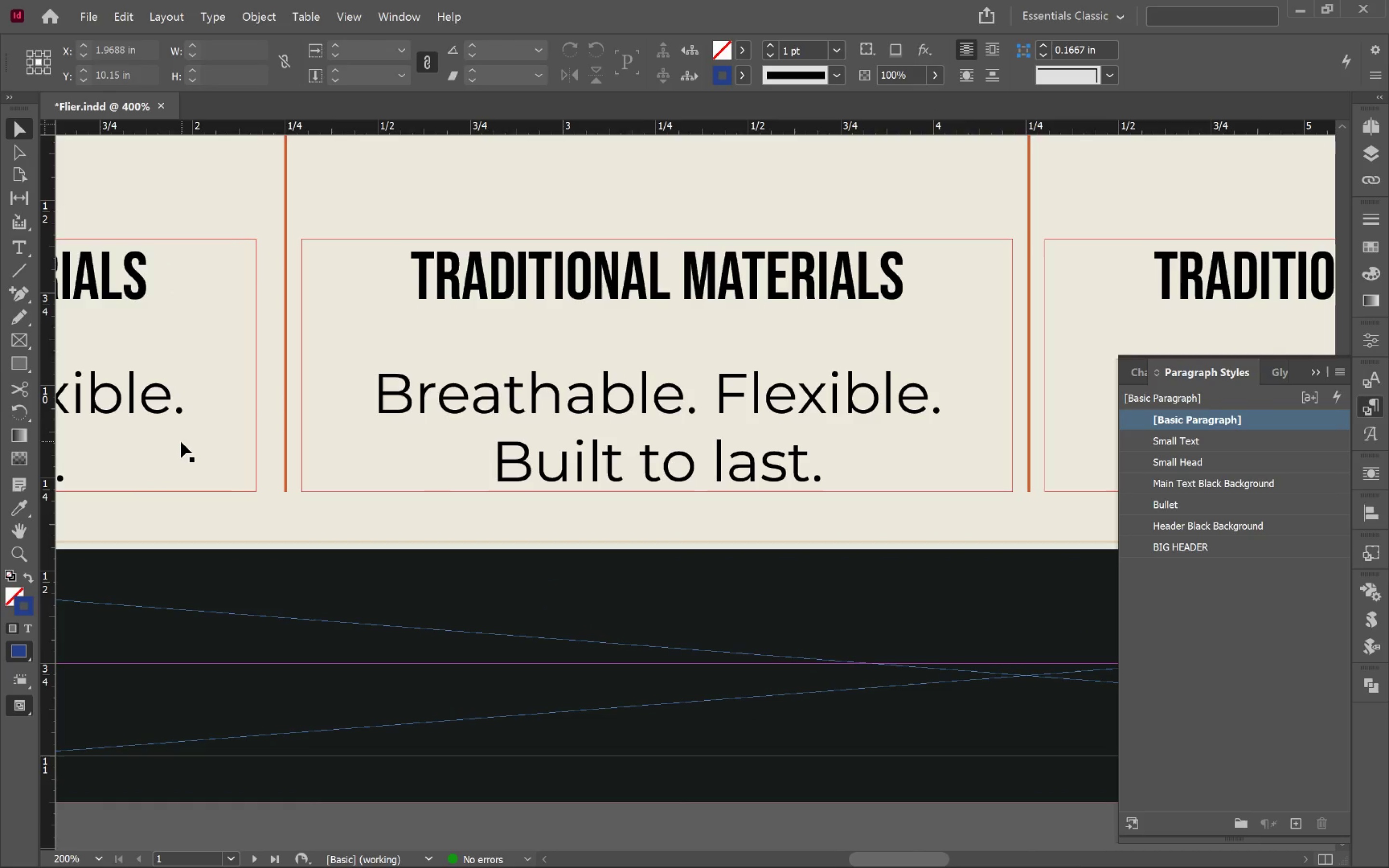 
scroll: coordinate [438, 461], scroll_direction: up, amount: 3.0
 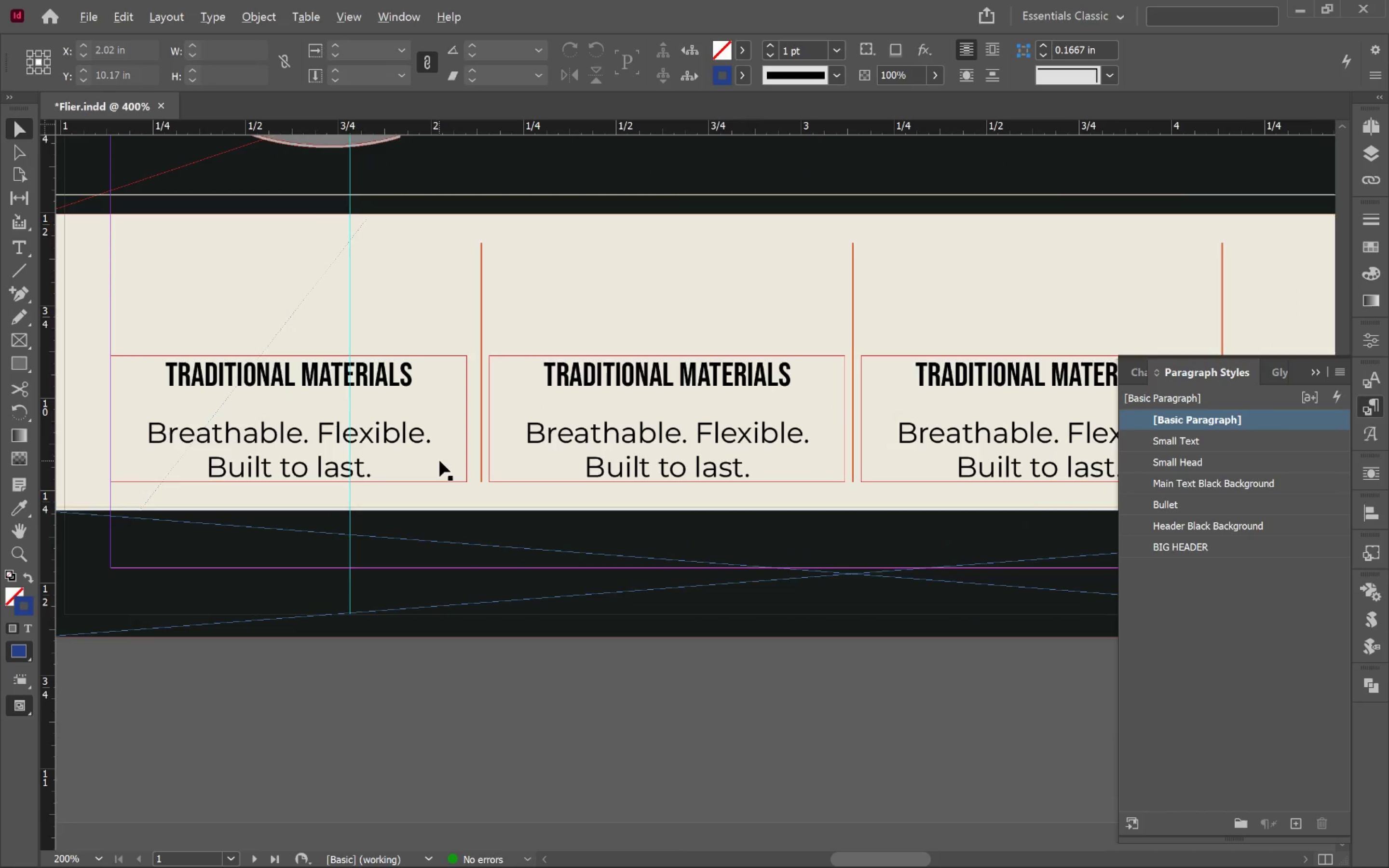 
left_click_drag(start_coordinate=[572, 490], to_coordinate=[333, 477])
 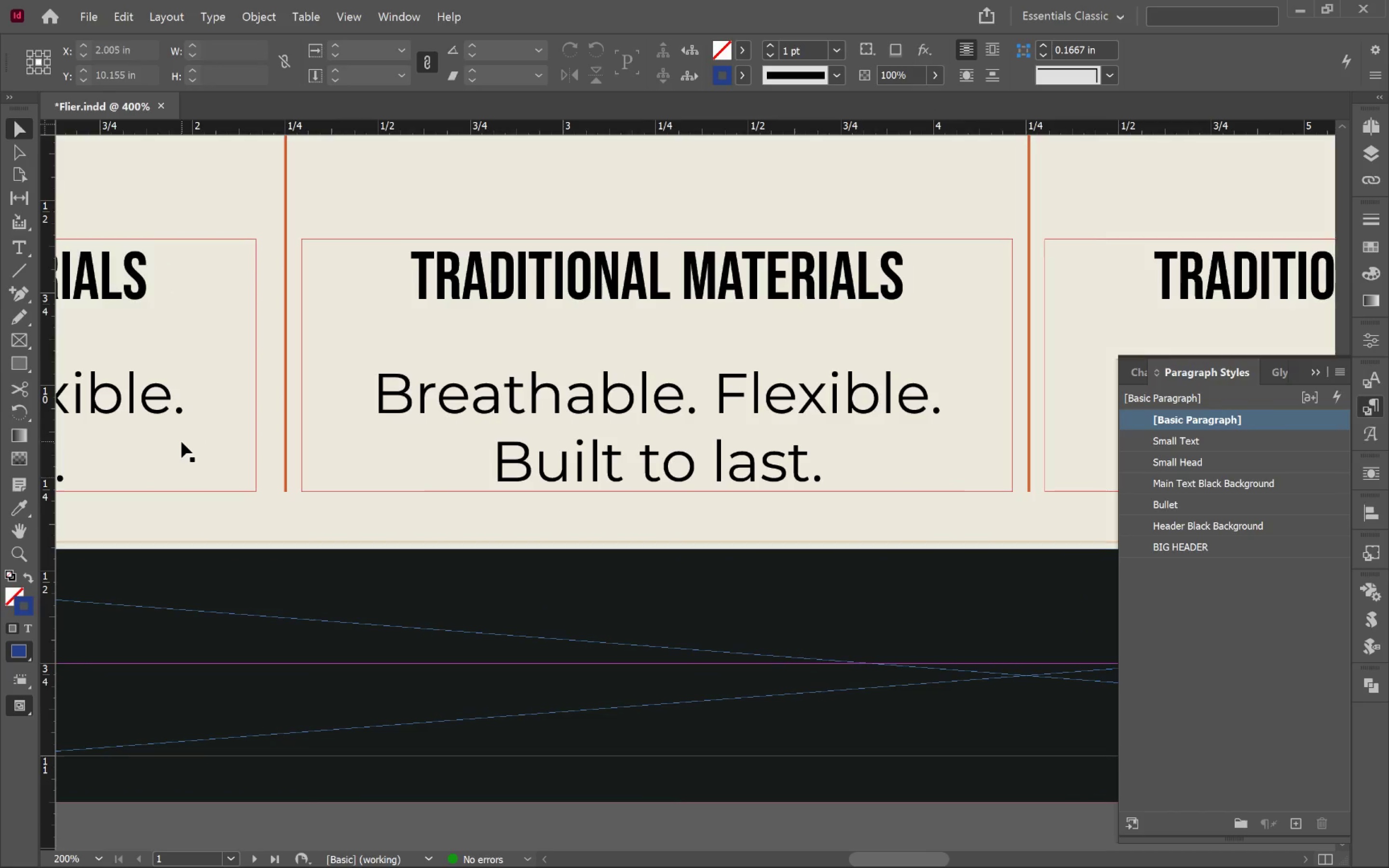 
left_click_drag(start_coordinate=[181, 442], to_coordinate=[192, 442])
 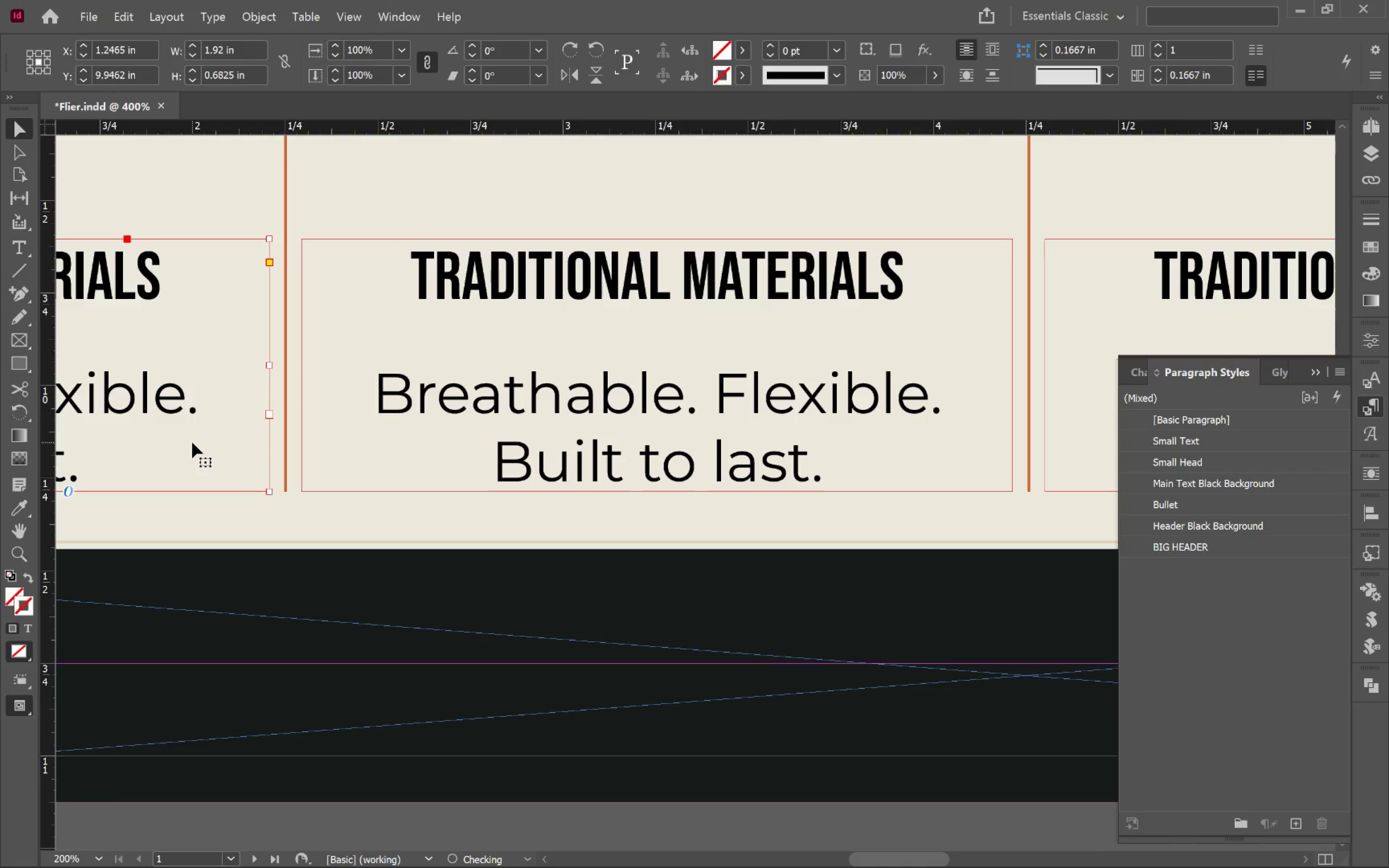 
hold_key(key=ShiftLeft, duration=1.69)
 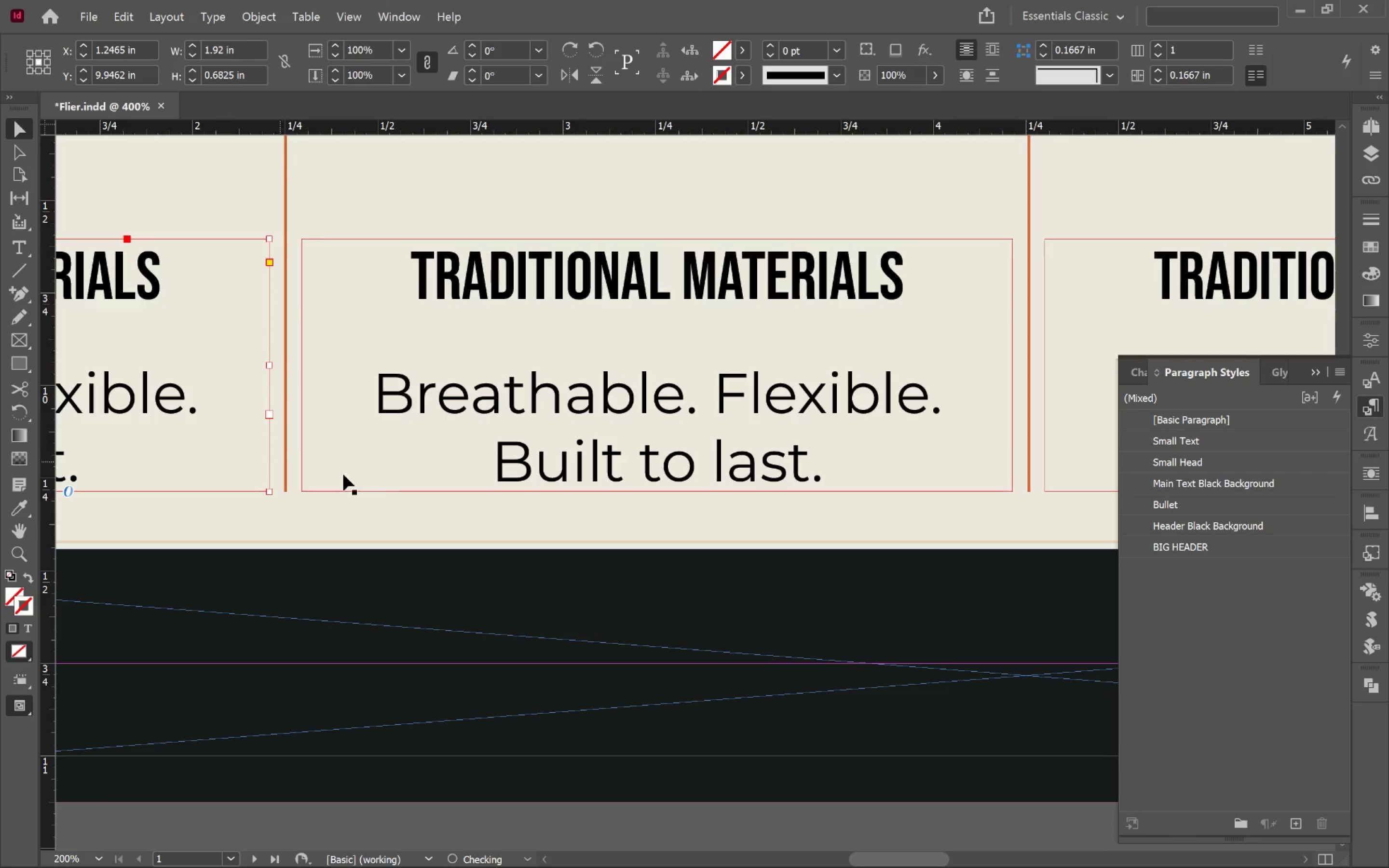 
hold_key(key=AltLeft, duration=0.86)
scroll: coordinate [398, 487], scroll_direction: down, amount: 2.0
 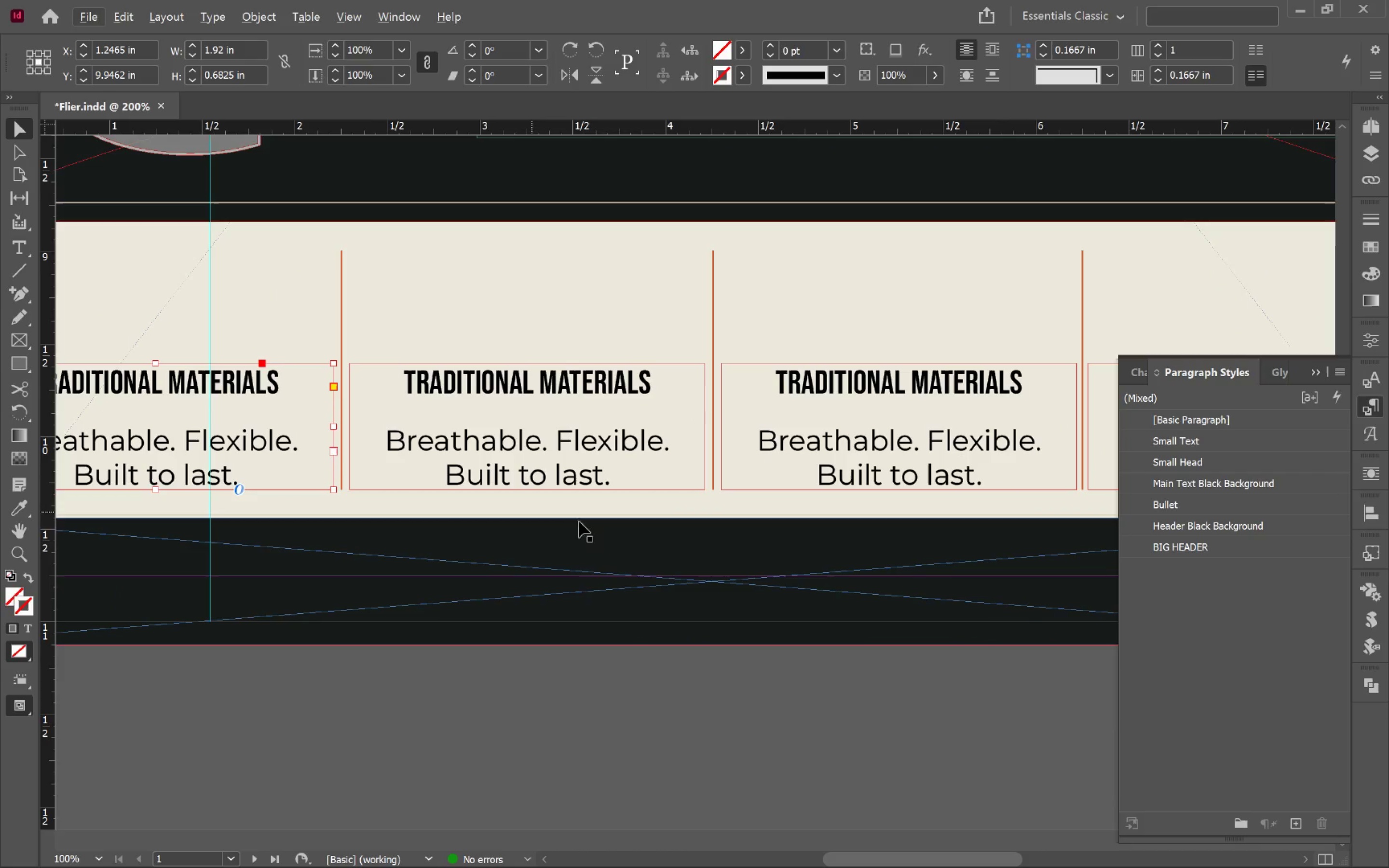 
hold_key(key=Space, duration=0.83)
 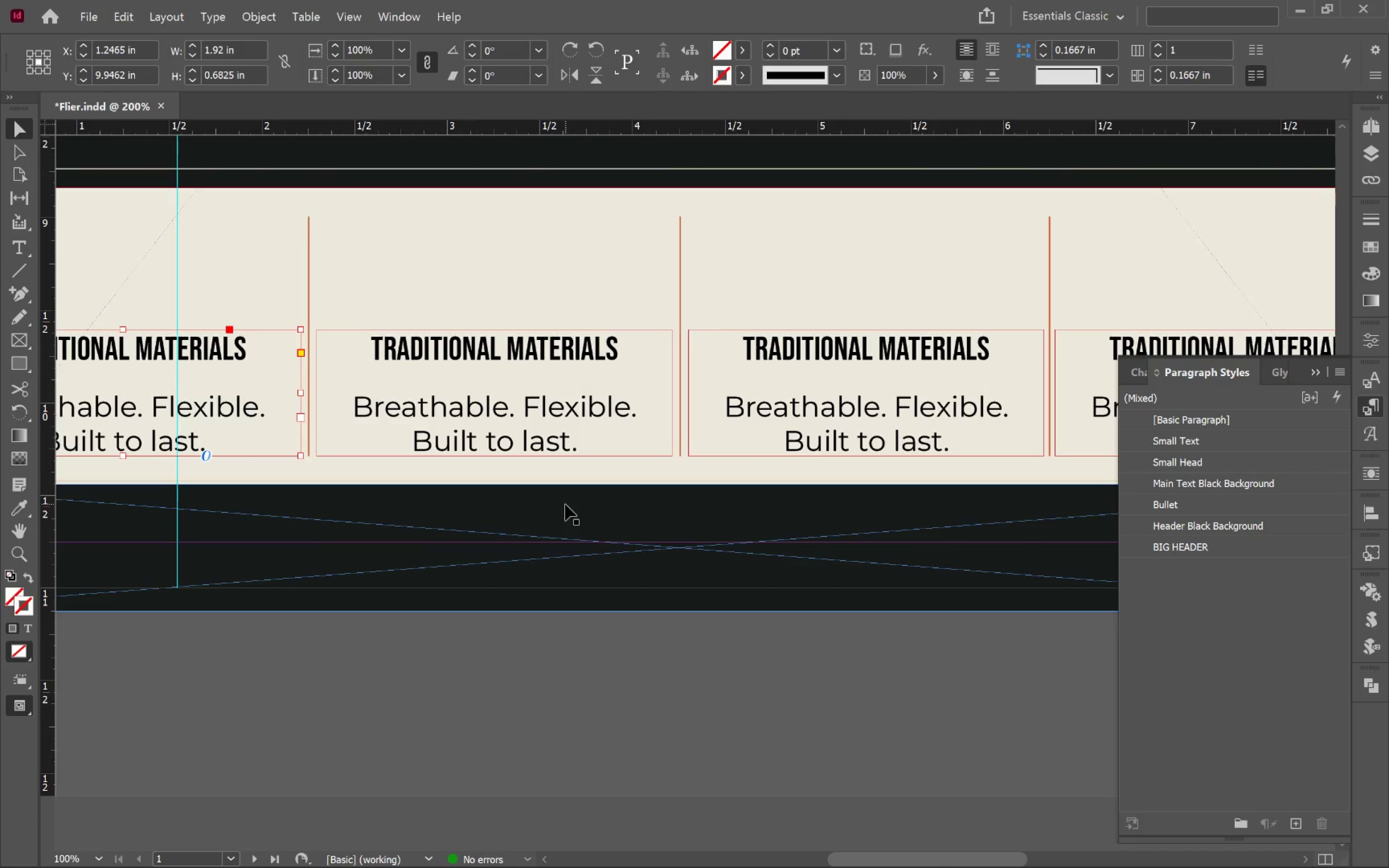 
left_click_drag(start_coordinate=[598, 539], to_coordinate=[565, 505])
 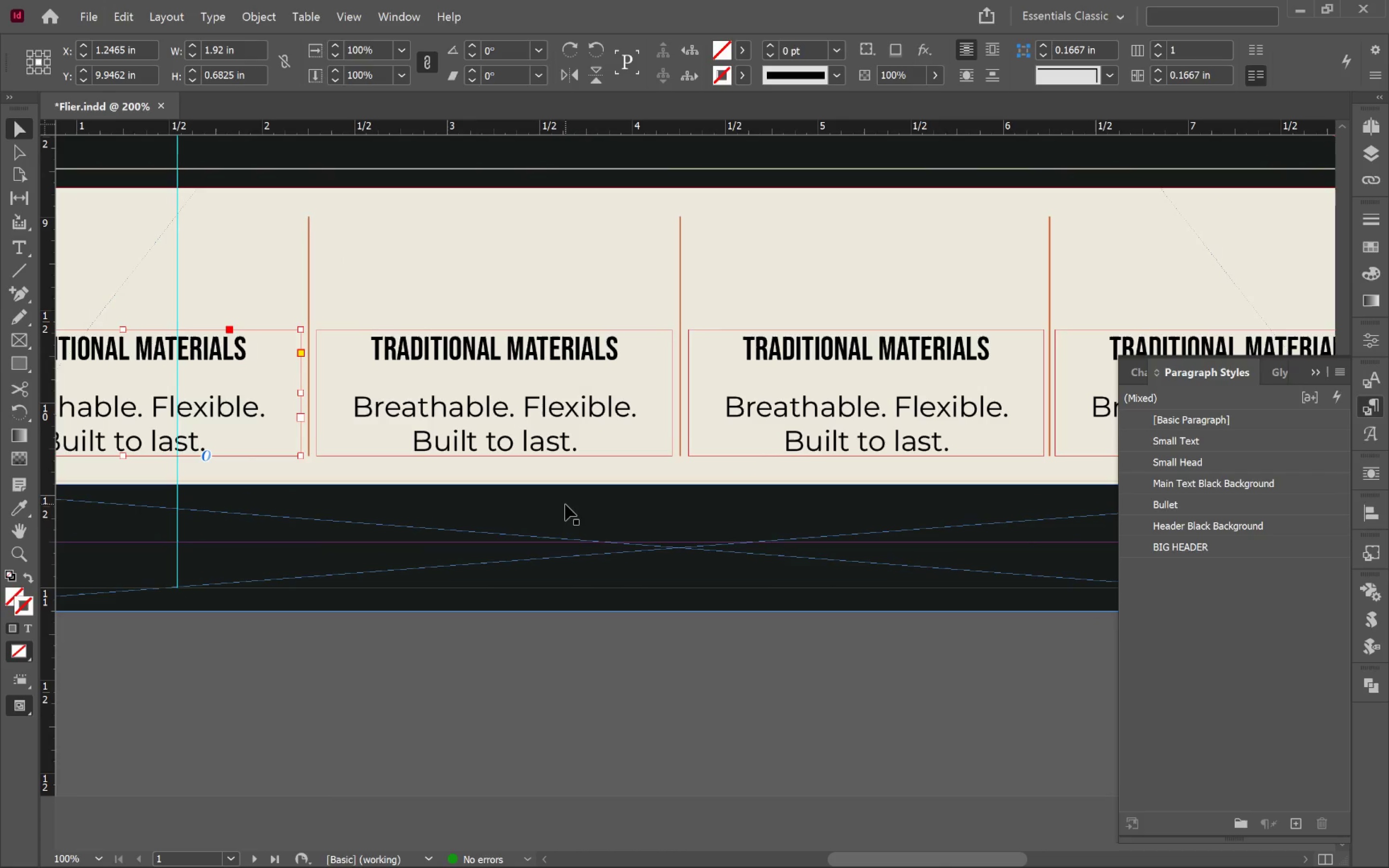 
key(Alt+AltLeft)
 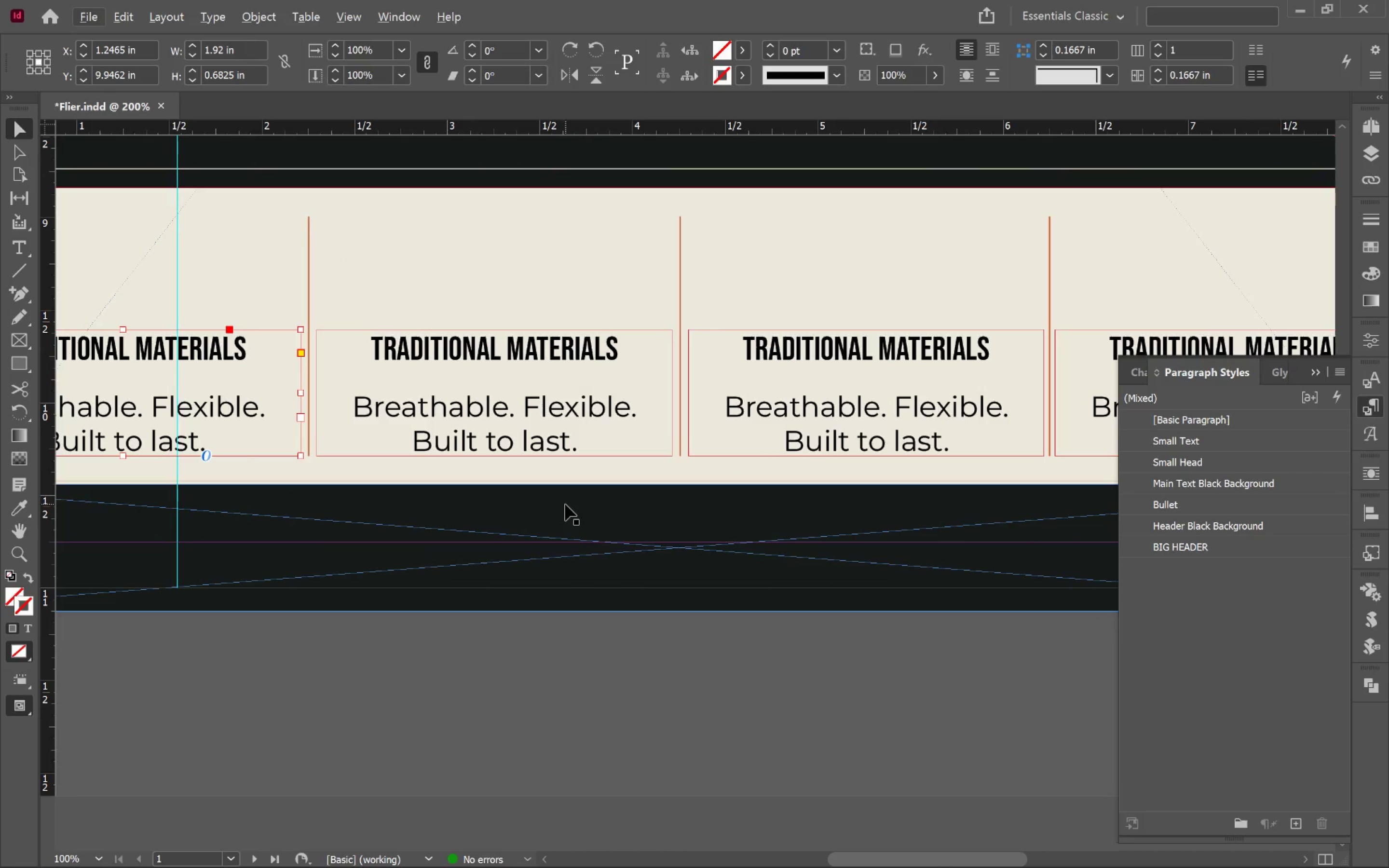 
key(Alt+AltLeft)
 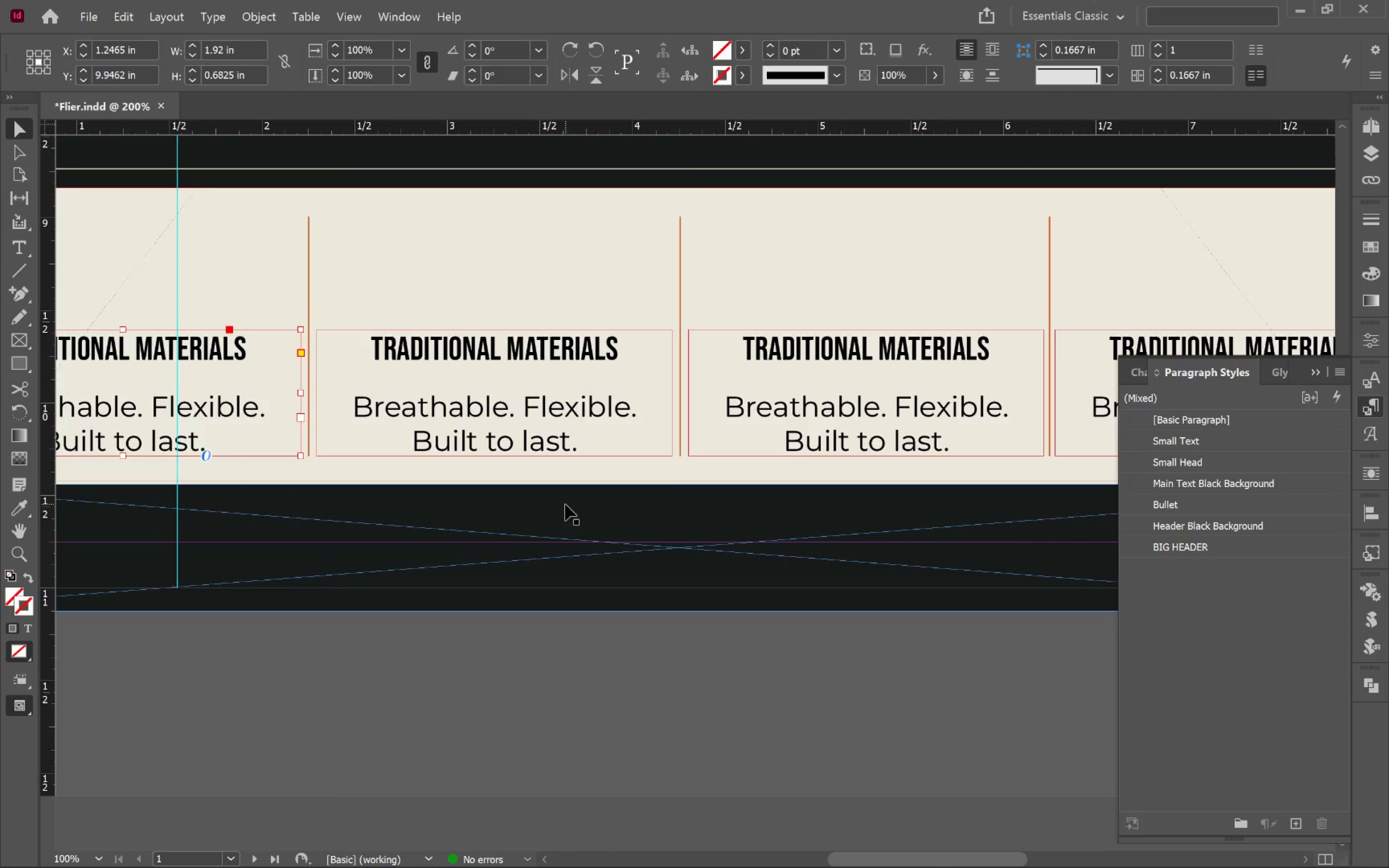 
key(Alt+Tab)
 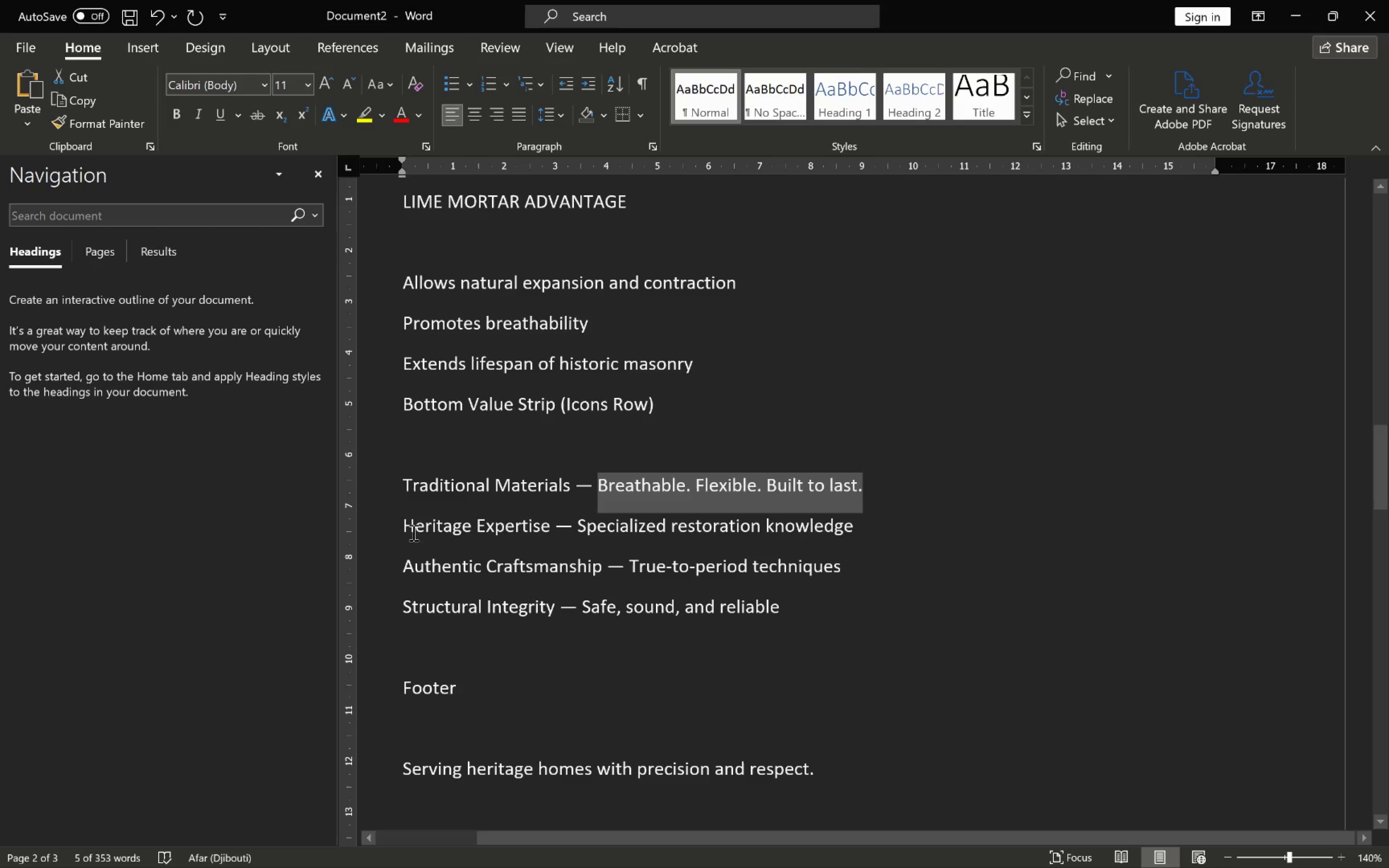 
left_click_drag(start_coordinate=[405, 522], to_coordinate=[548, 532])
 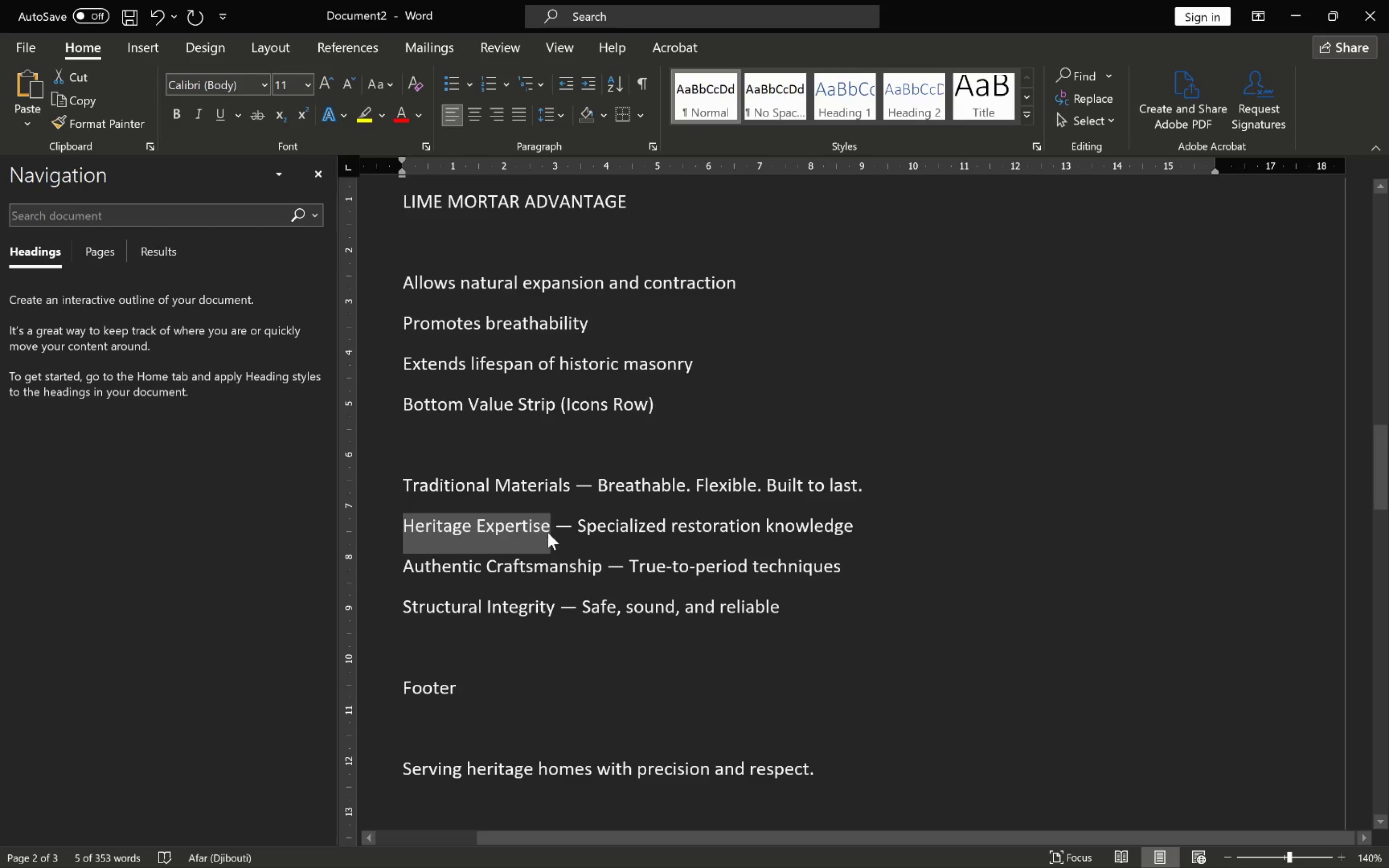 
key(Control+C)
 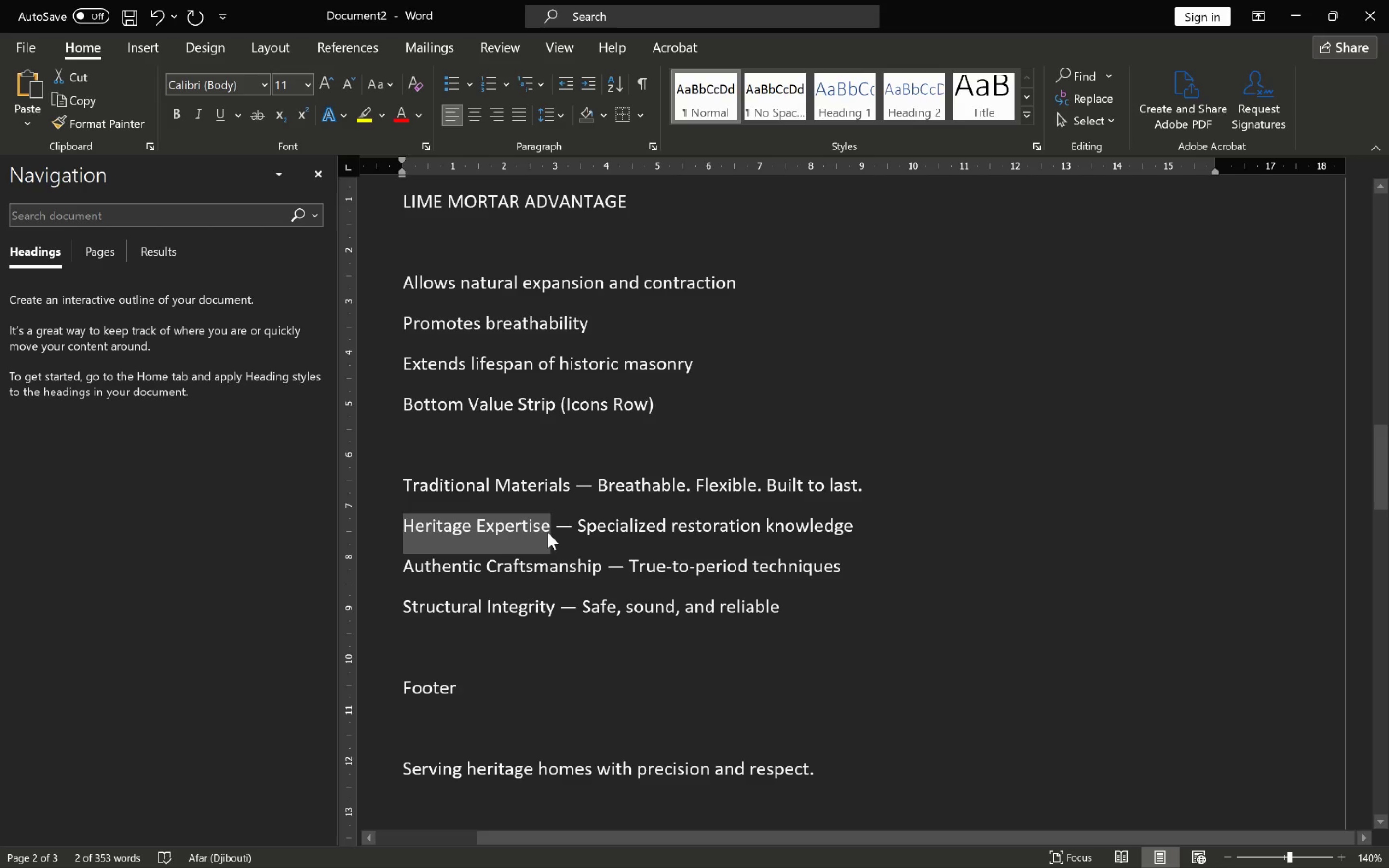 
key(Alt+AltLeft)
 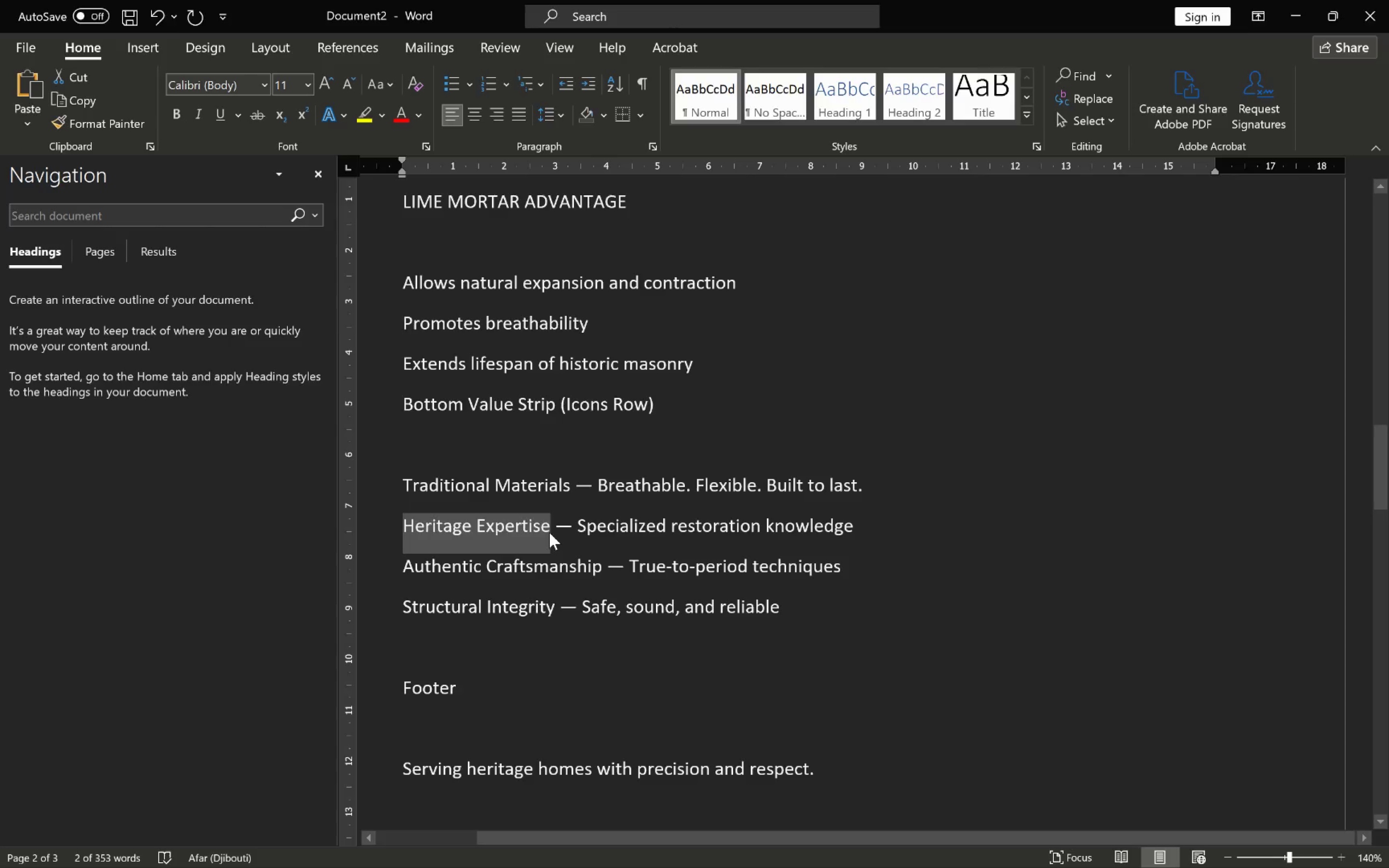 
key(Alt+Tab)
 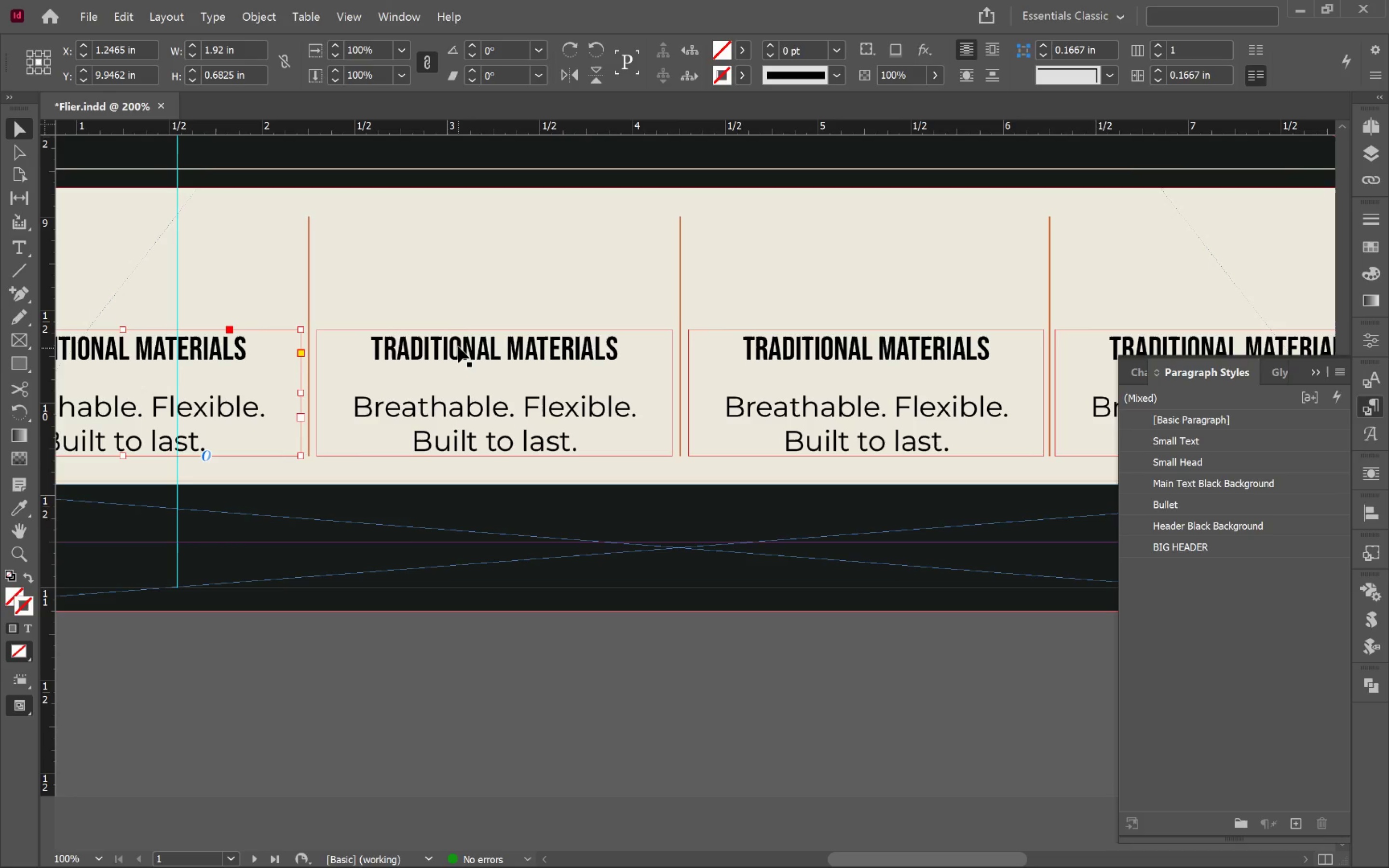 
double_click([458, 346])
 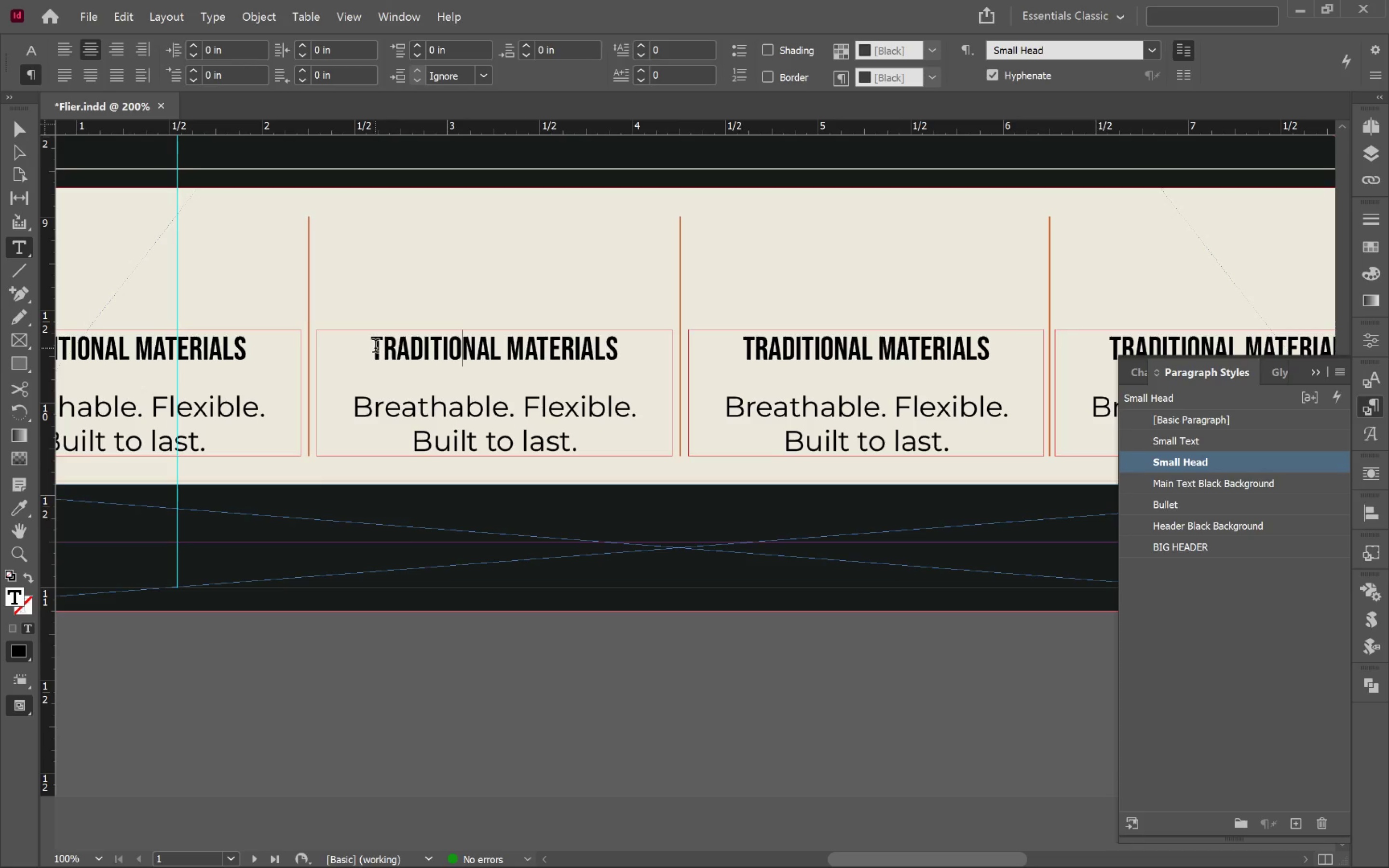 
left_click_drag(start_coordinate=[373, 346], to_coordinate=[618, 367])
 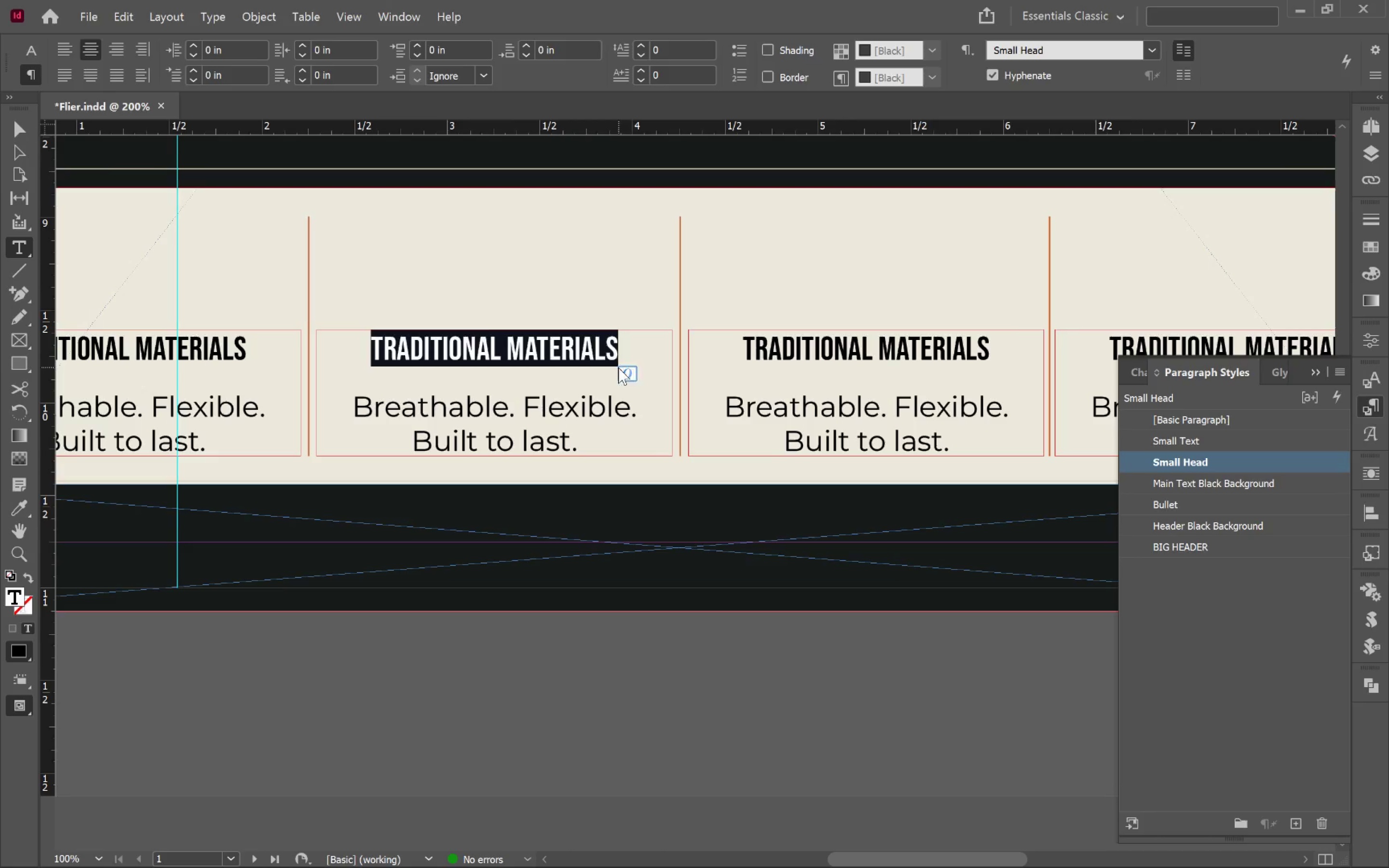 
key(Control+V)
 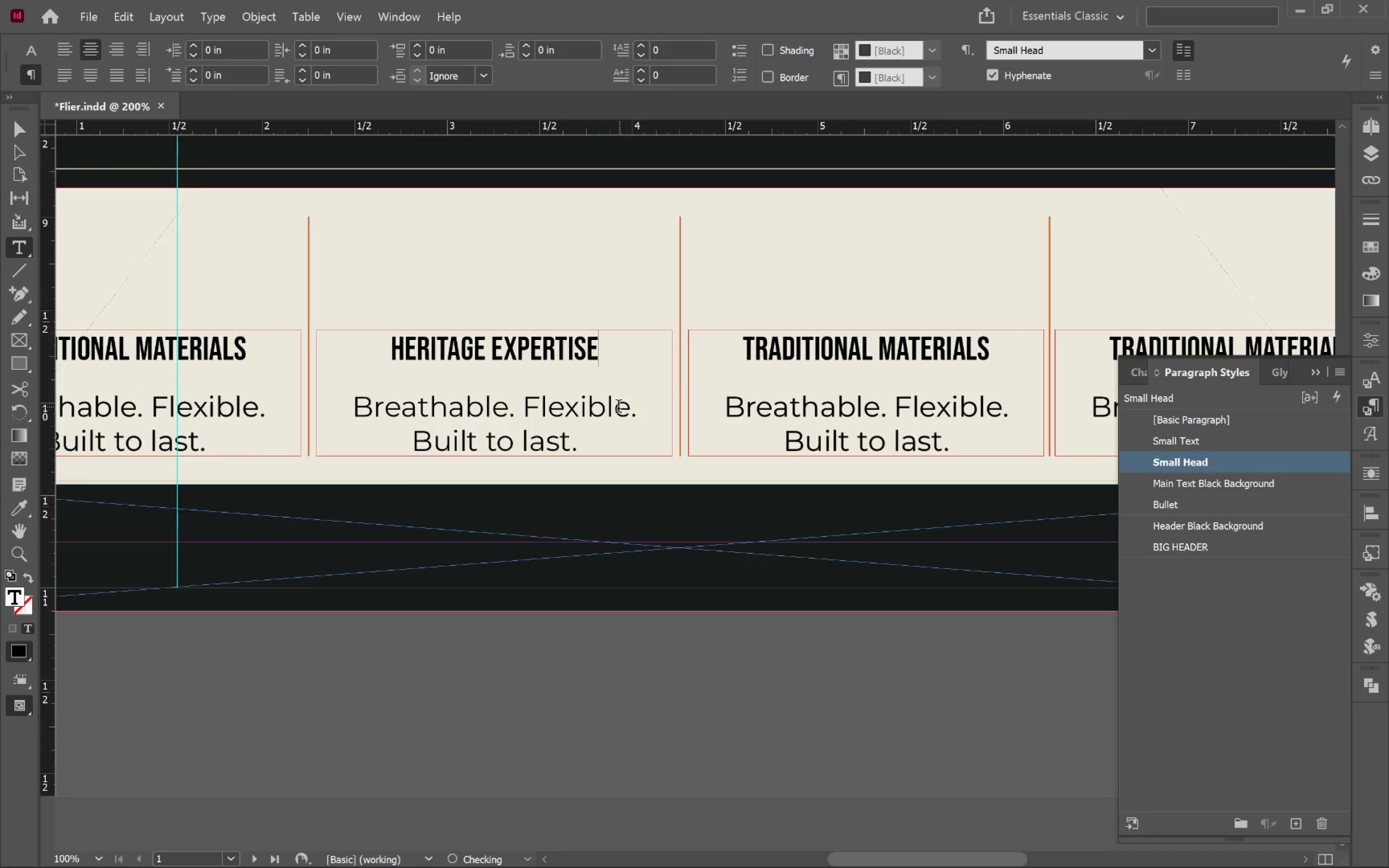 
key(Alt+AltLeft)
 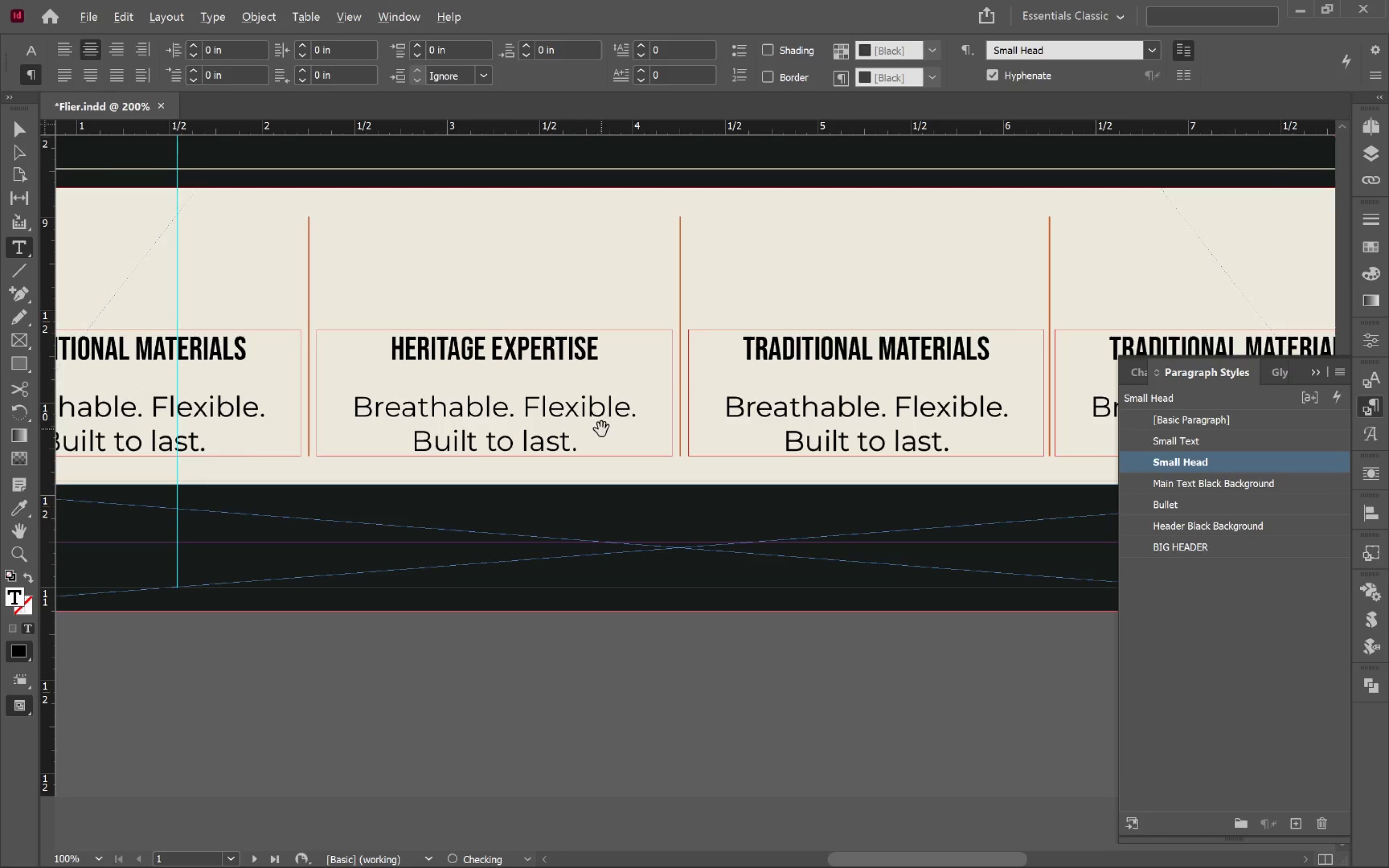 
key(Alt+Tab)
 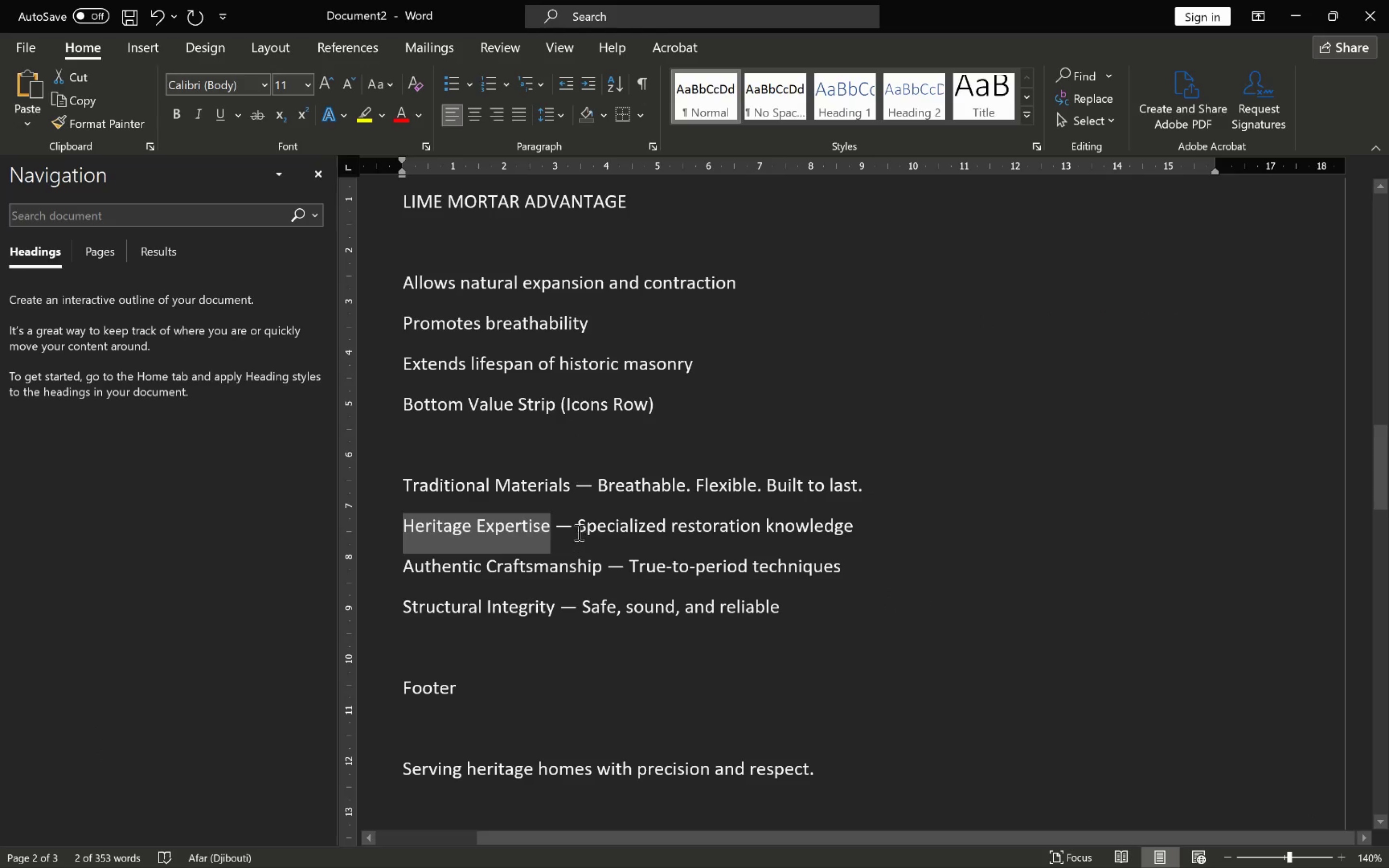 
left_click_drag(start_coordinate=[580, 525], to_coordinate=[857, 533])
 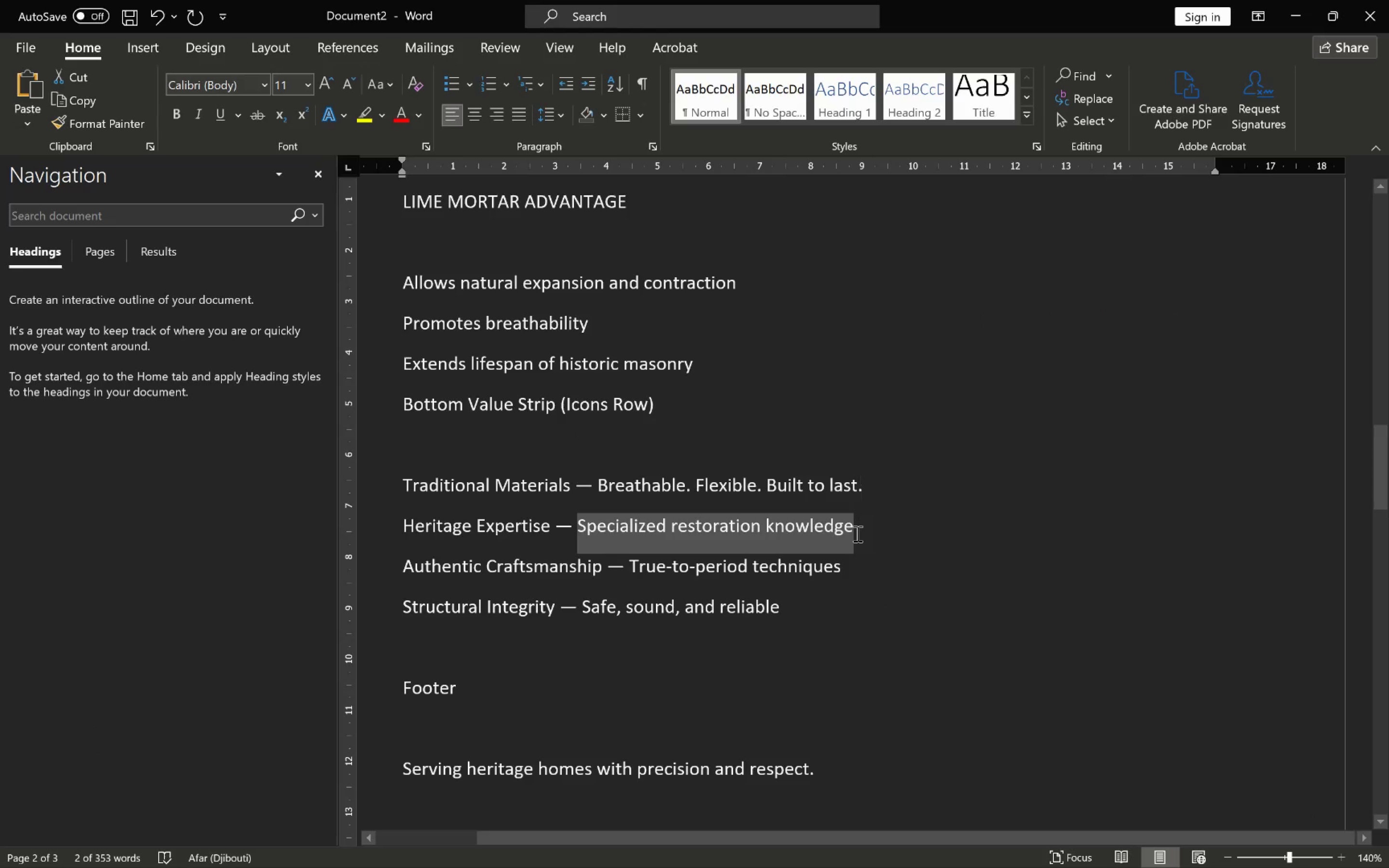 
key(Control+C)
 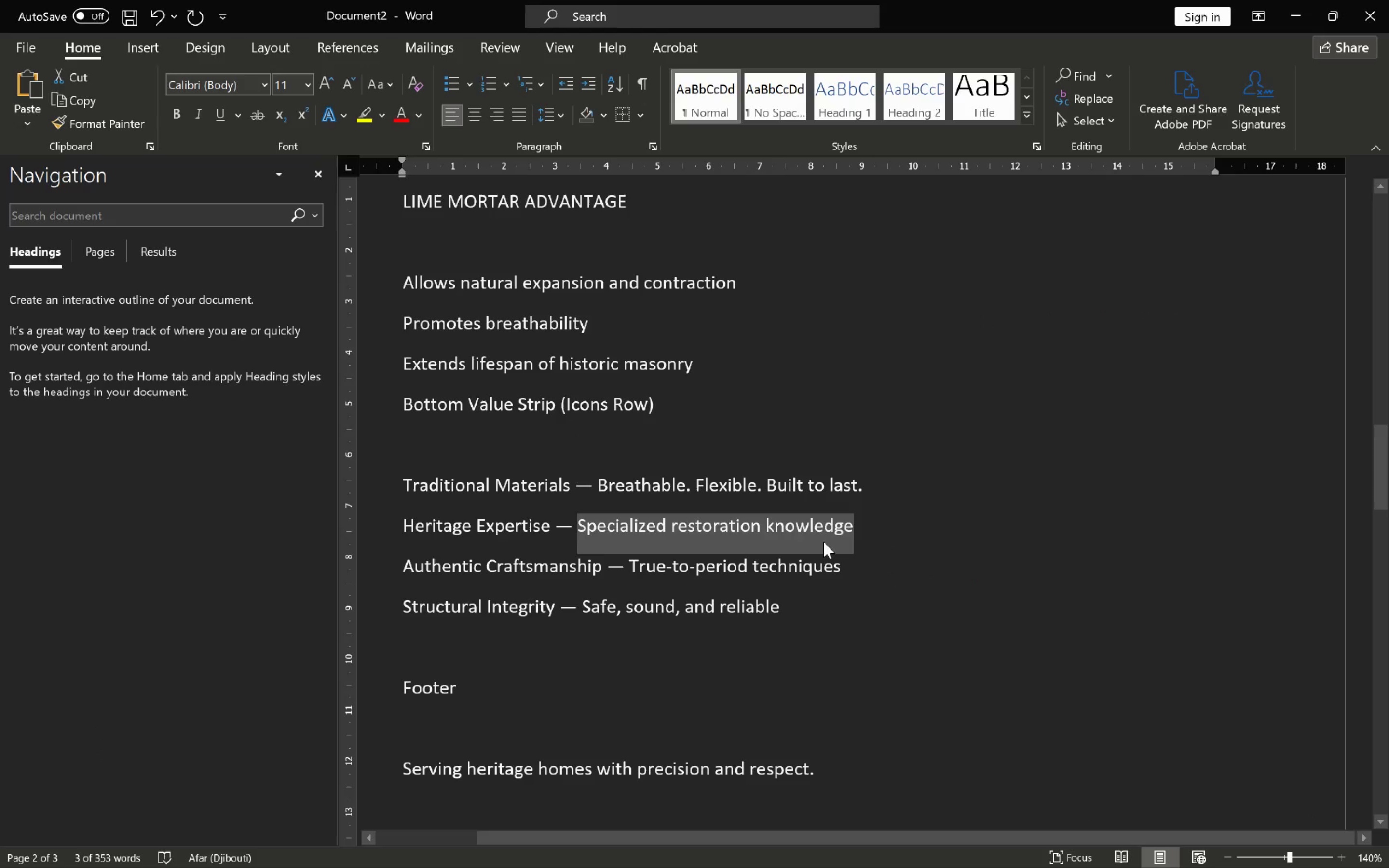 
key(Alt+AltLeft)
 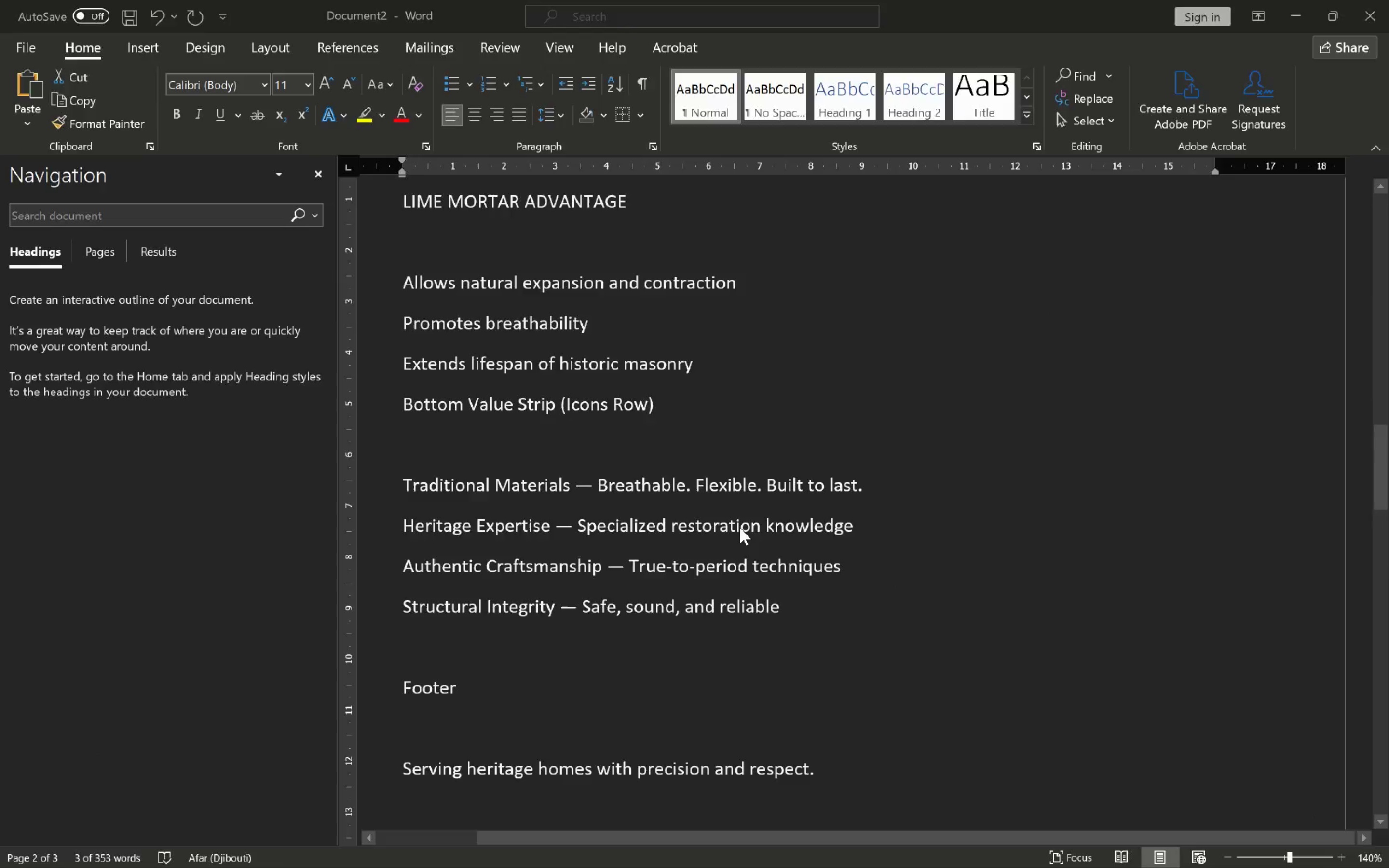 
key(Alt+Tab)
 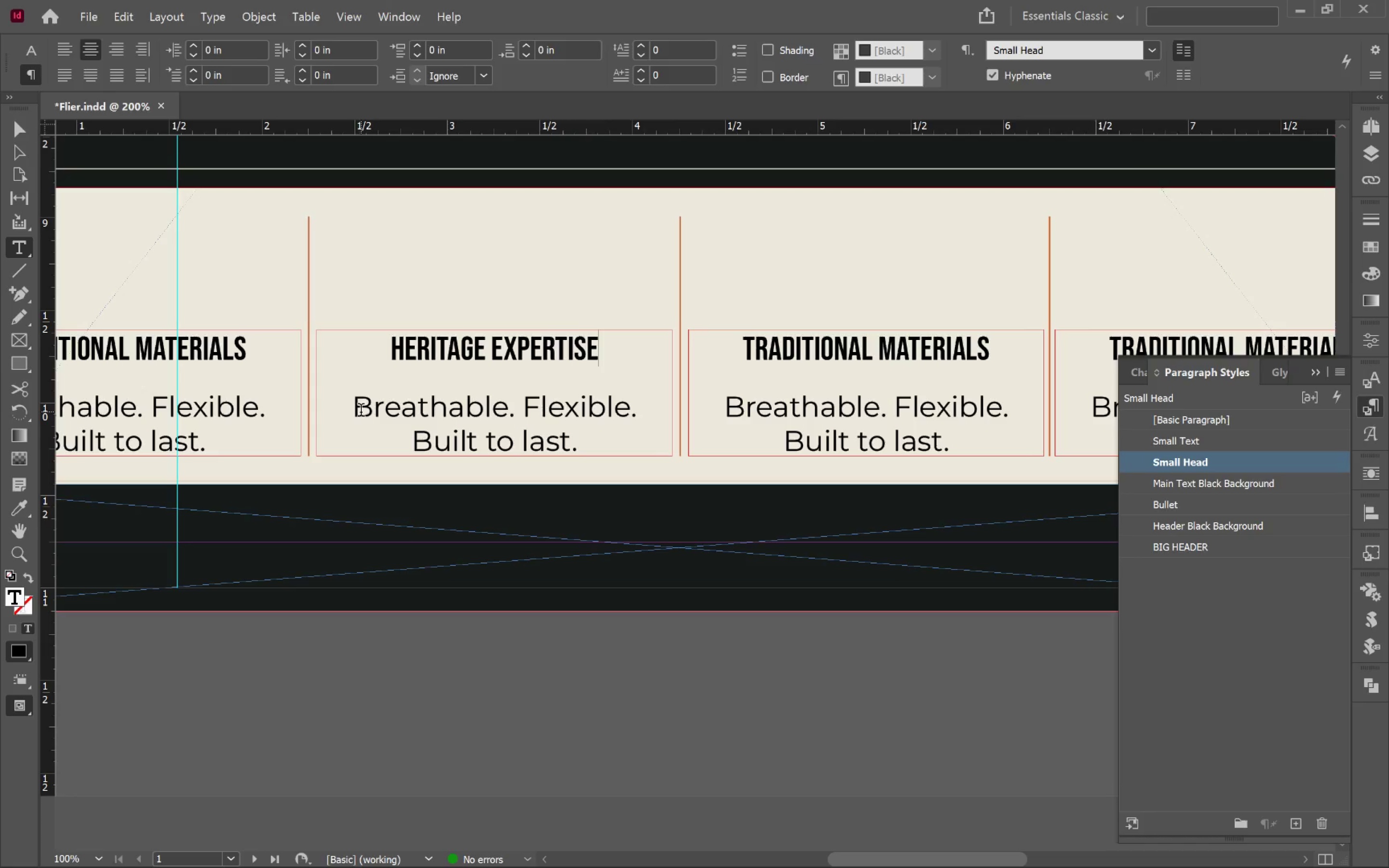 
left_click_drag(start_coordinate=[358, 409], to_coordinate=[582, 450])
 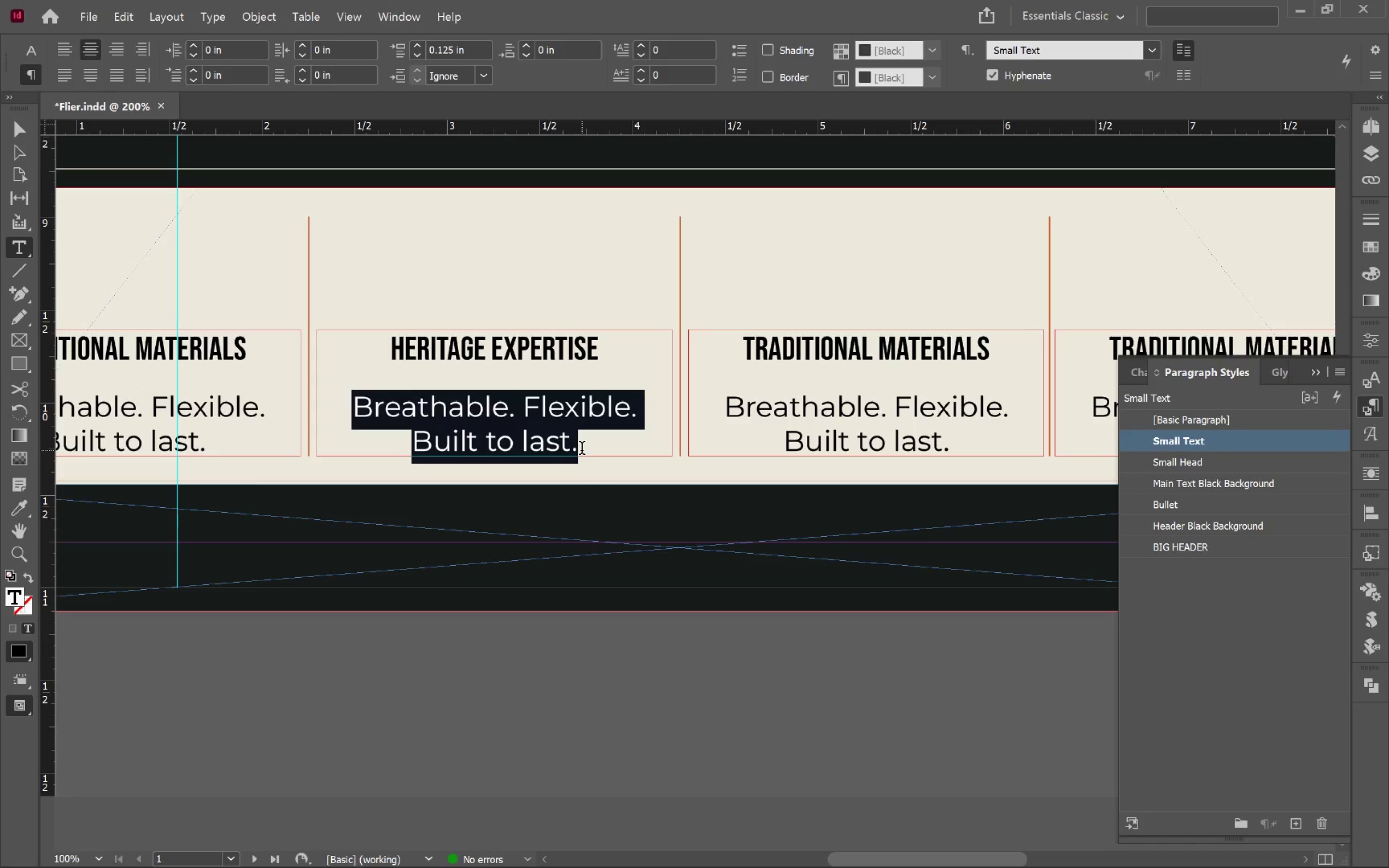 
key(Control+V)
 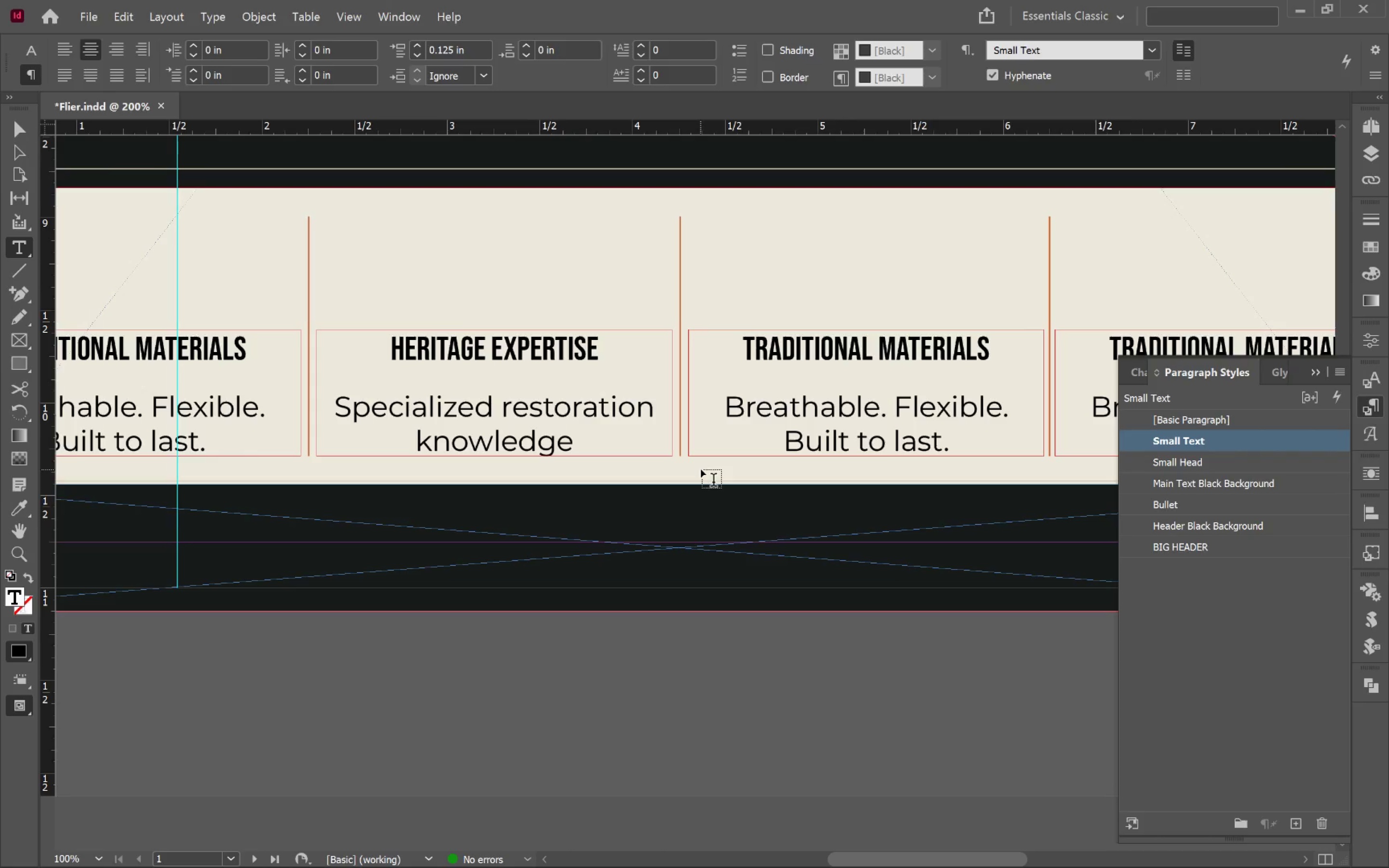 
wait(5.86)
 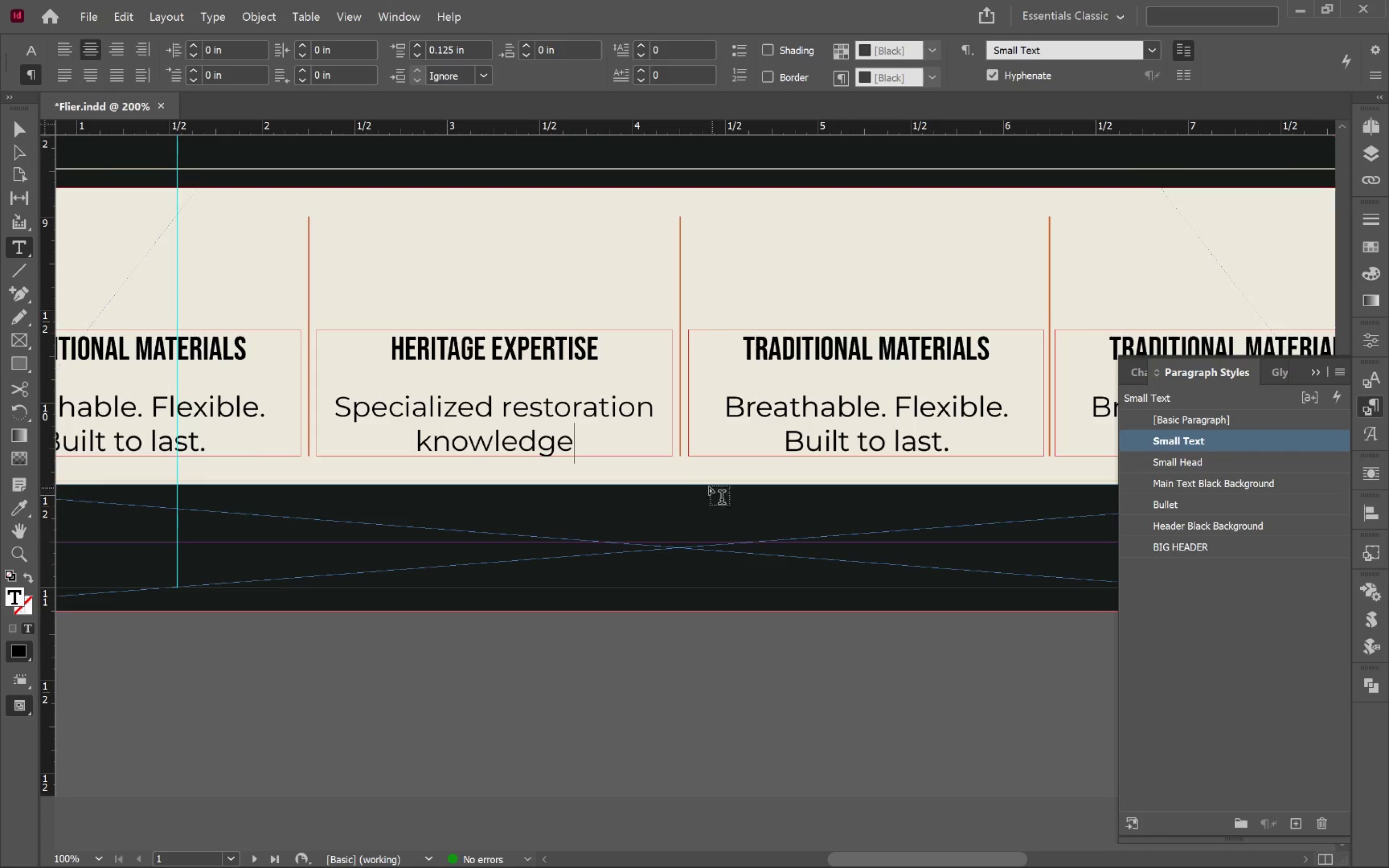 
key(Alt+AltLeft)
 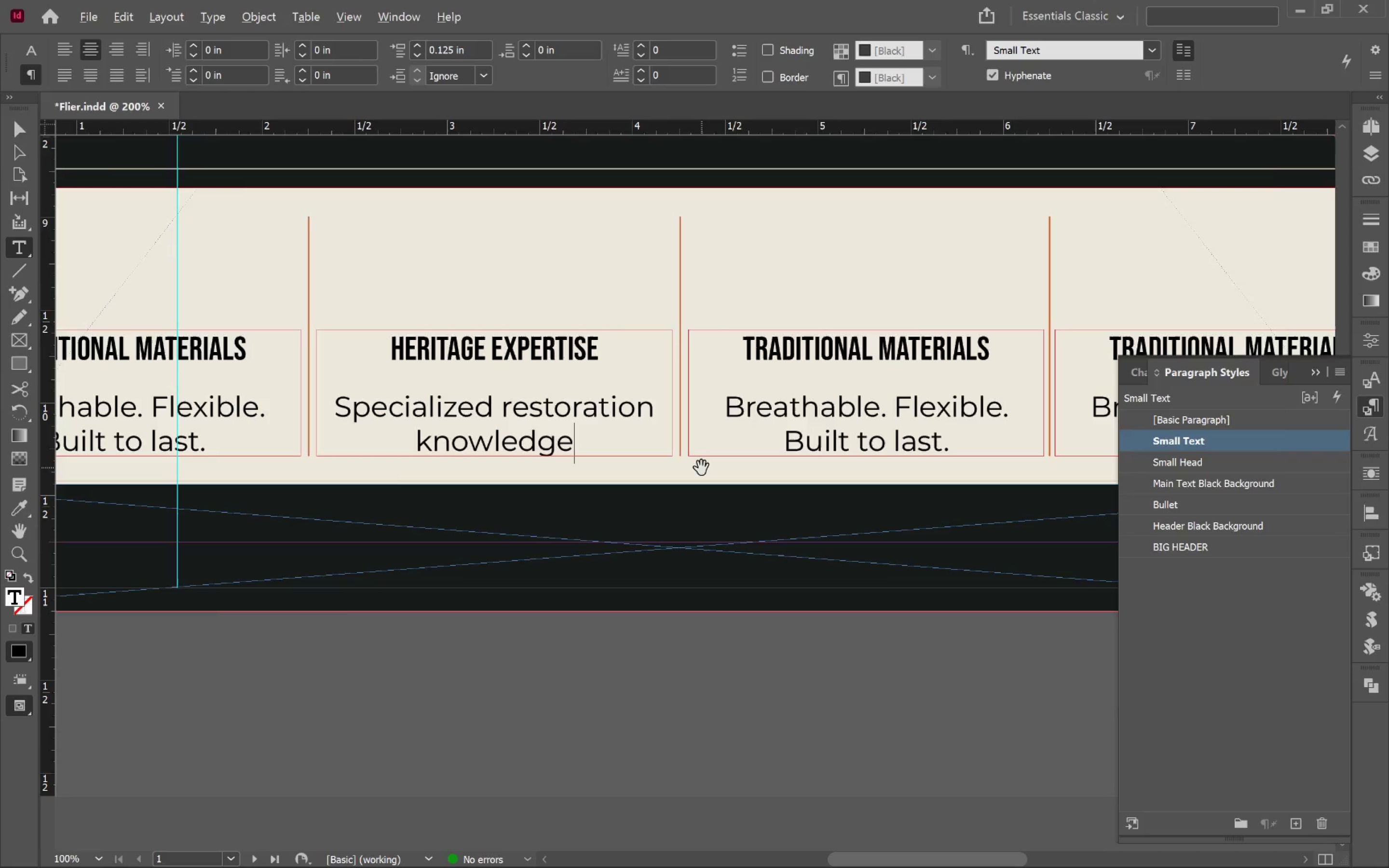 
key(Alt+Tab)
 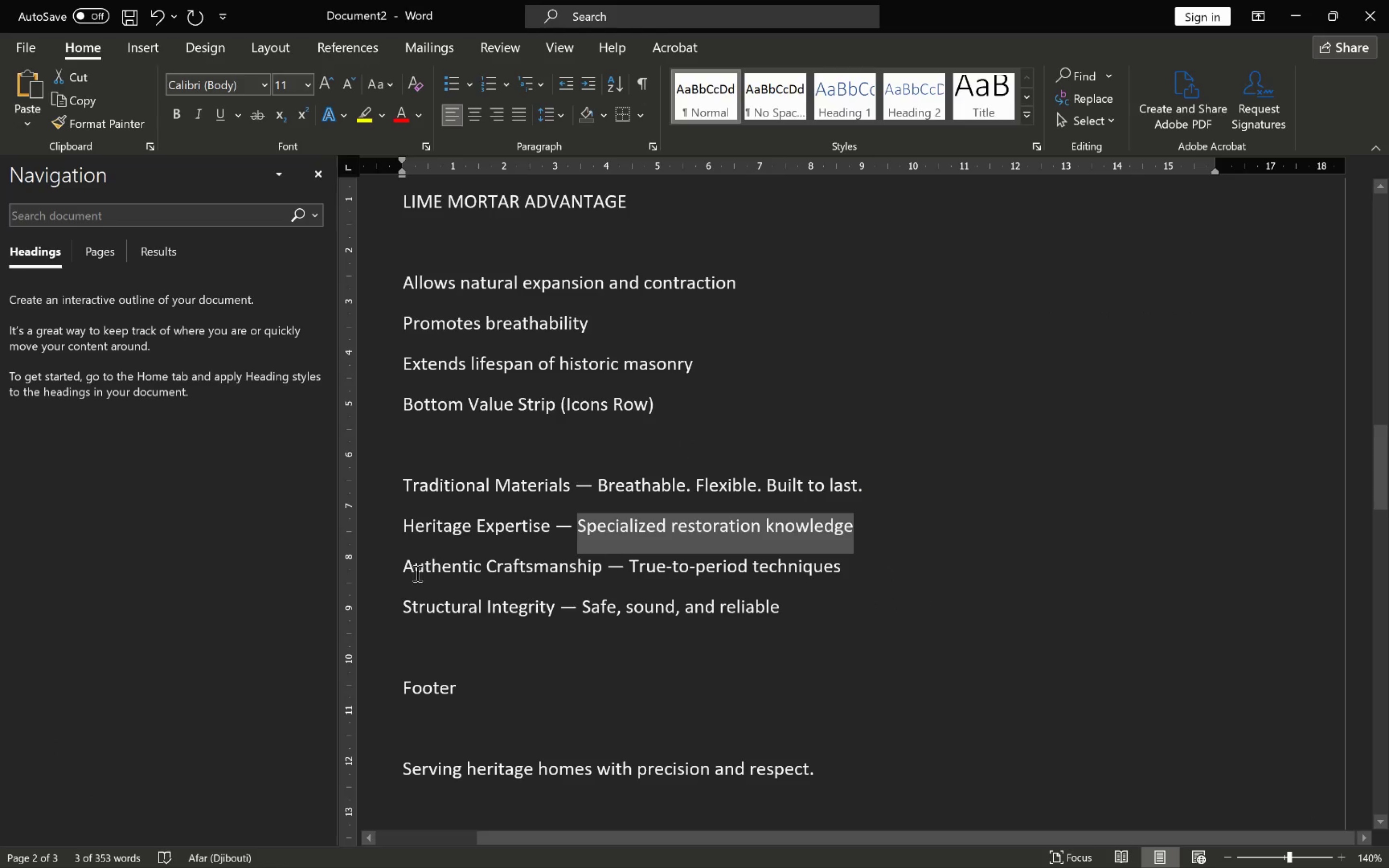 
left_click_drag(start_coordinate=[403, 567], to_coordinate=[604, 576])
 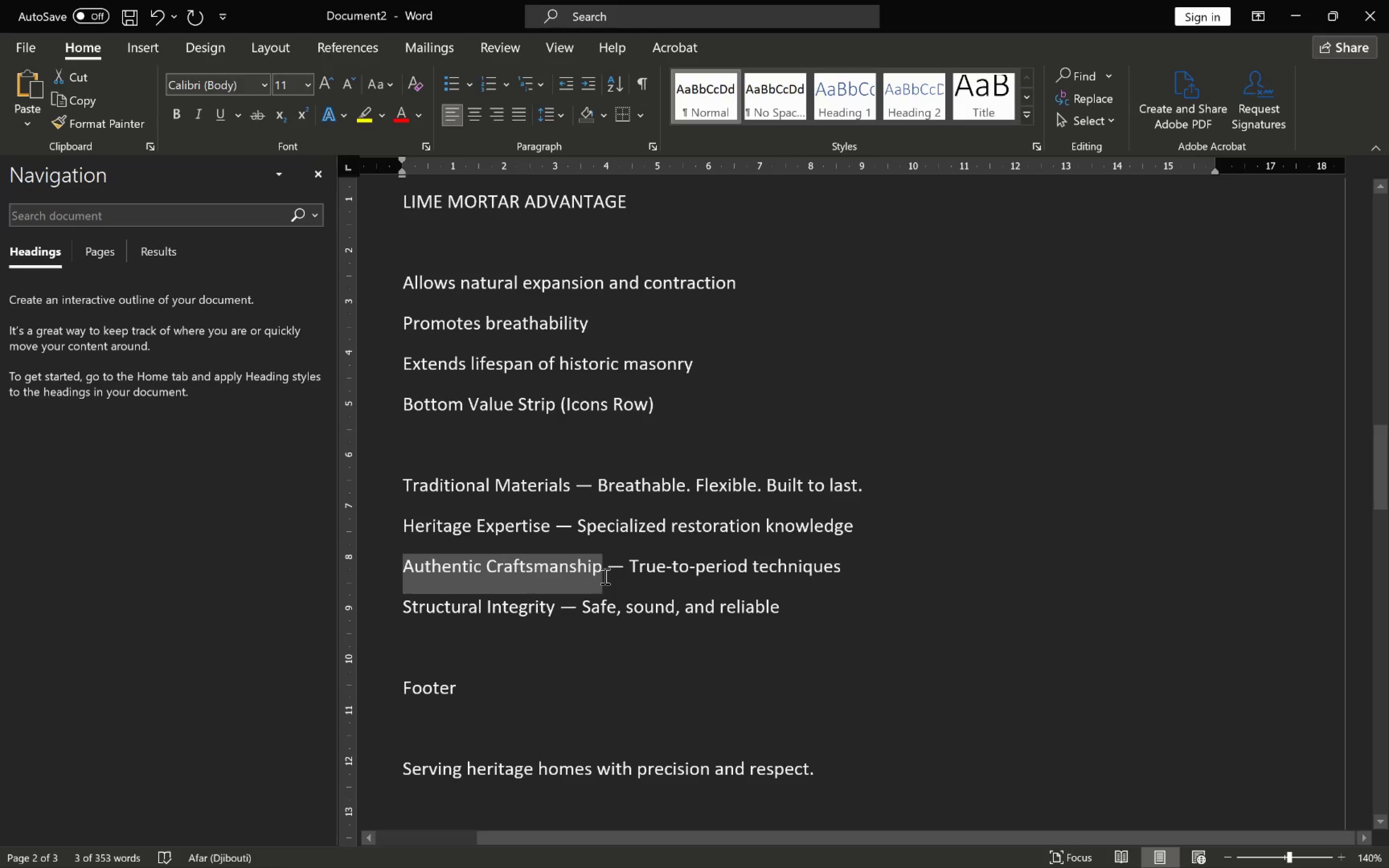 
key(Control+C)
 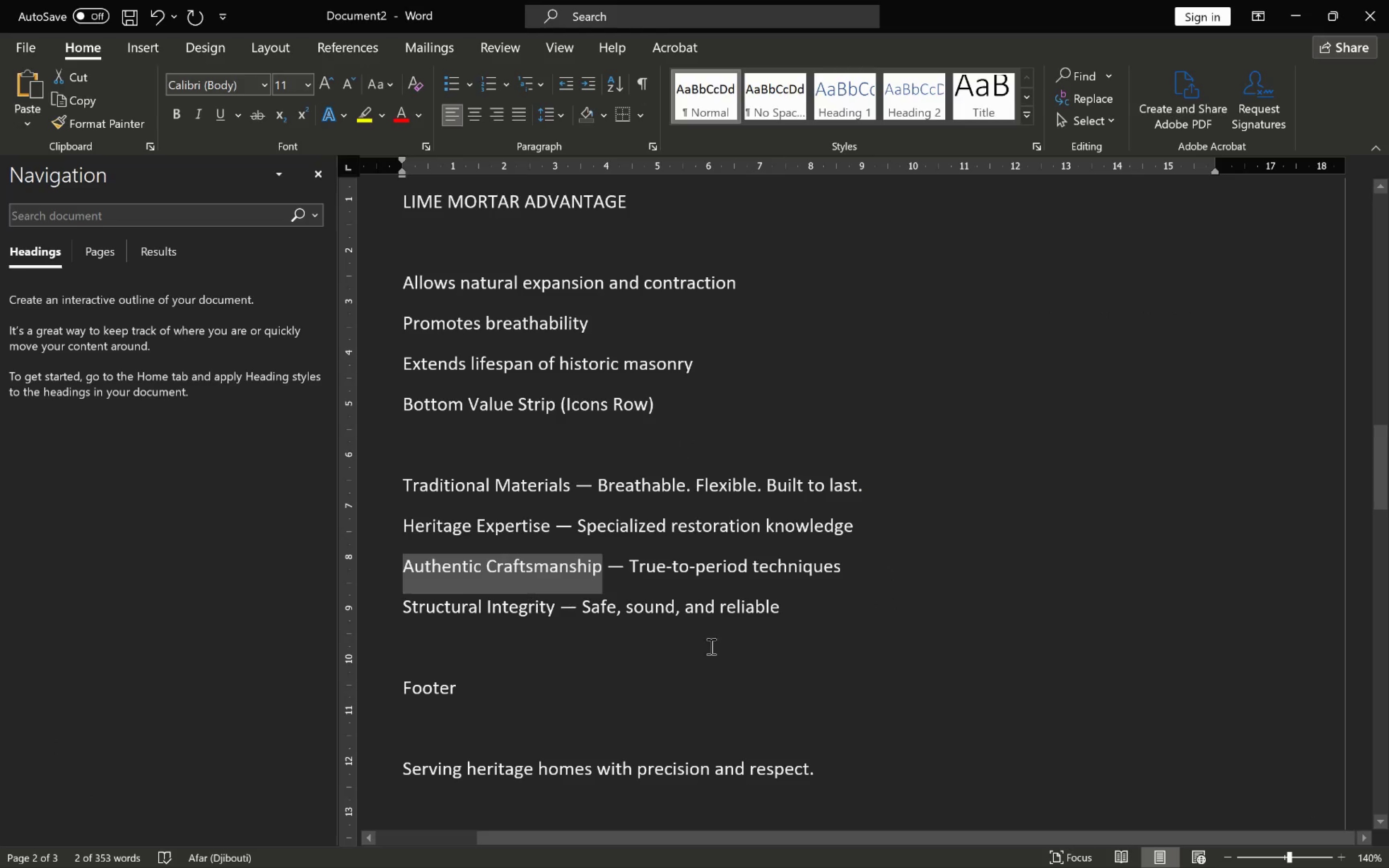 
key(Alt+AltLeft)
 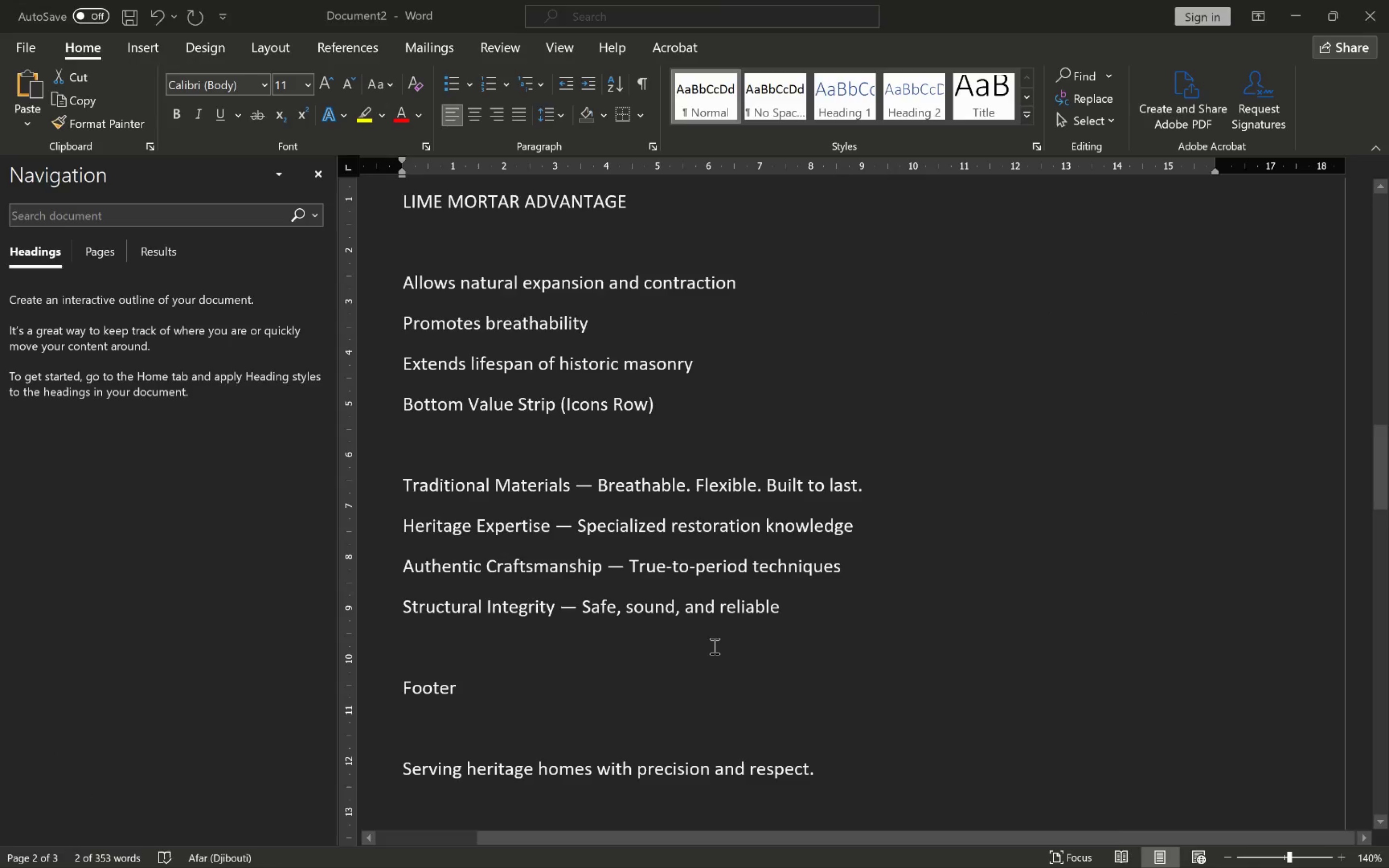 
key(Alt+Tab)
 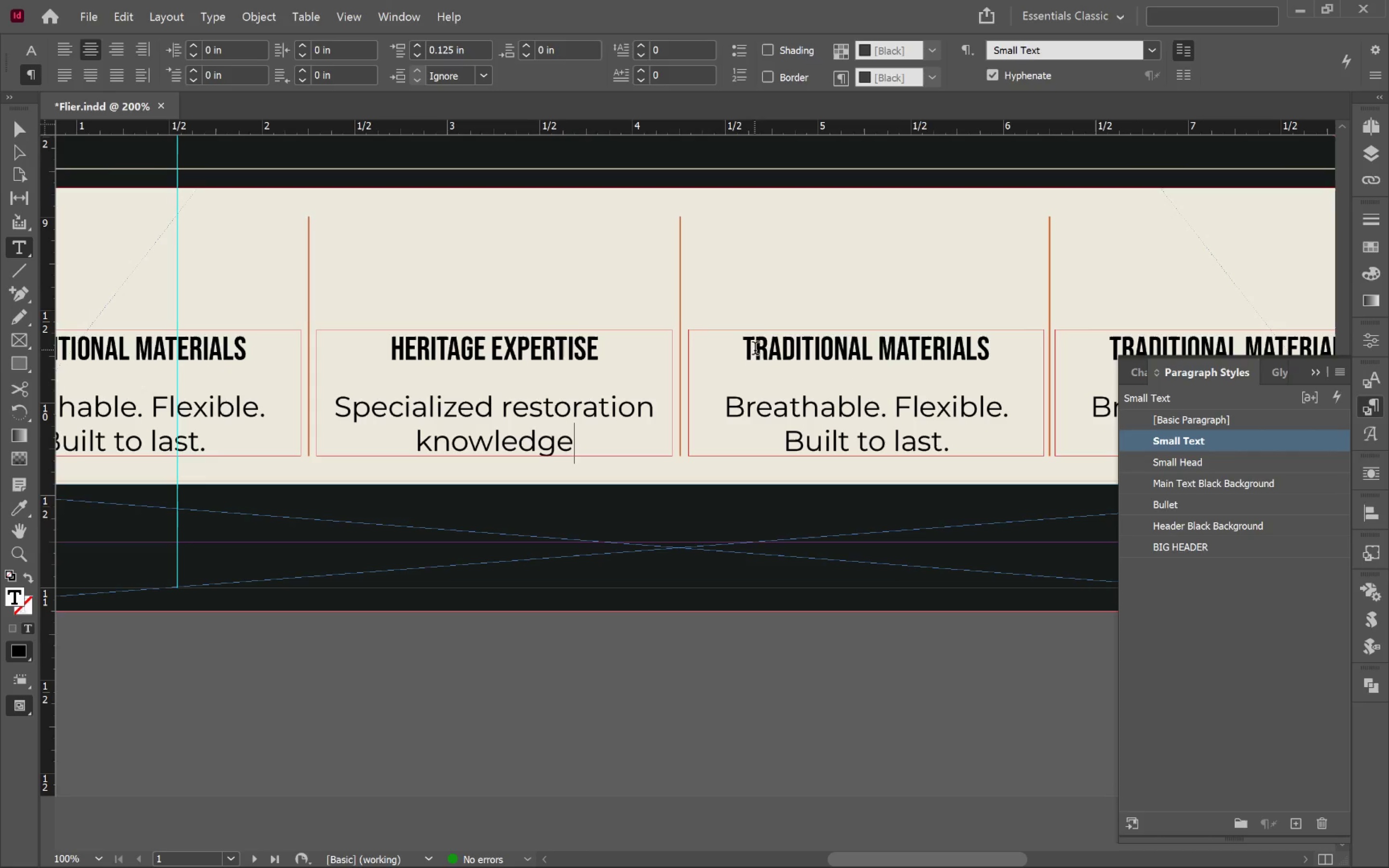 
left_click_drag(start_coordinate=[747, 347], to_coordinate=[991, 338])
 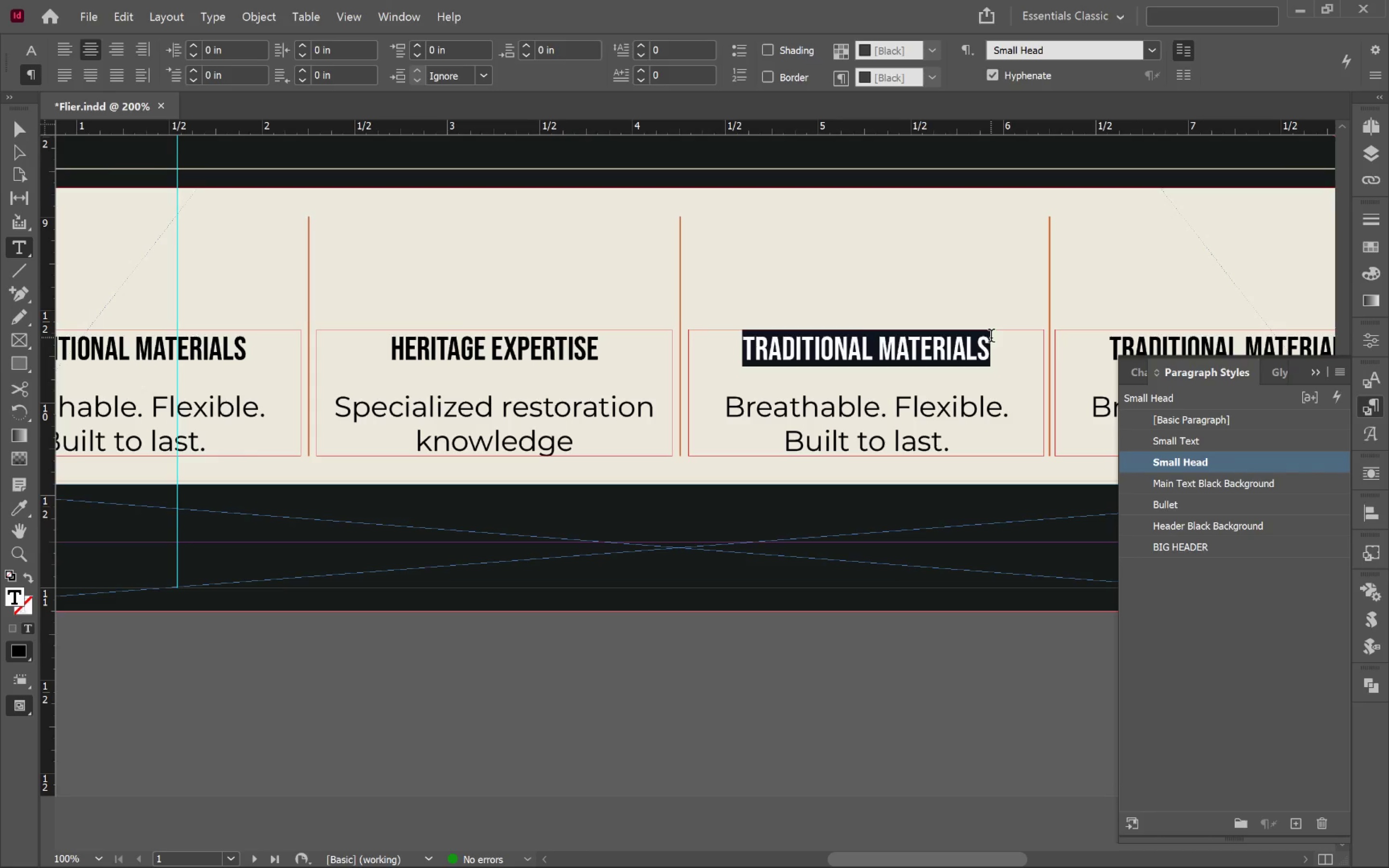 
key(Control+V)
 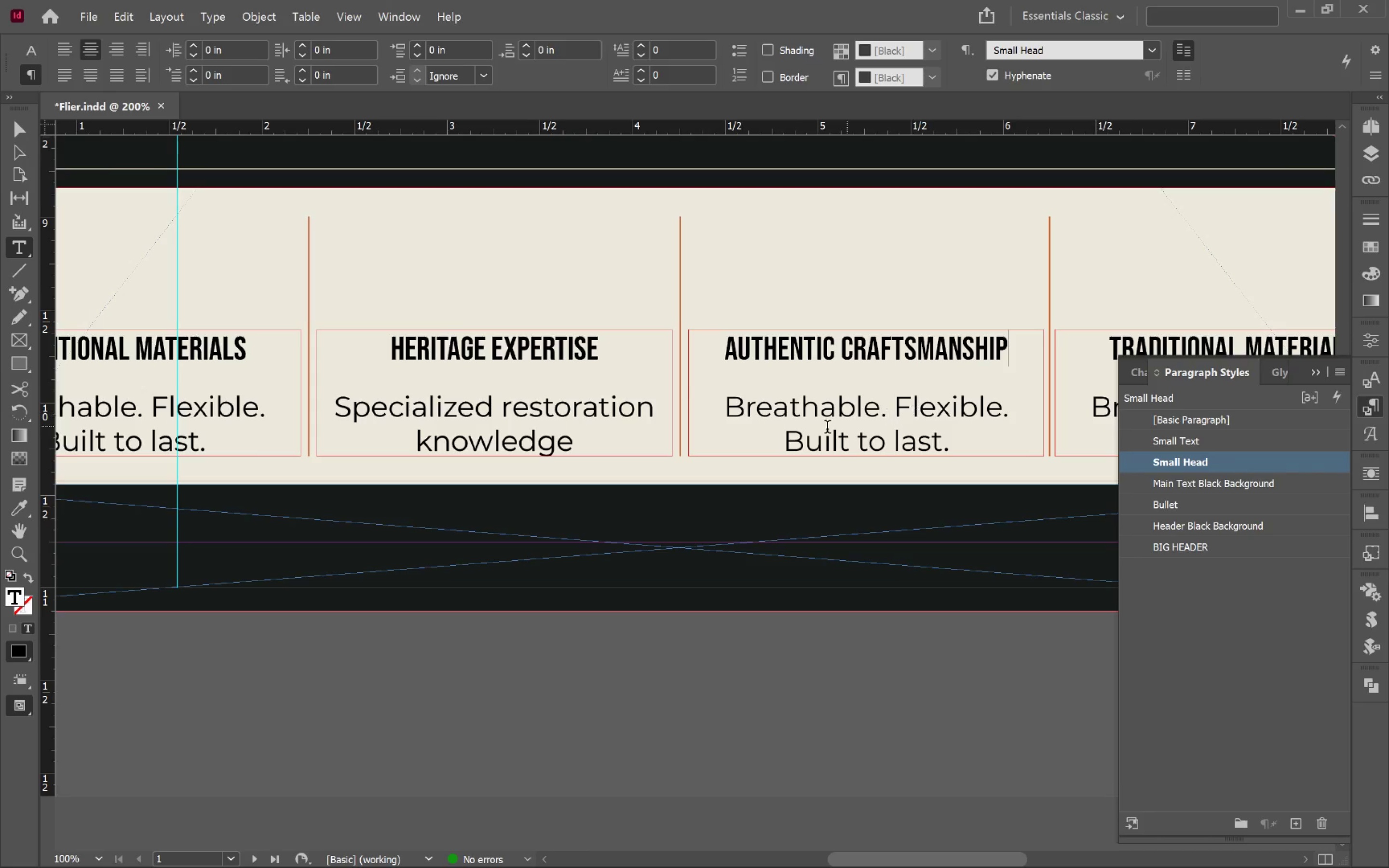 
hold_key(key=ControlLeft, duration=0.69)
scroll: coordinate [801, 445], scroll_direction: down, amount: 3.0
 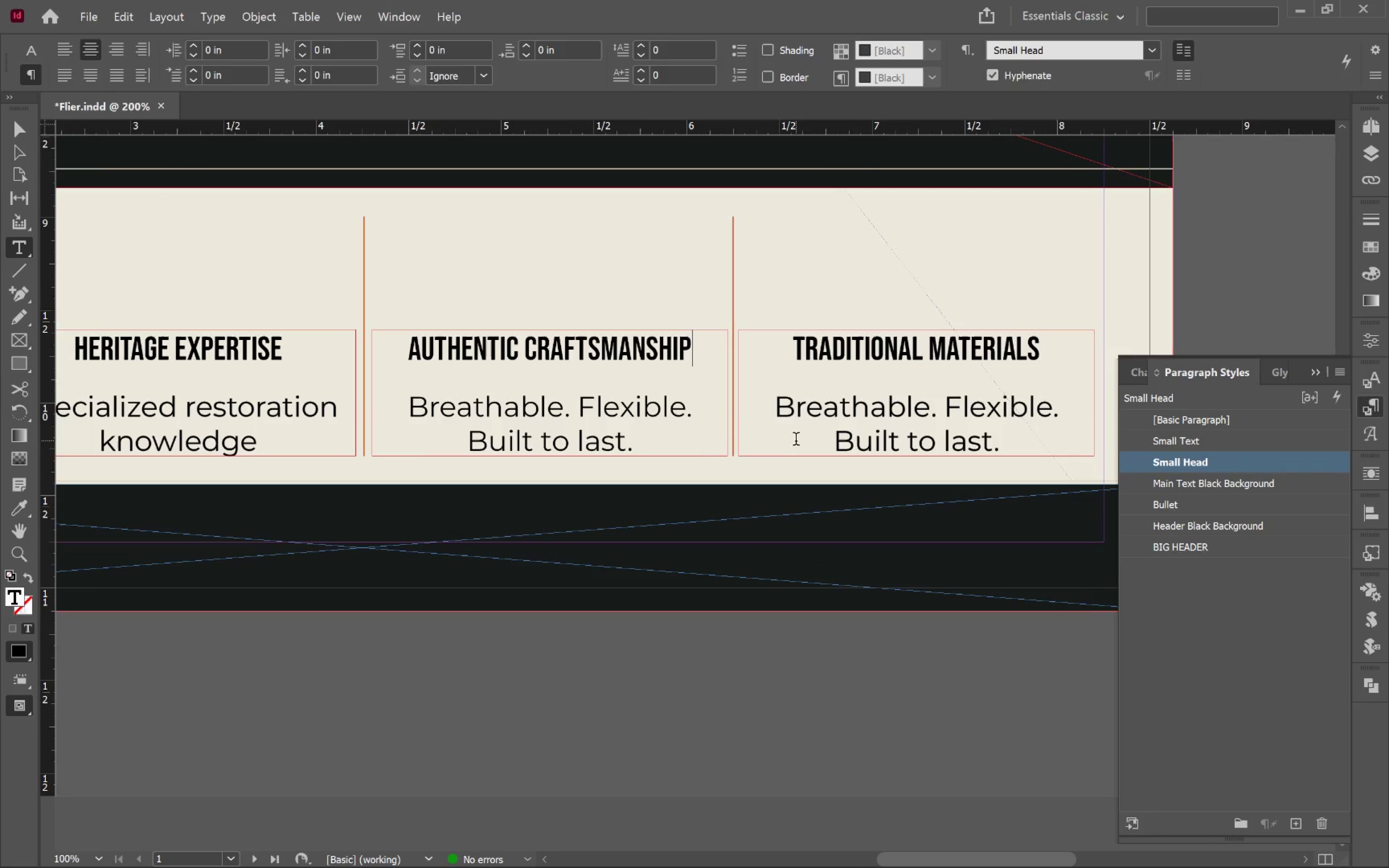 
key(Alt+AltLeft)
 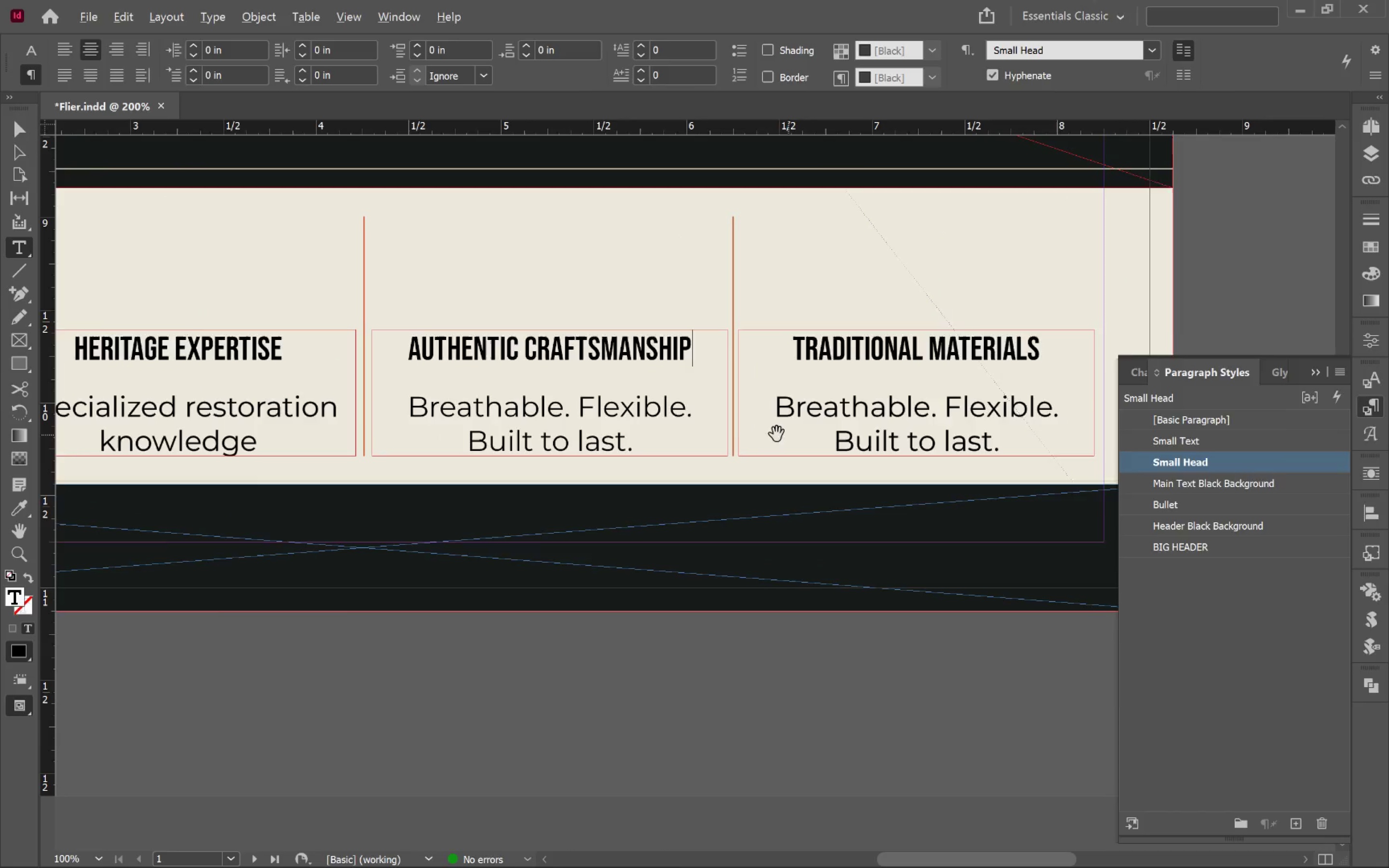 
key(Alt+Tab)
 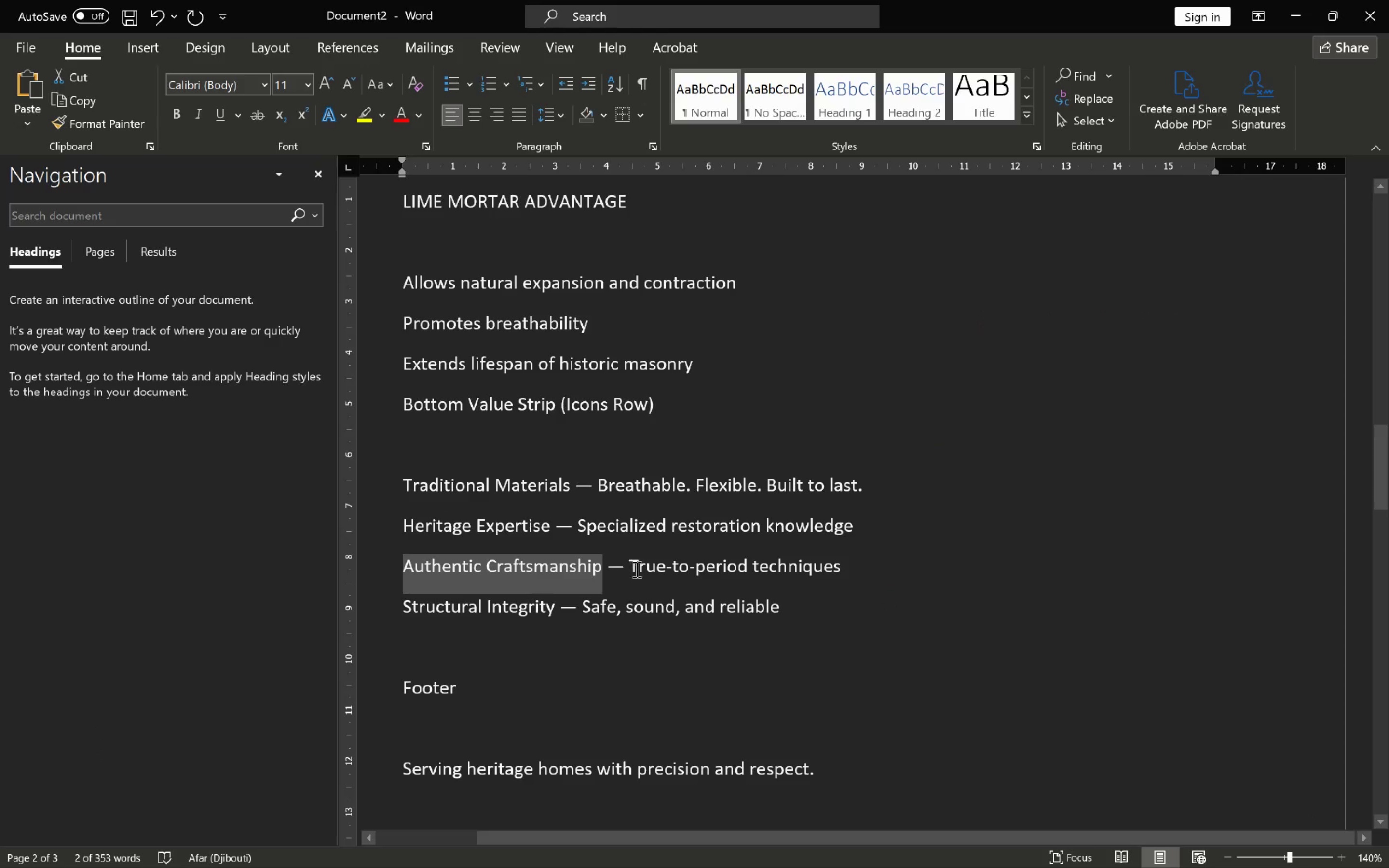 
left_click_drag(start_coordinate=[631, 563], to_coordinate=[833, 570])
 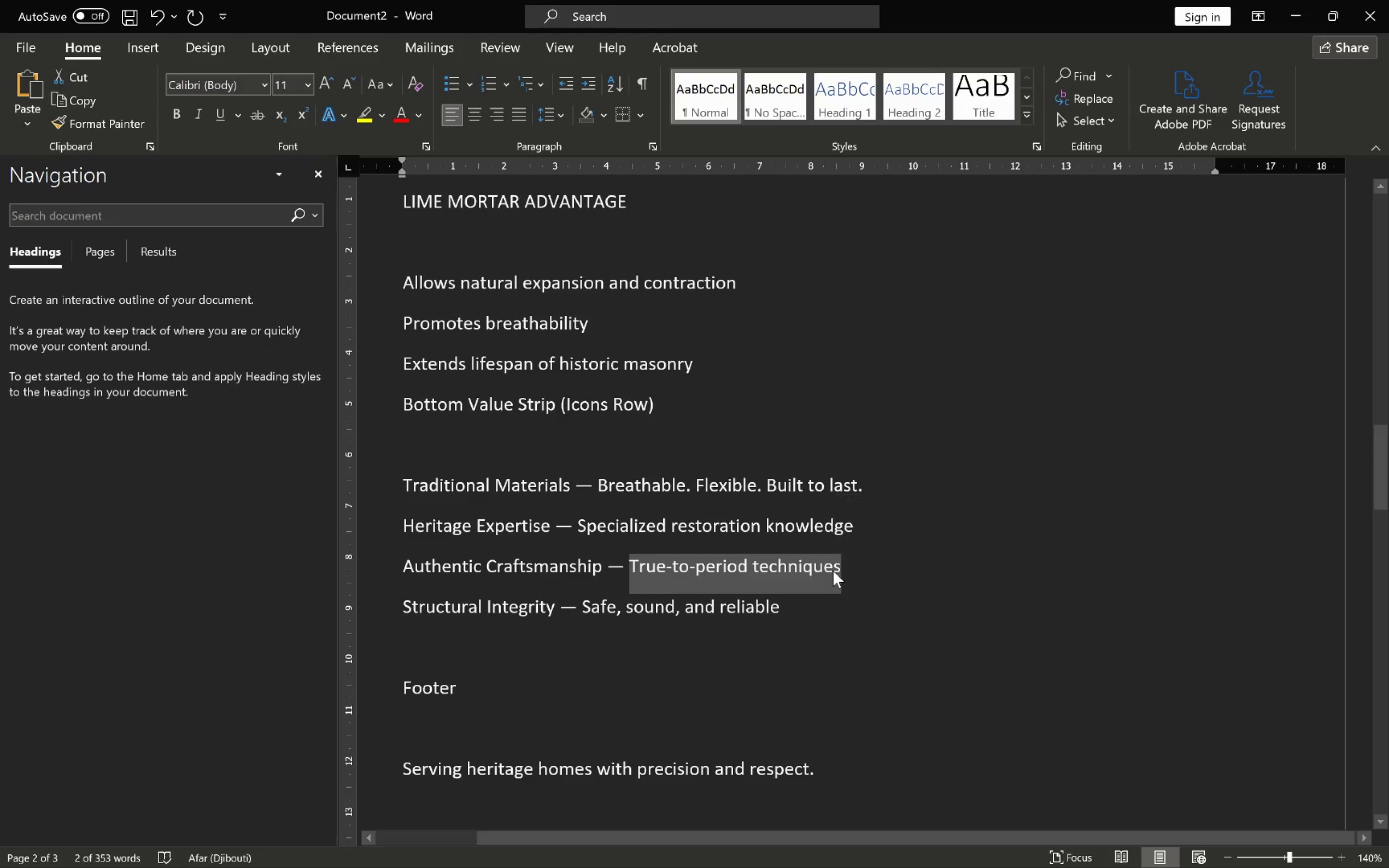 
key(Control+C)
 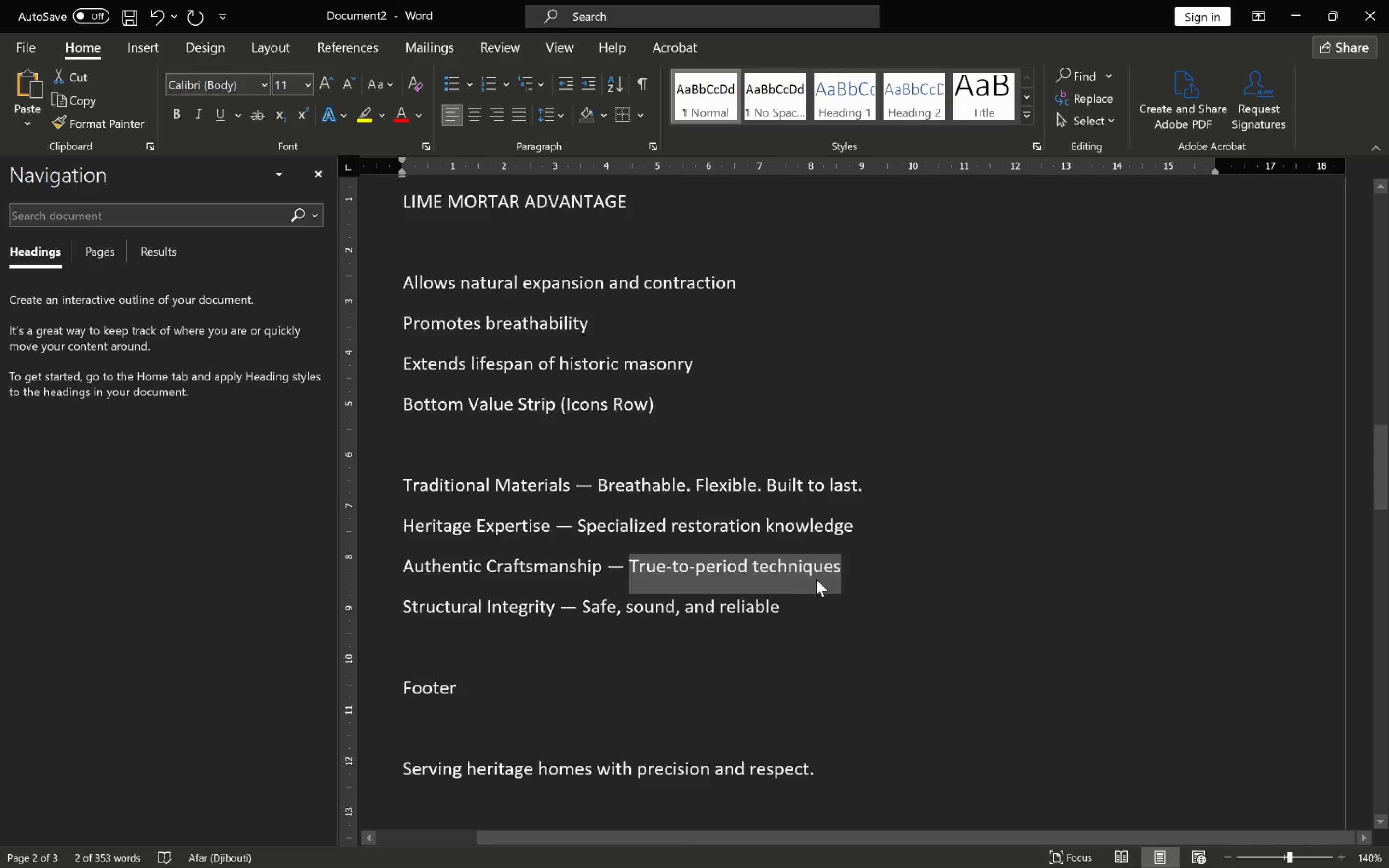 
key(Alt+AltLeft)
 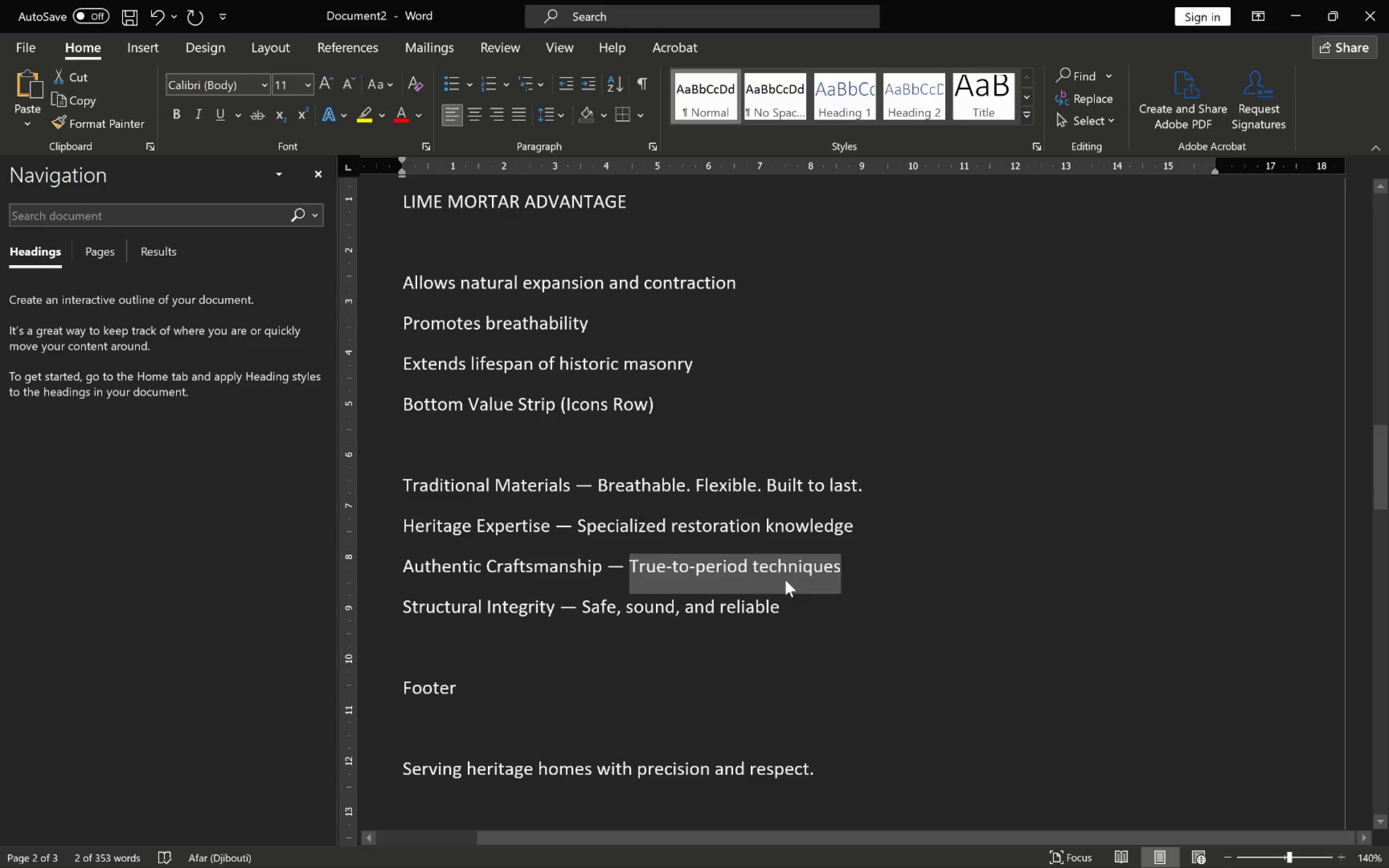 
key(Alt+Tab)
 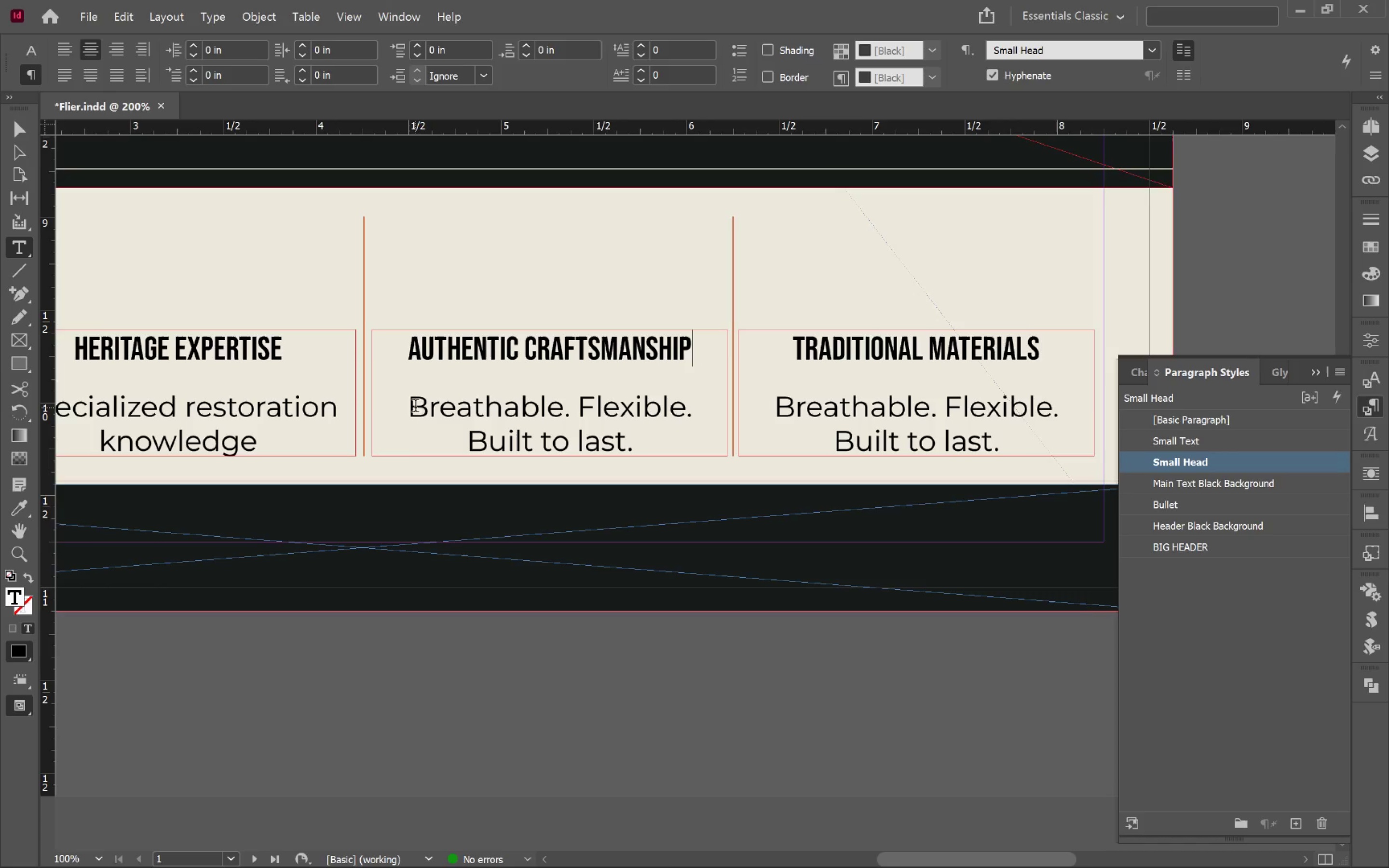 
left_click_drag(start_coordinate=[413, 408], to_coordinate=[638, 450])
 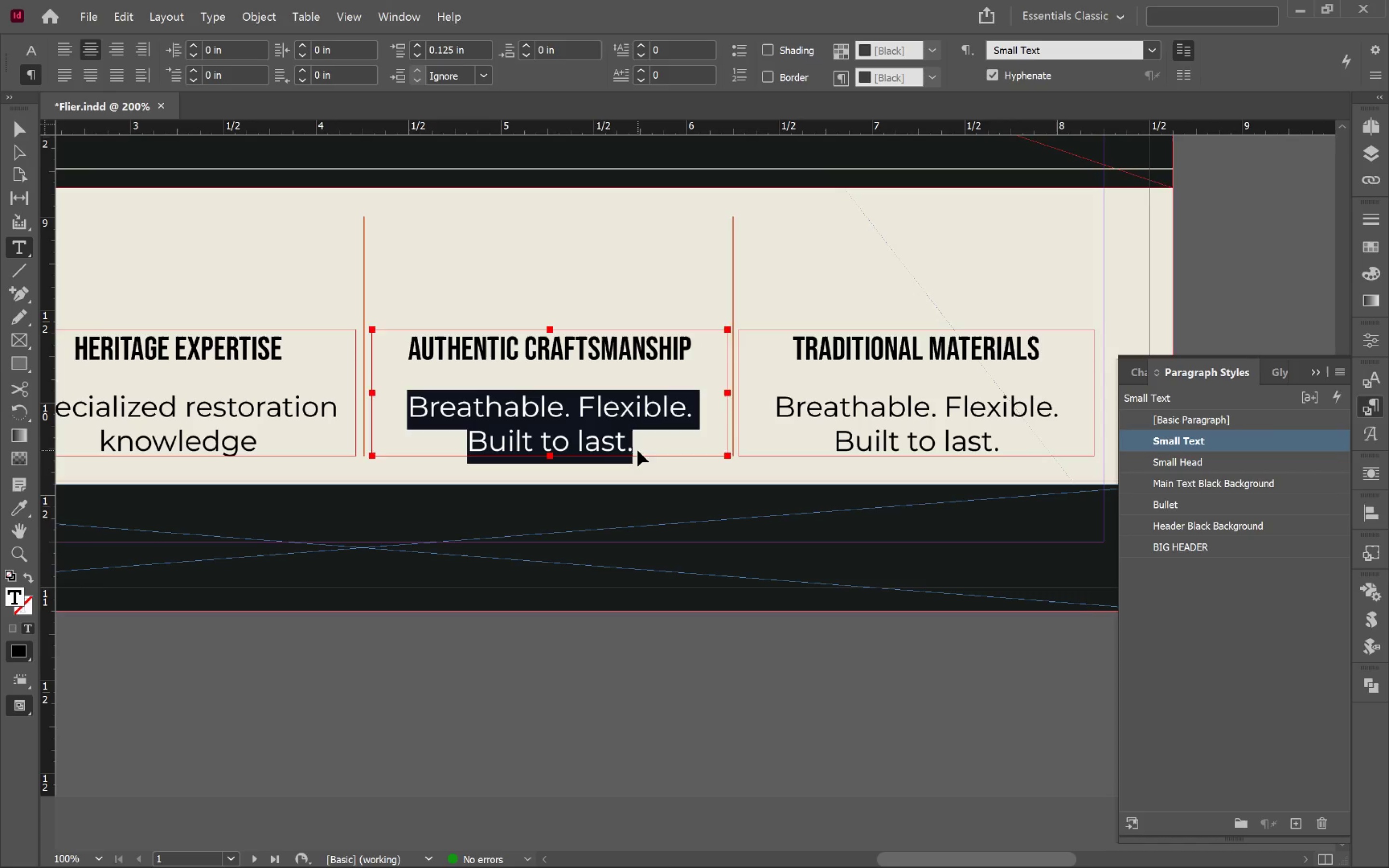 
key(Control+V)
 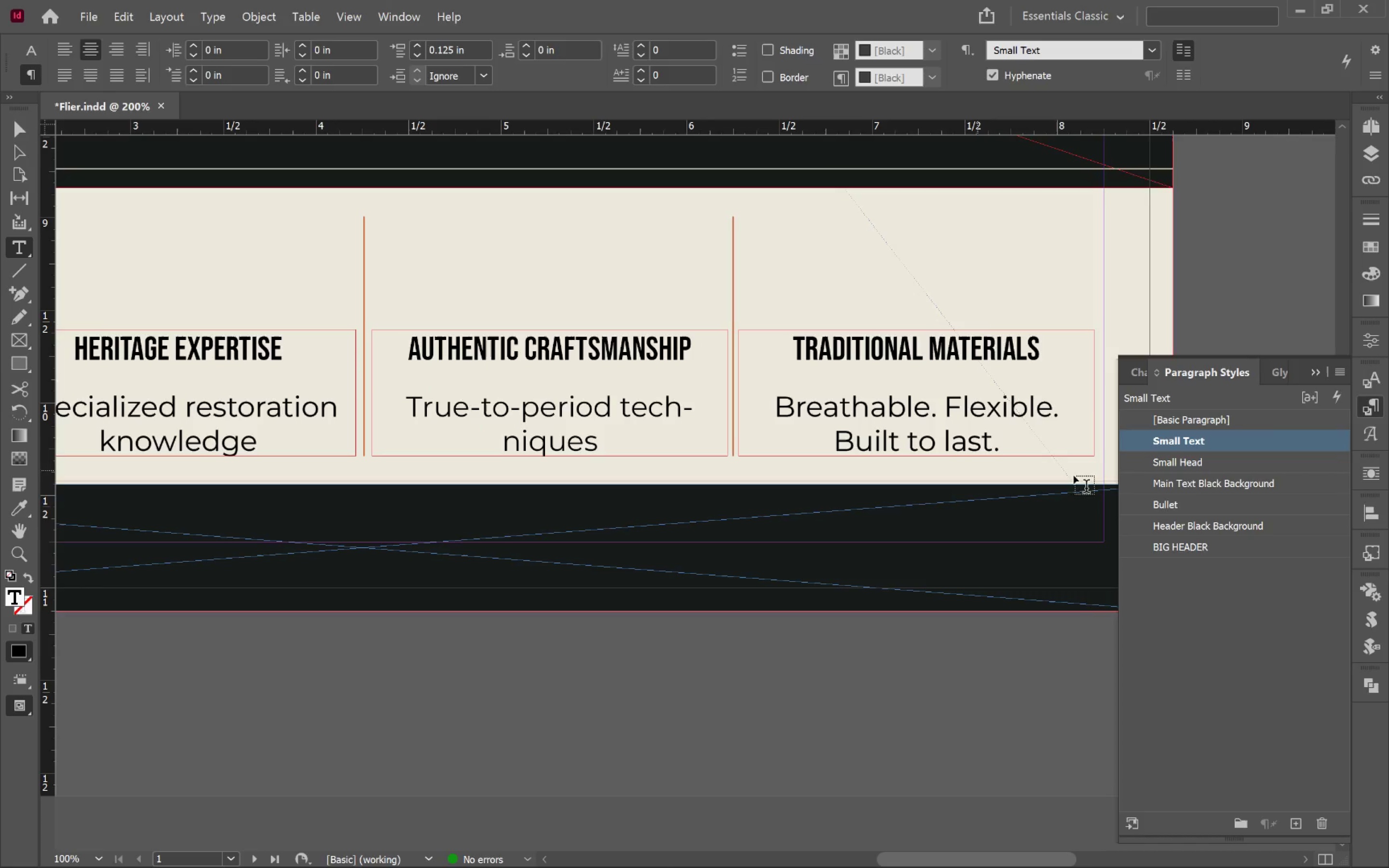 
right_click([1248, 439])
 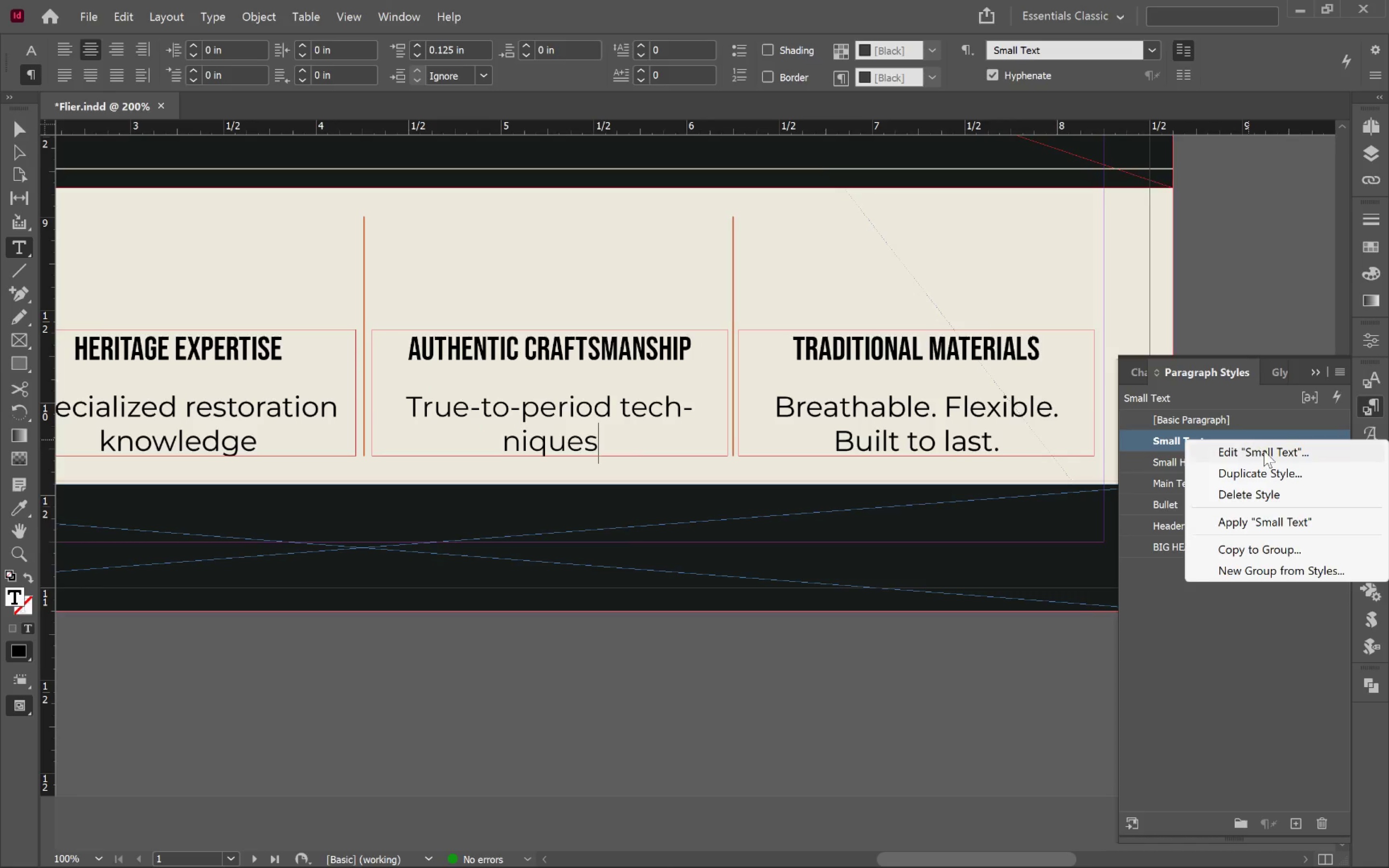 
left_click([1264, 451])
 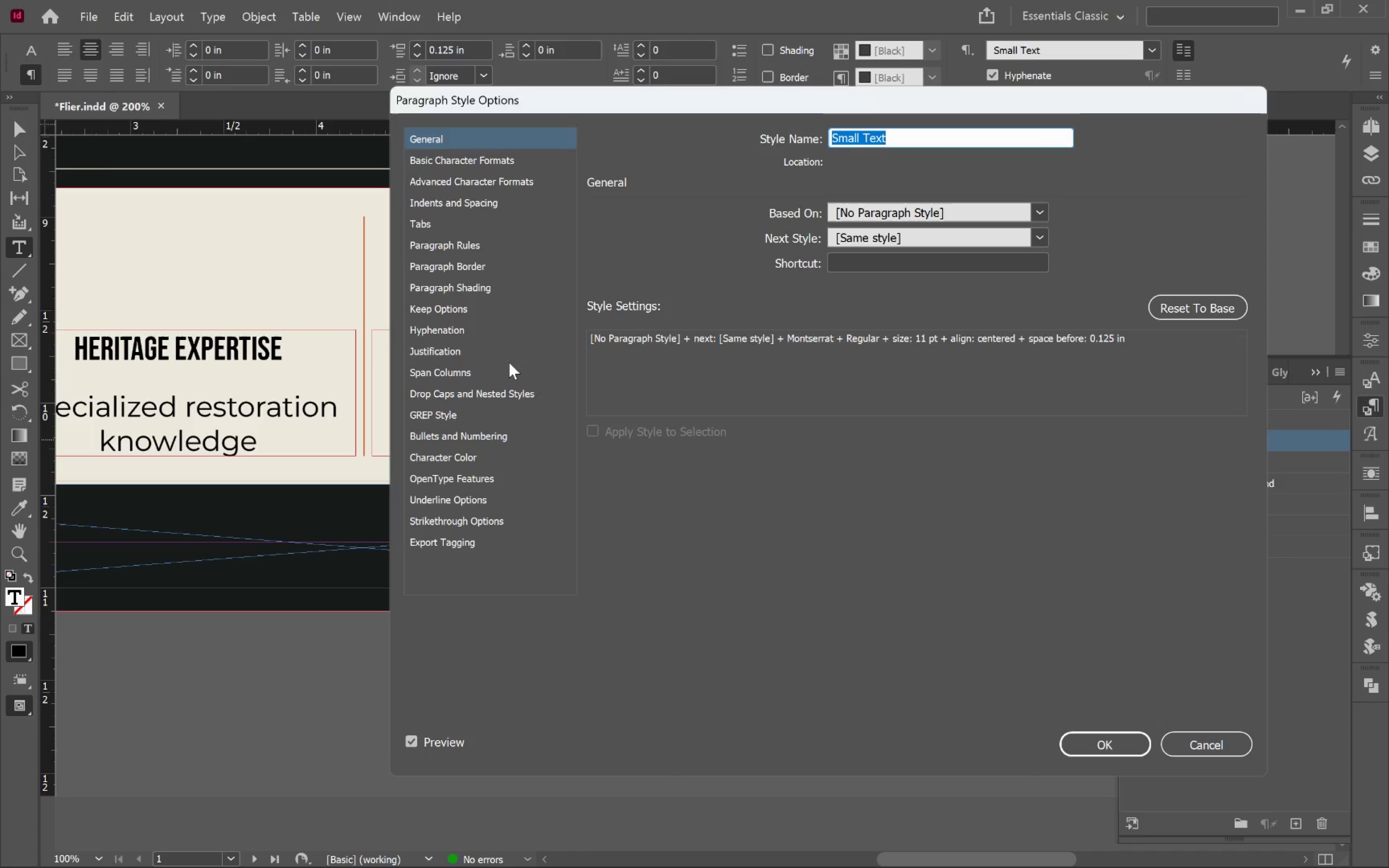 
left_click([446, 328])
 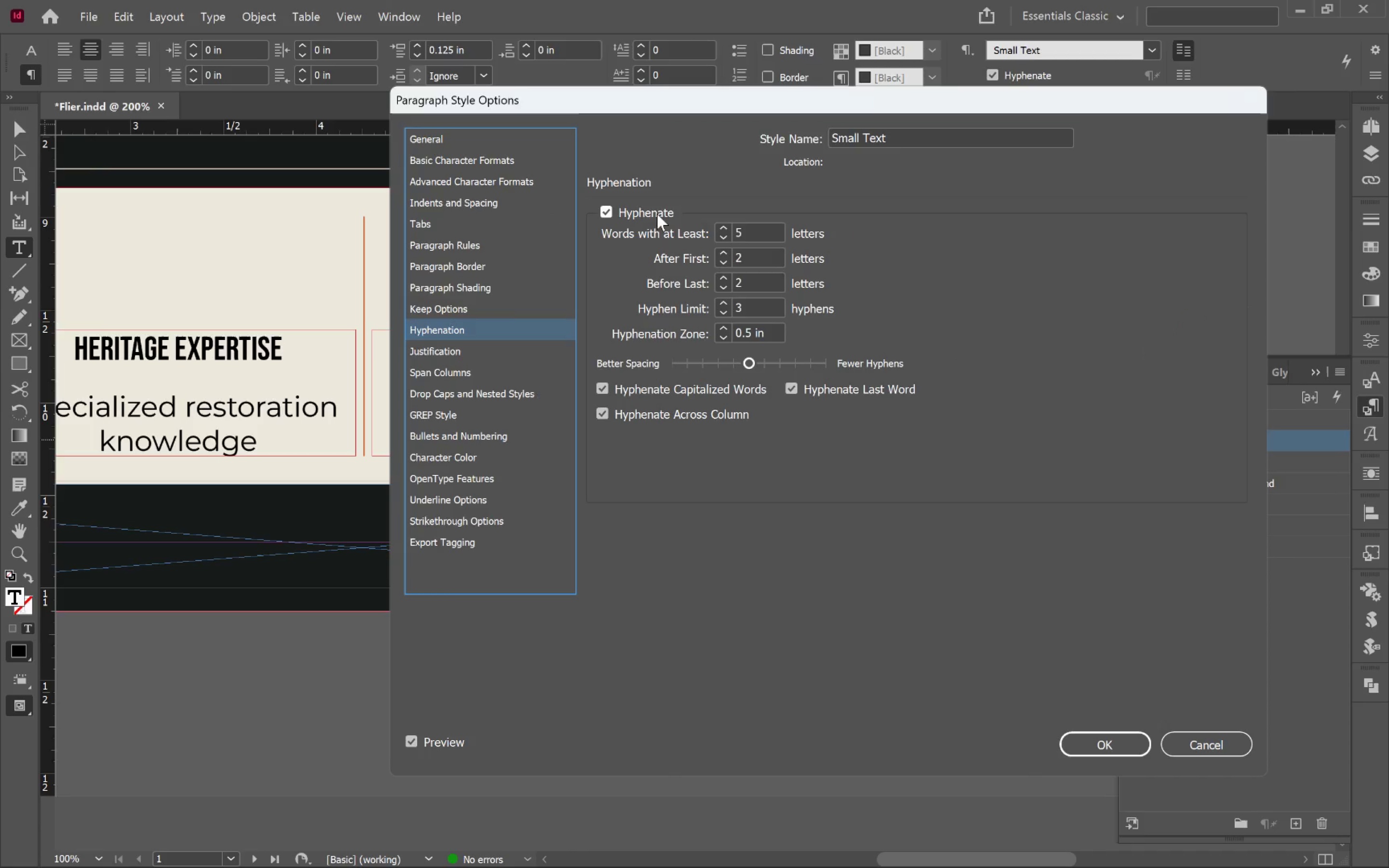 
left_click([653, 210])
 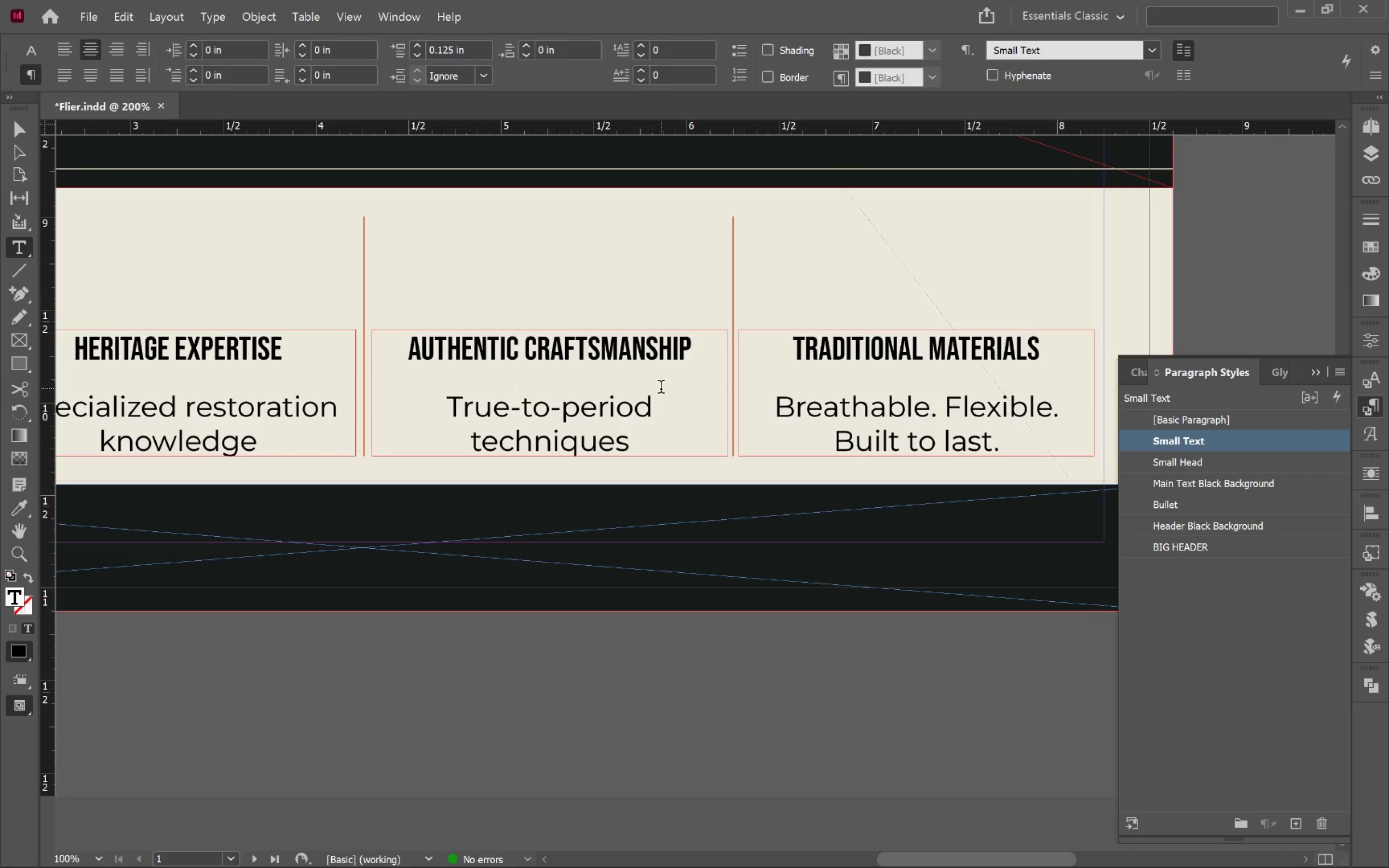 
key(Alt+AltLeft)
 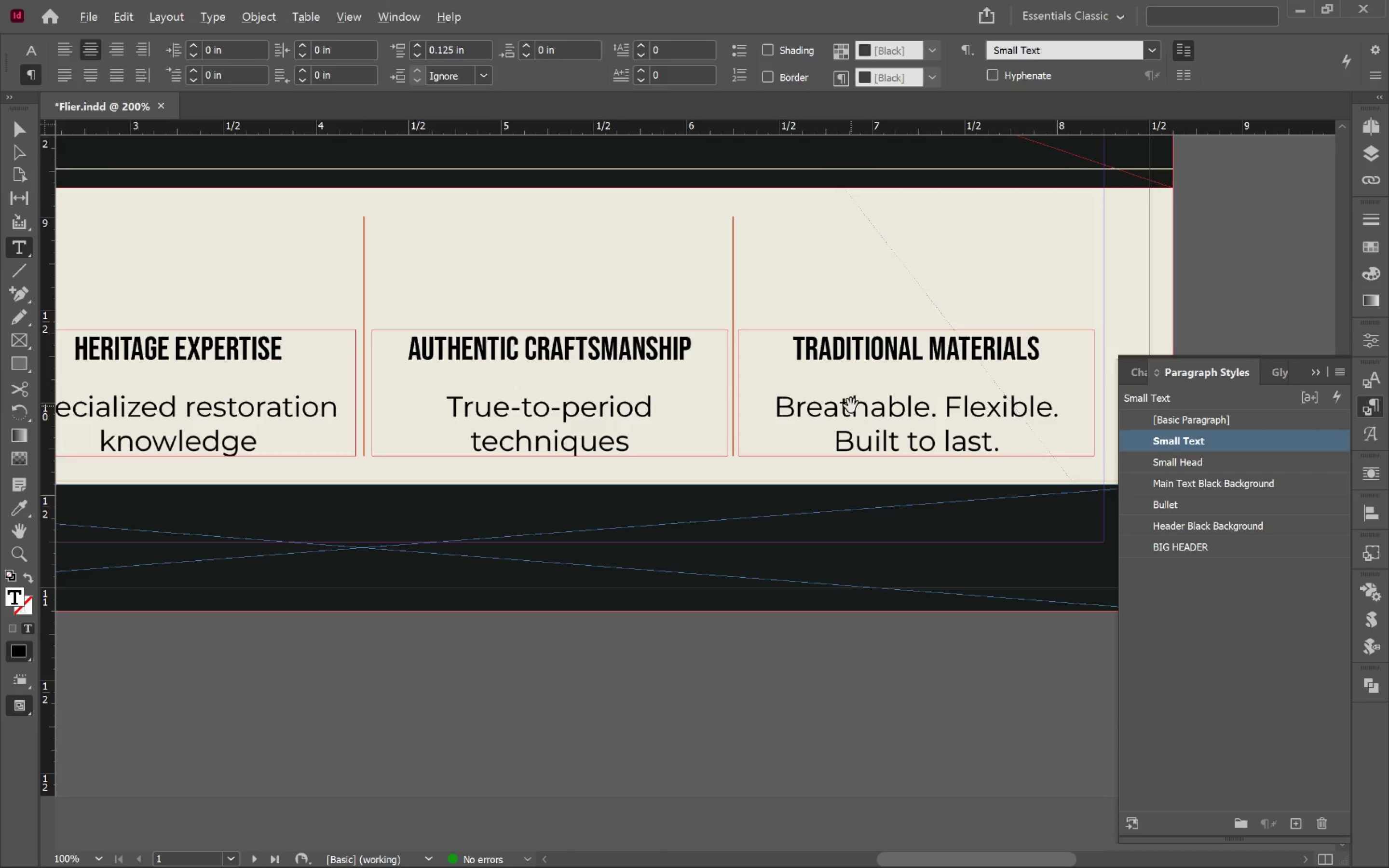 
key(Alt+Tab)
 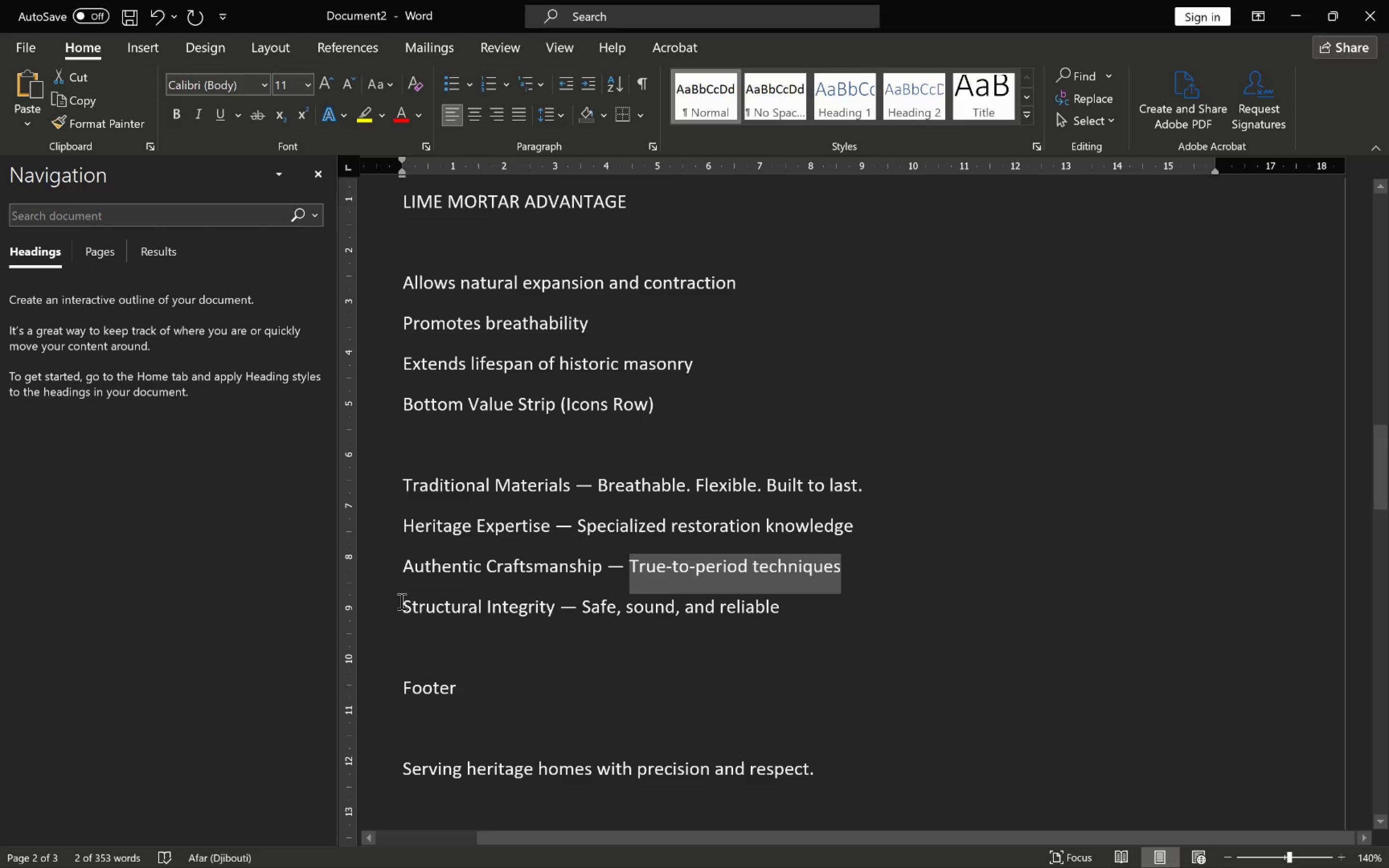 
left_click_drag(start_coordinate=[404, 605], to_coordinate=[555, 610])
 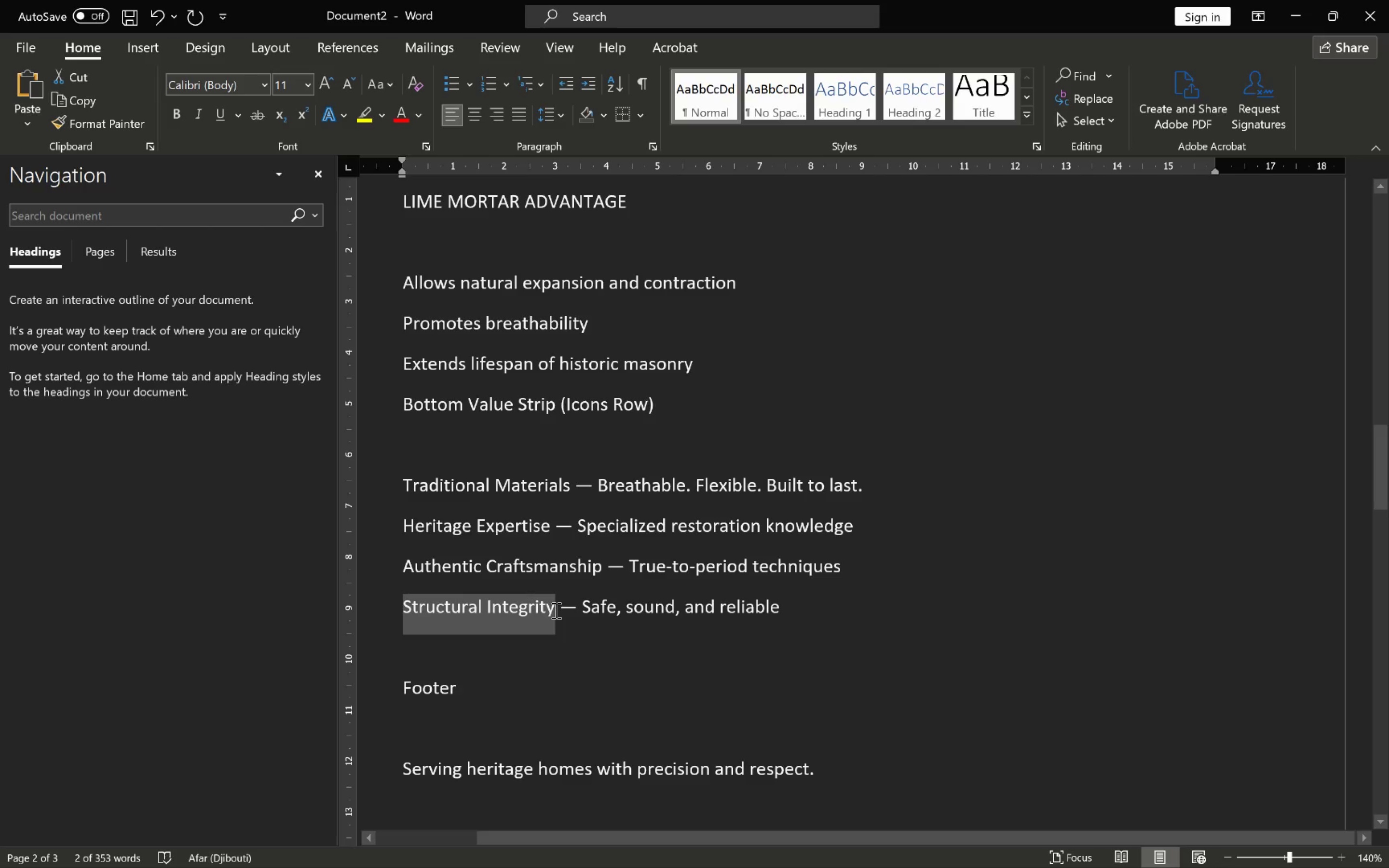 
key(Control+C)
 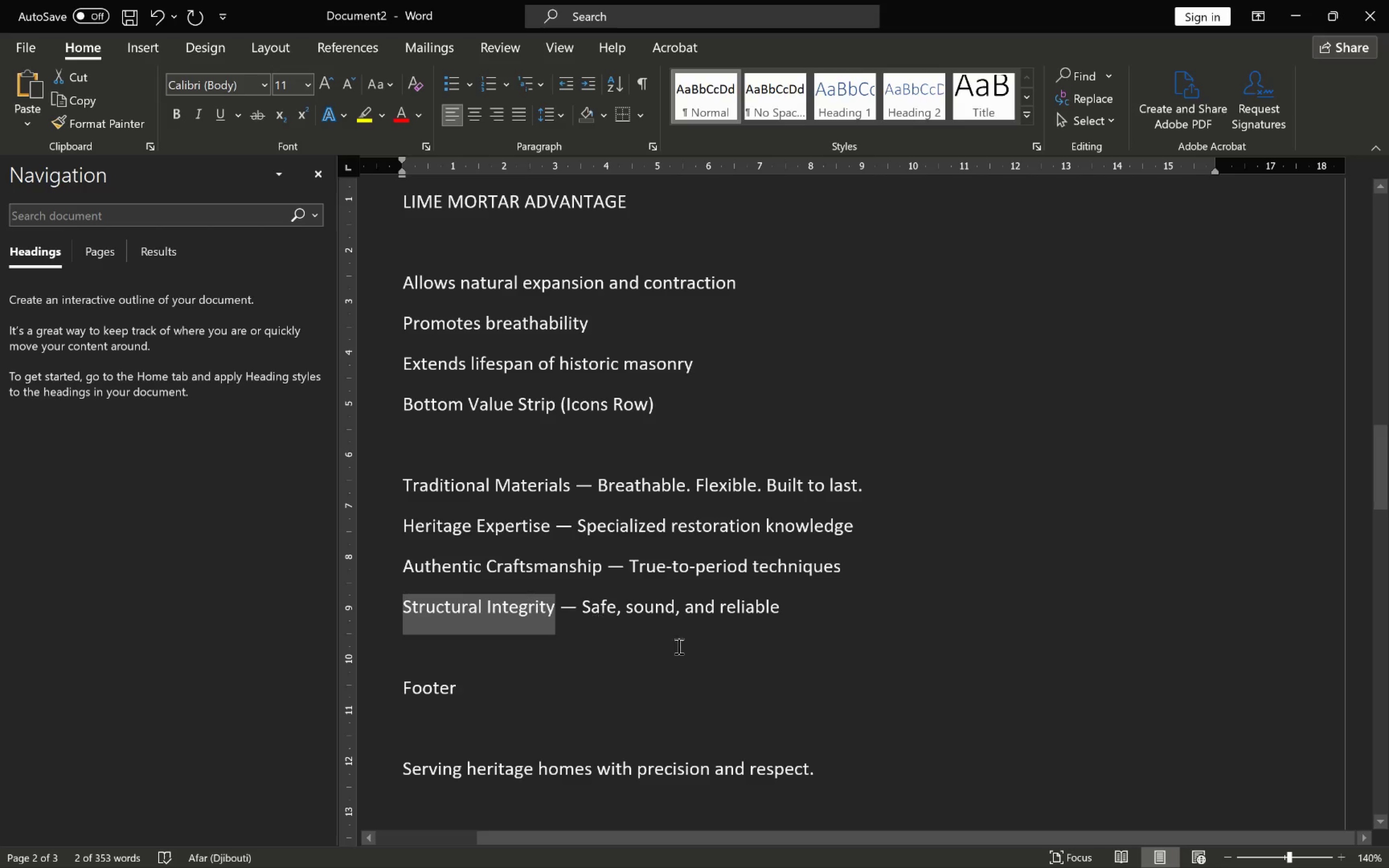 
key(Alt+AltLeft)
 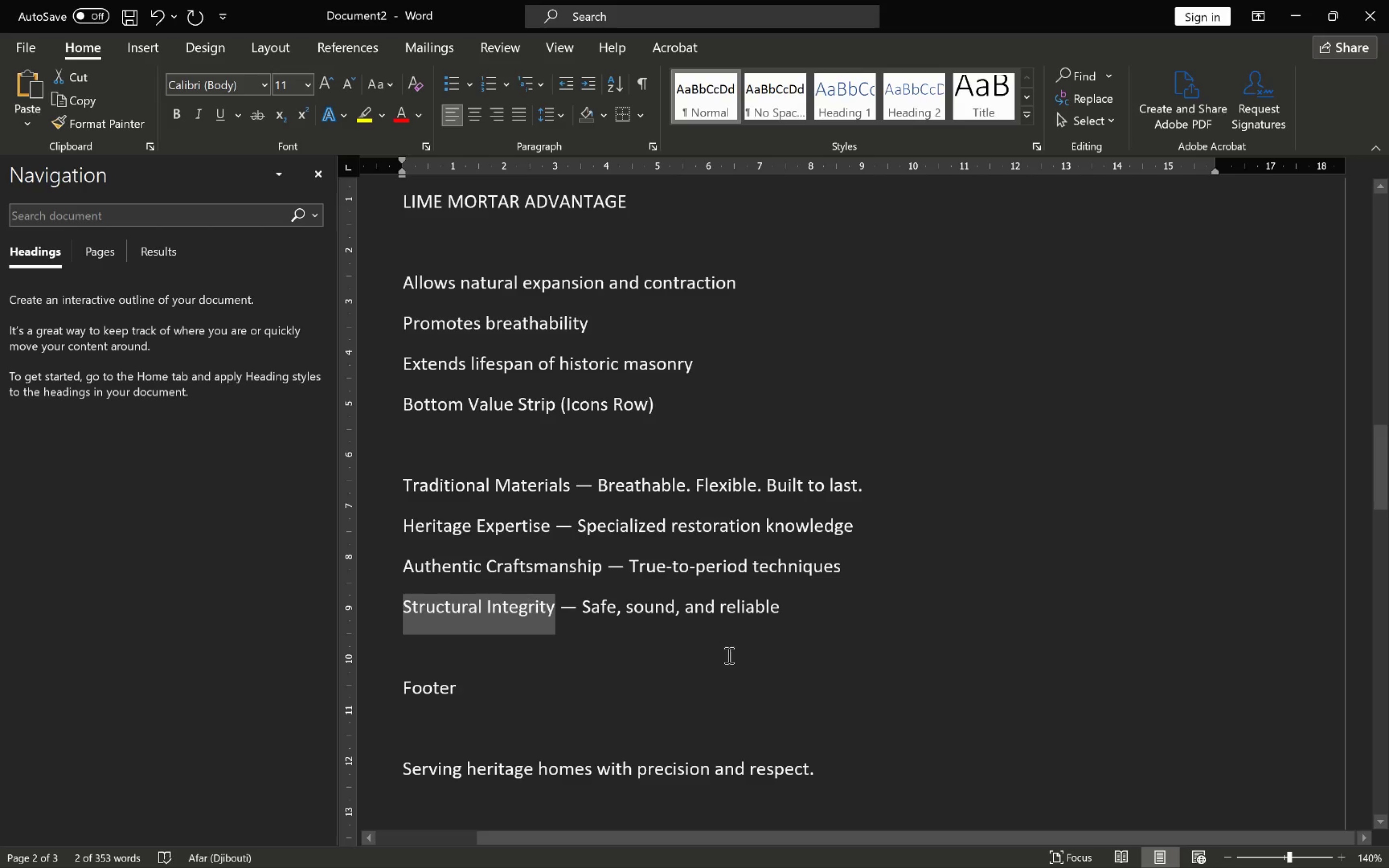 
key(Alt+Tab)
 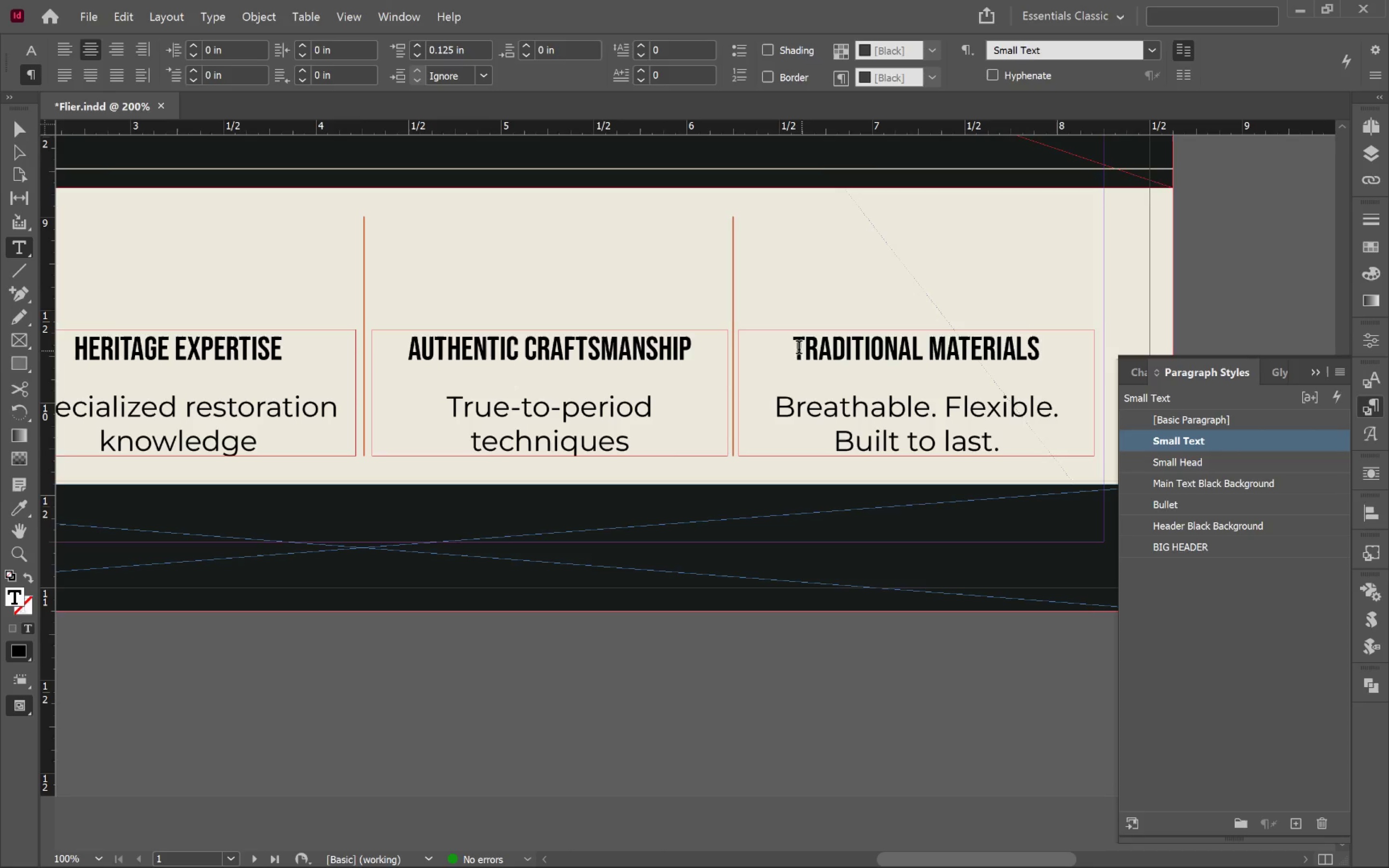 
left_click_drag(start_coordinate=[794, 348], to_coordinate=[1039, 354])
 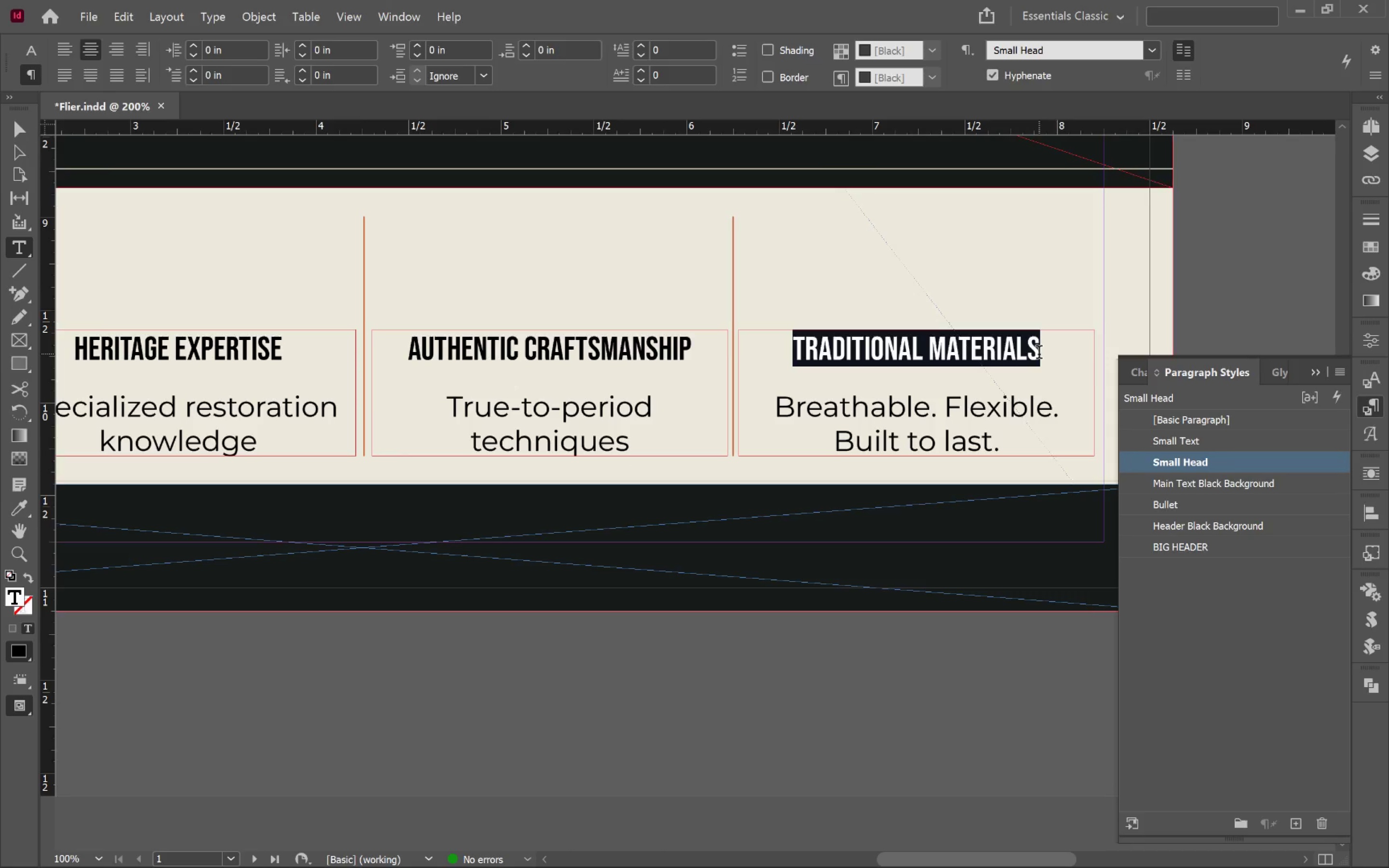 
key(Control+V)
 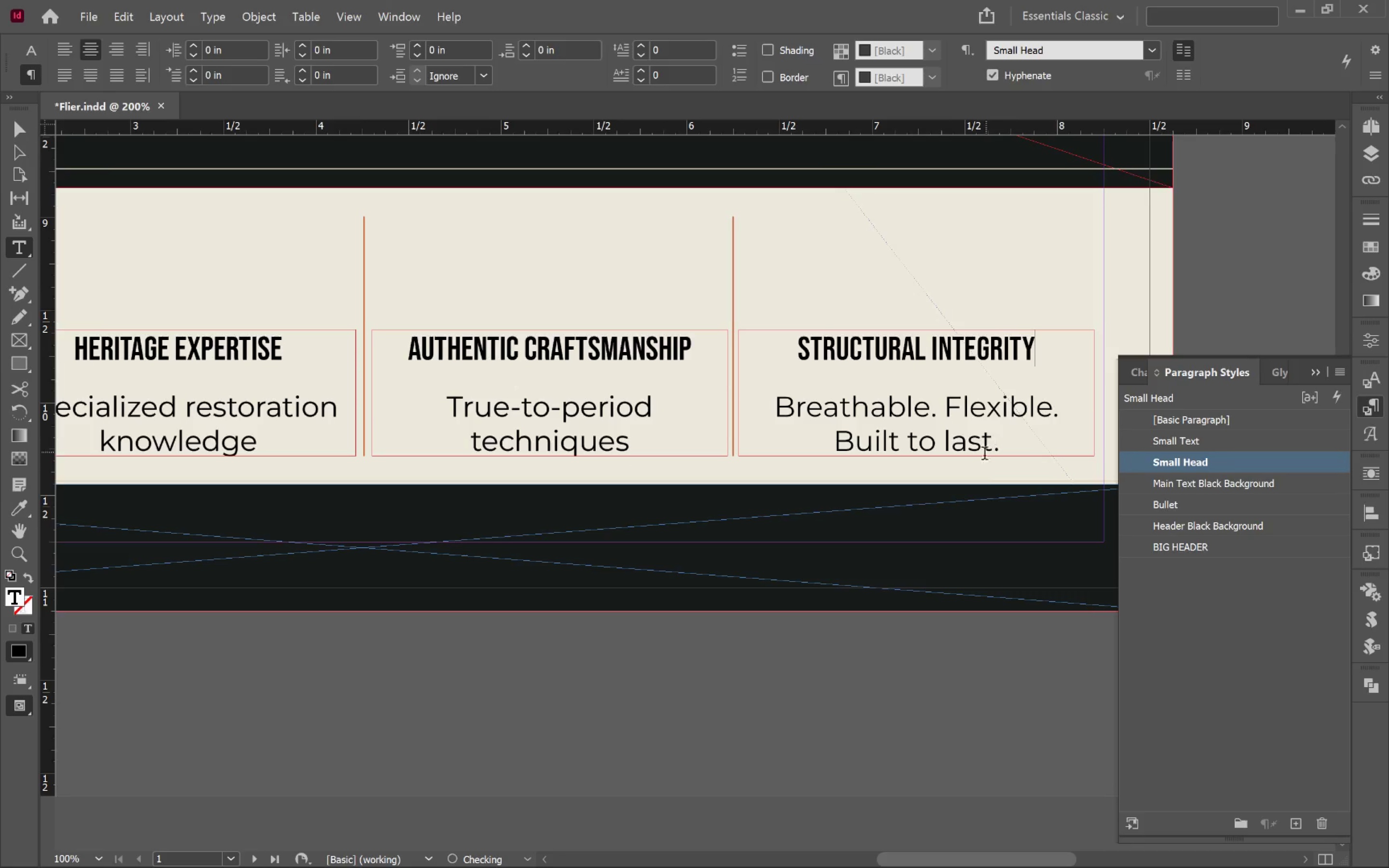 
key(Alt+AltLeft)
 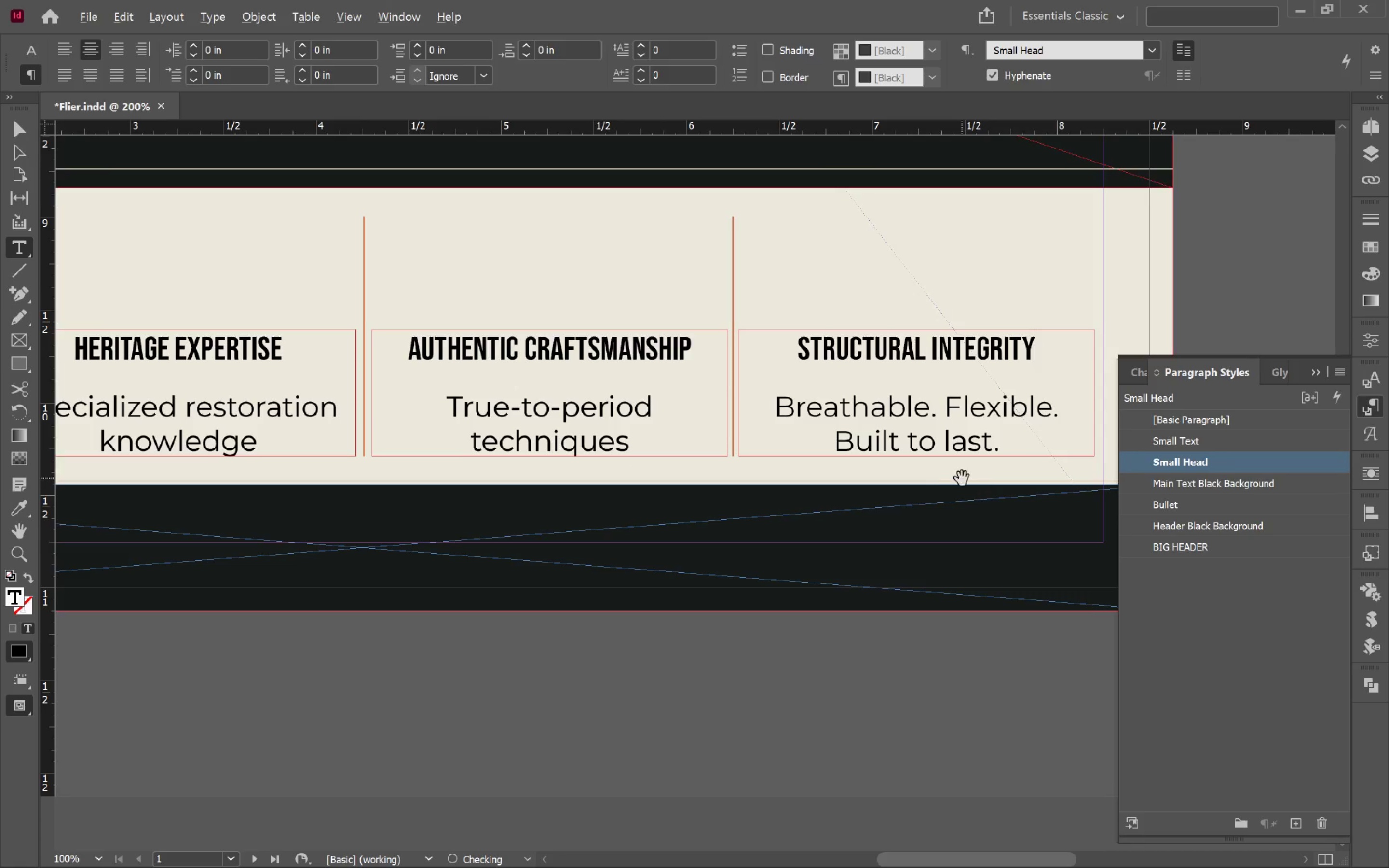 
key(Alt+Tab)
 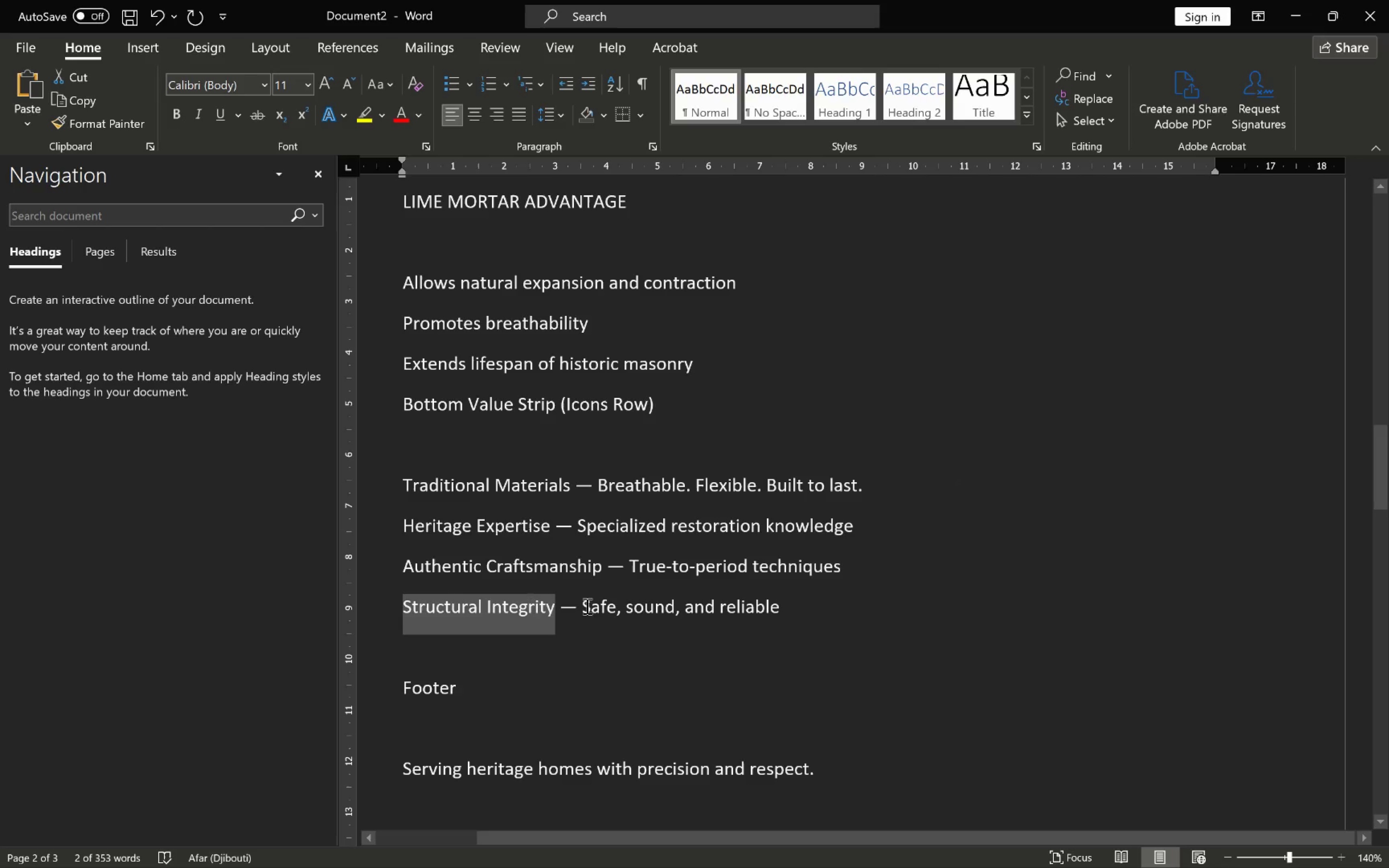 
left_click_drag(start_coordinate=[585, 607], to_coordinate=[760, 606])
 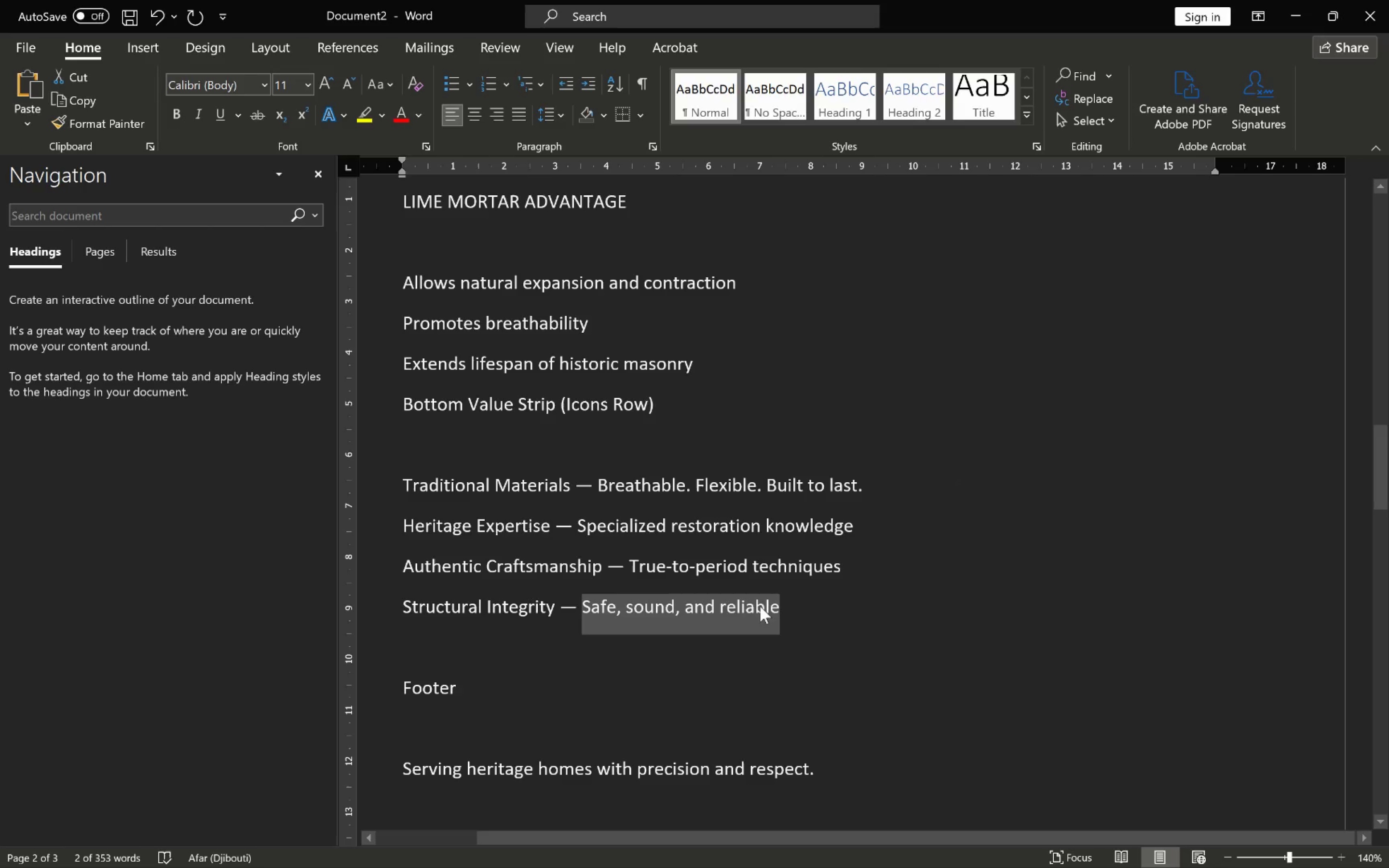 
key(Control+C)
 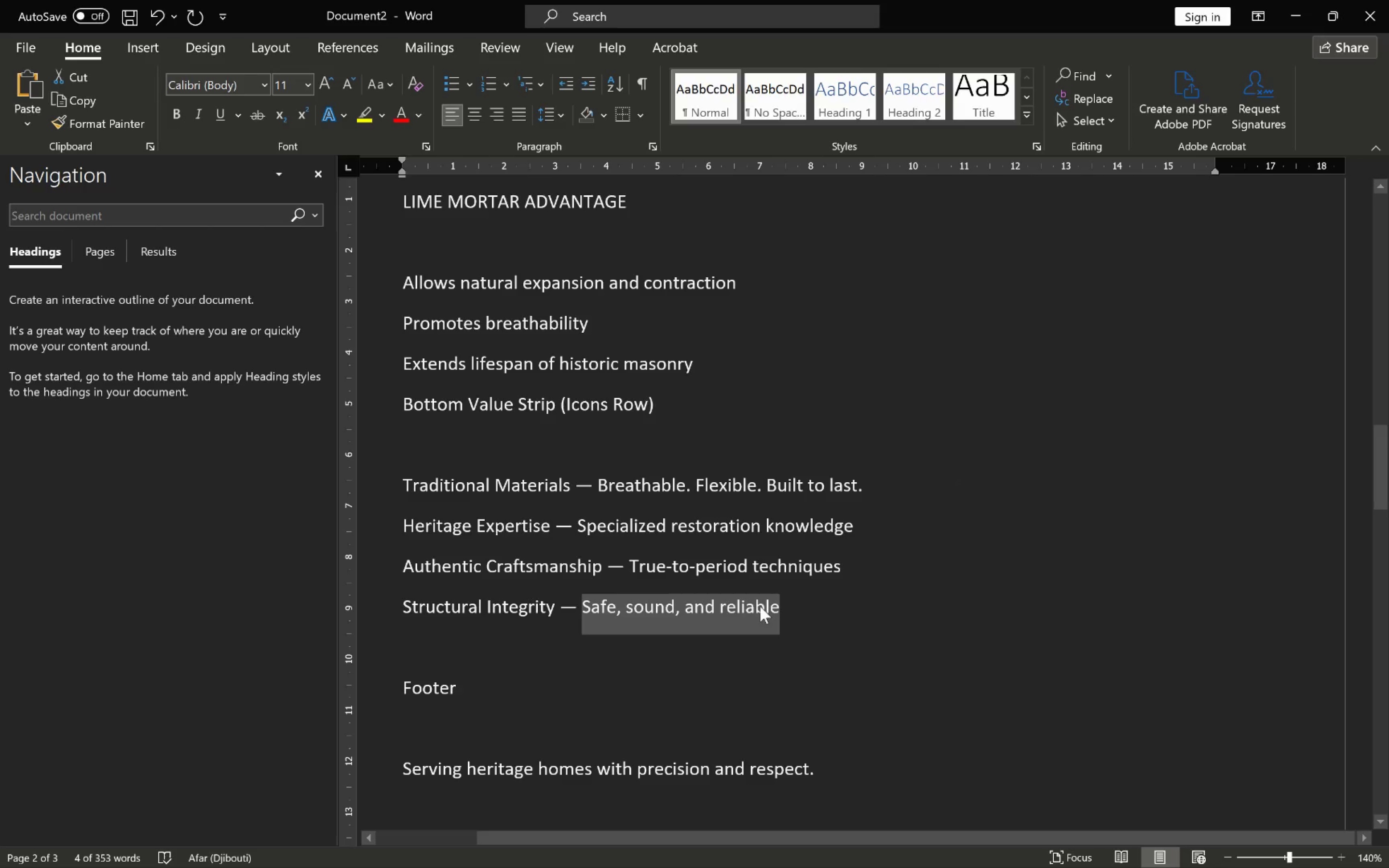 
key(Alt+AltLeft)
 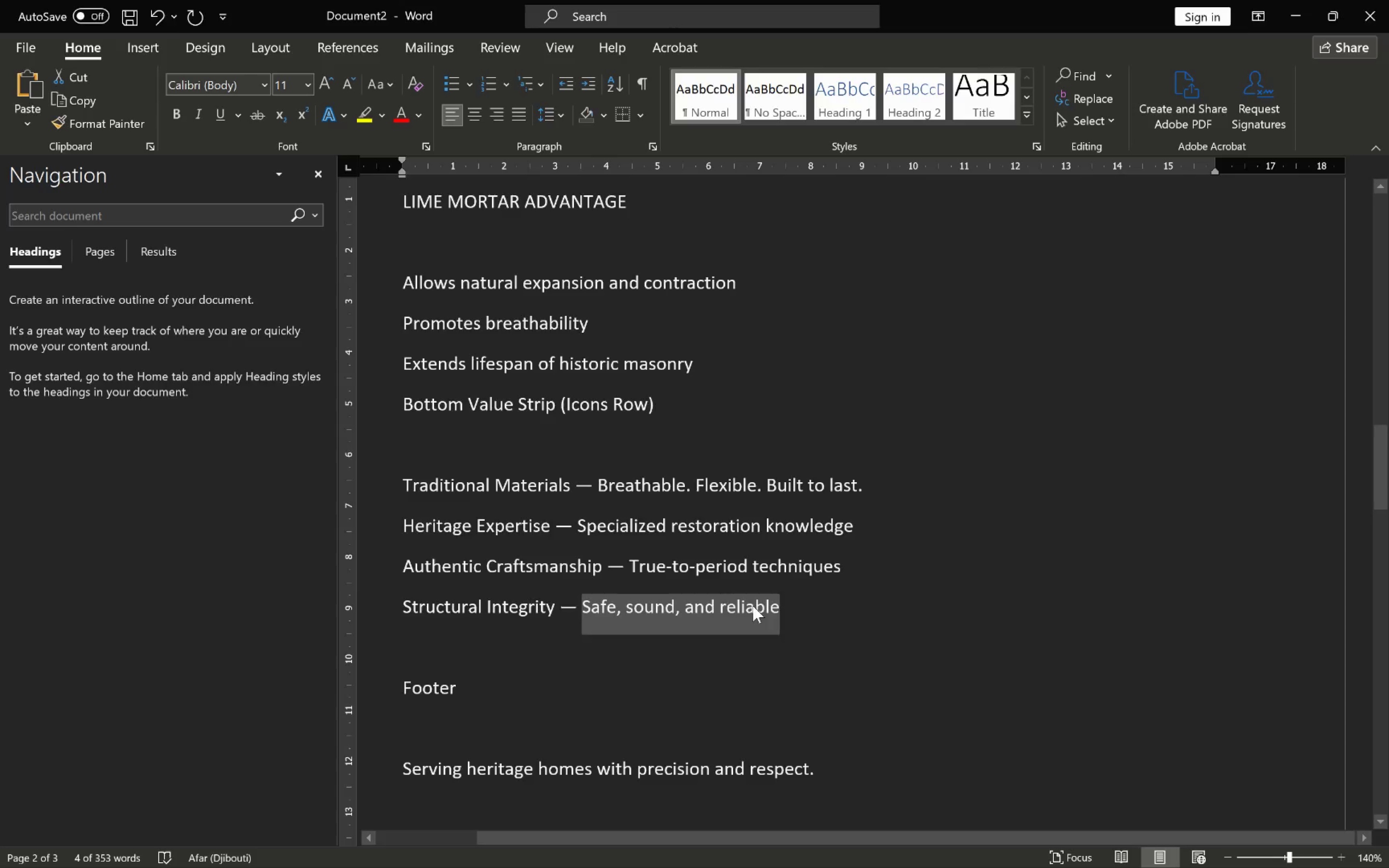 
key(Alt+Tab)
 